 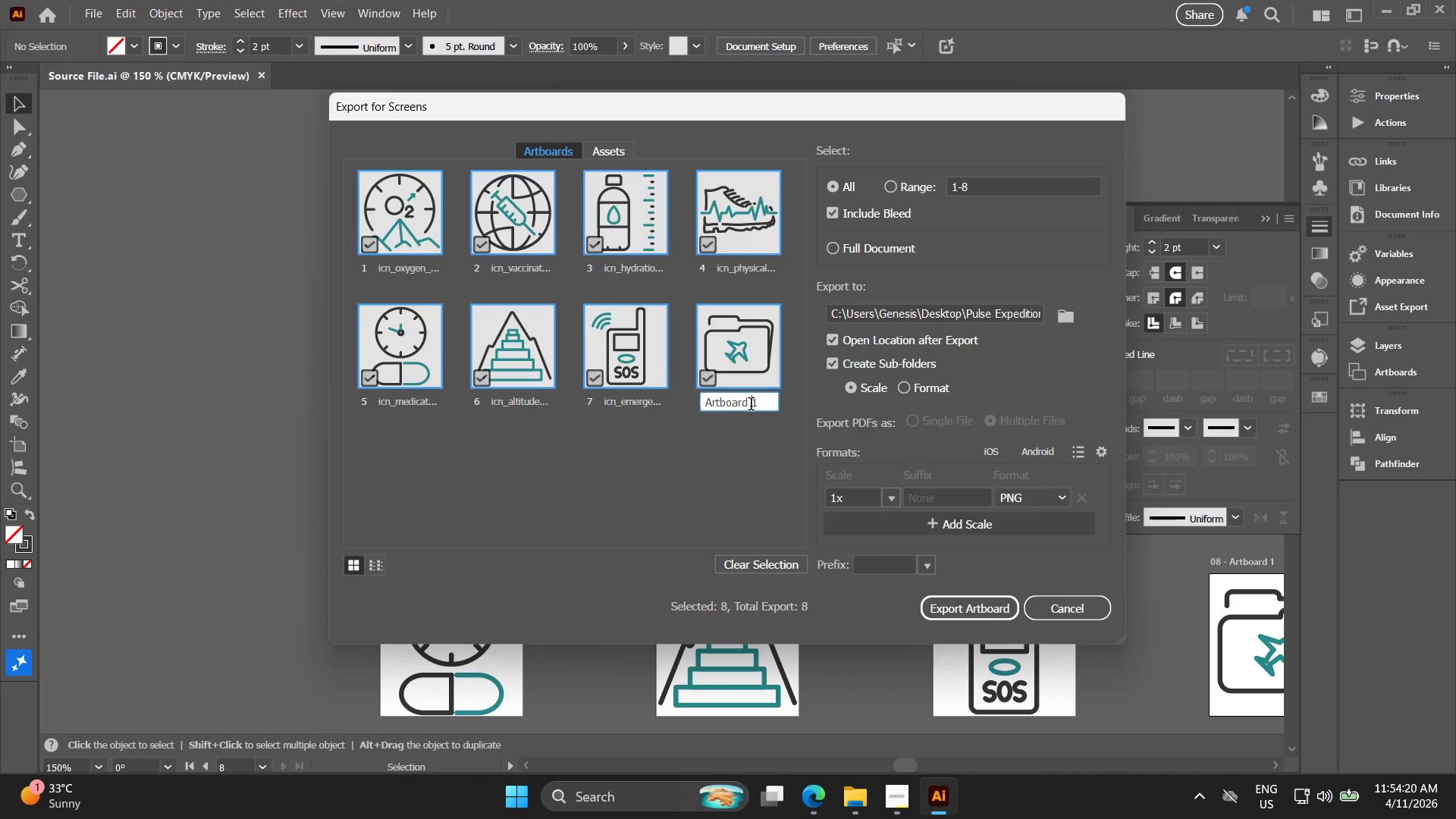 
triple_click([751, 406])
 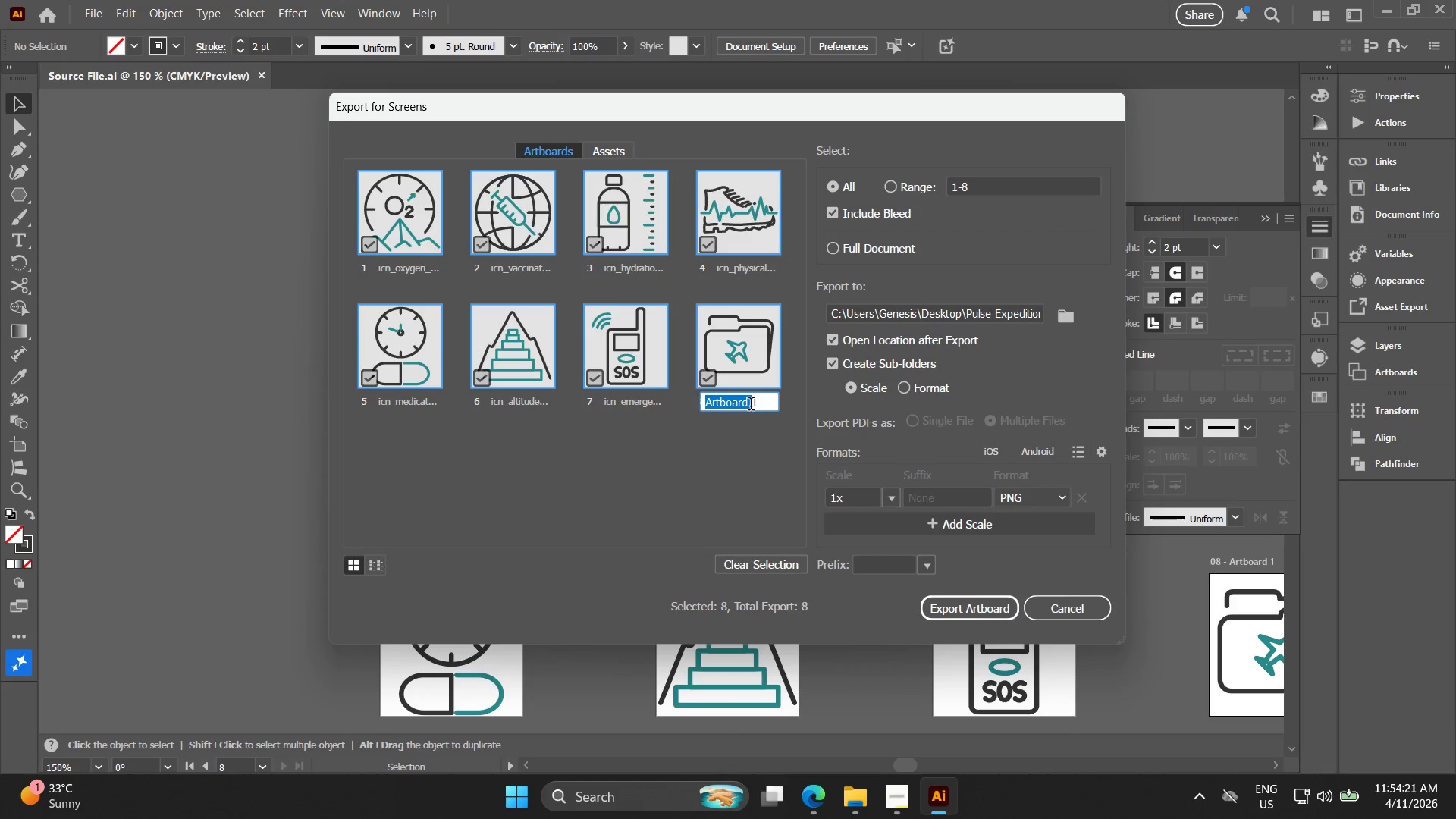 
key(Control+A)
 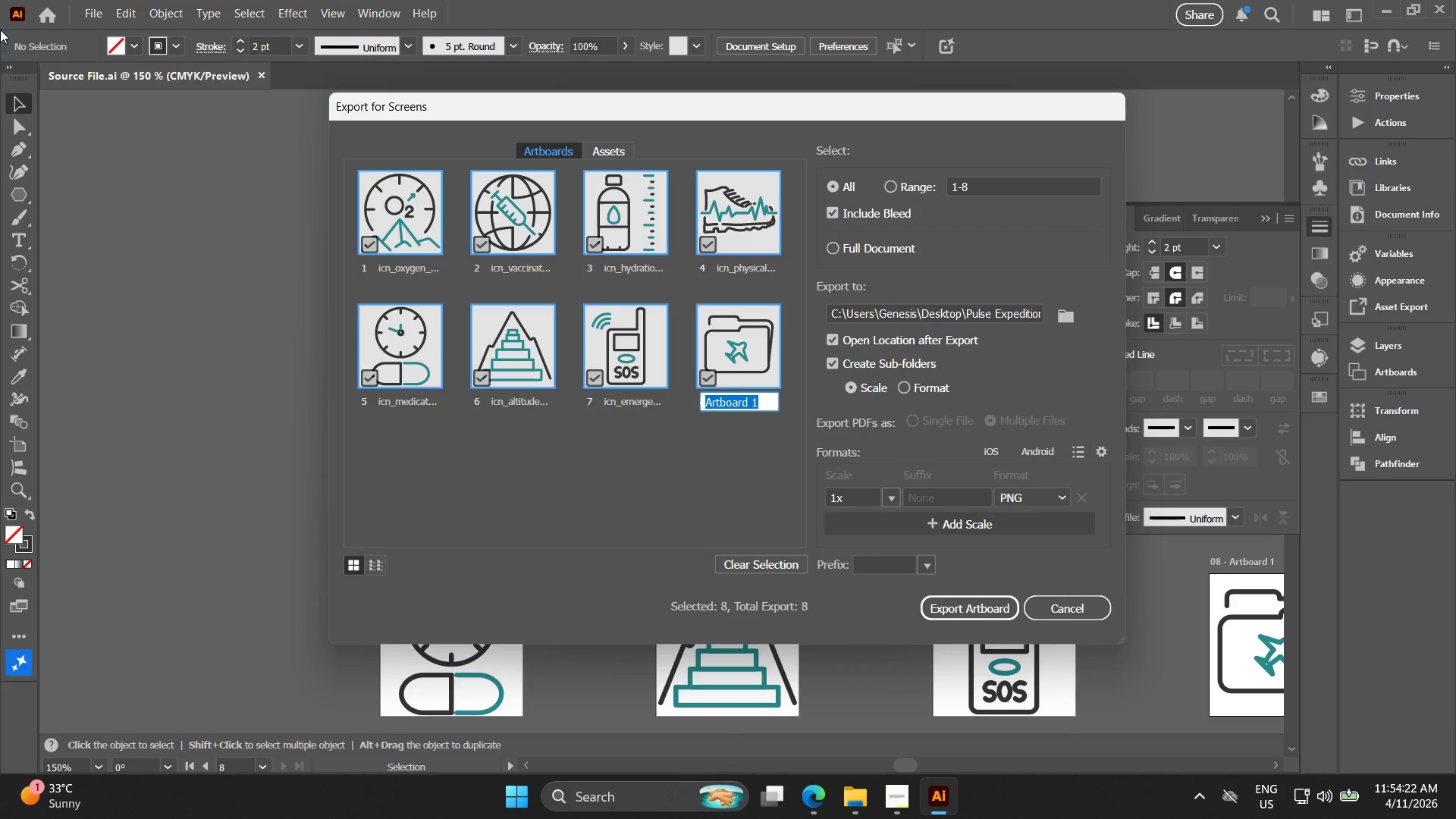 
type(icn_)
 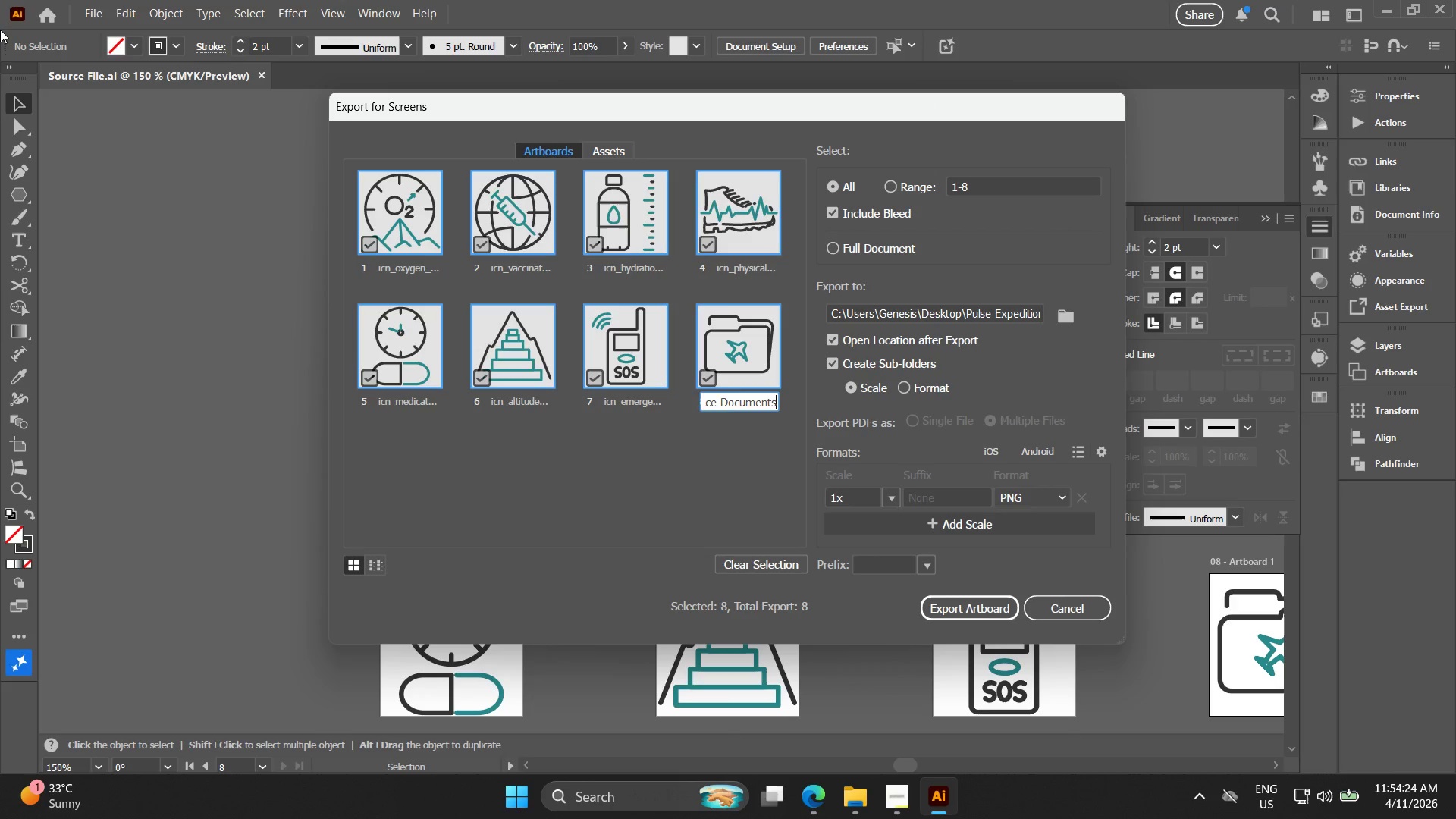 
 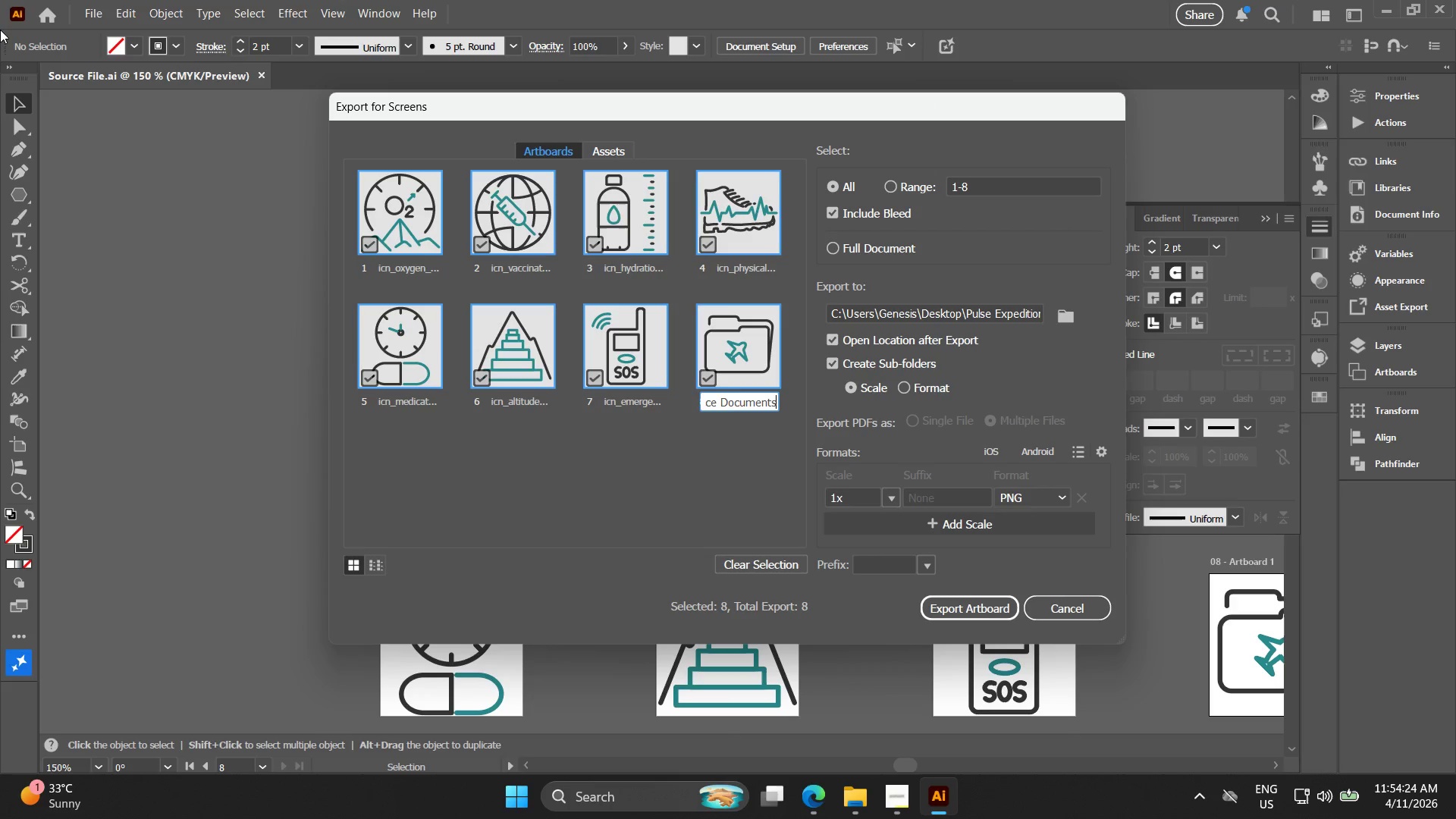 
key(Control+ControlLeft)
 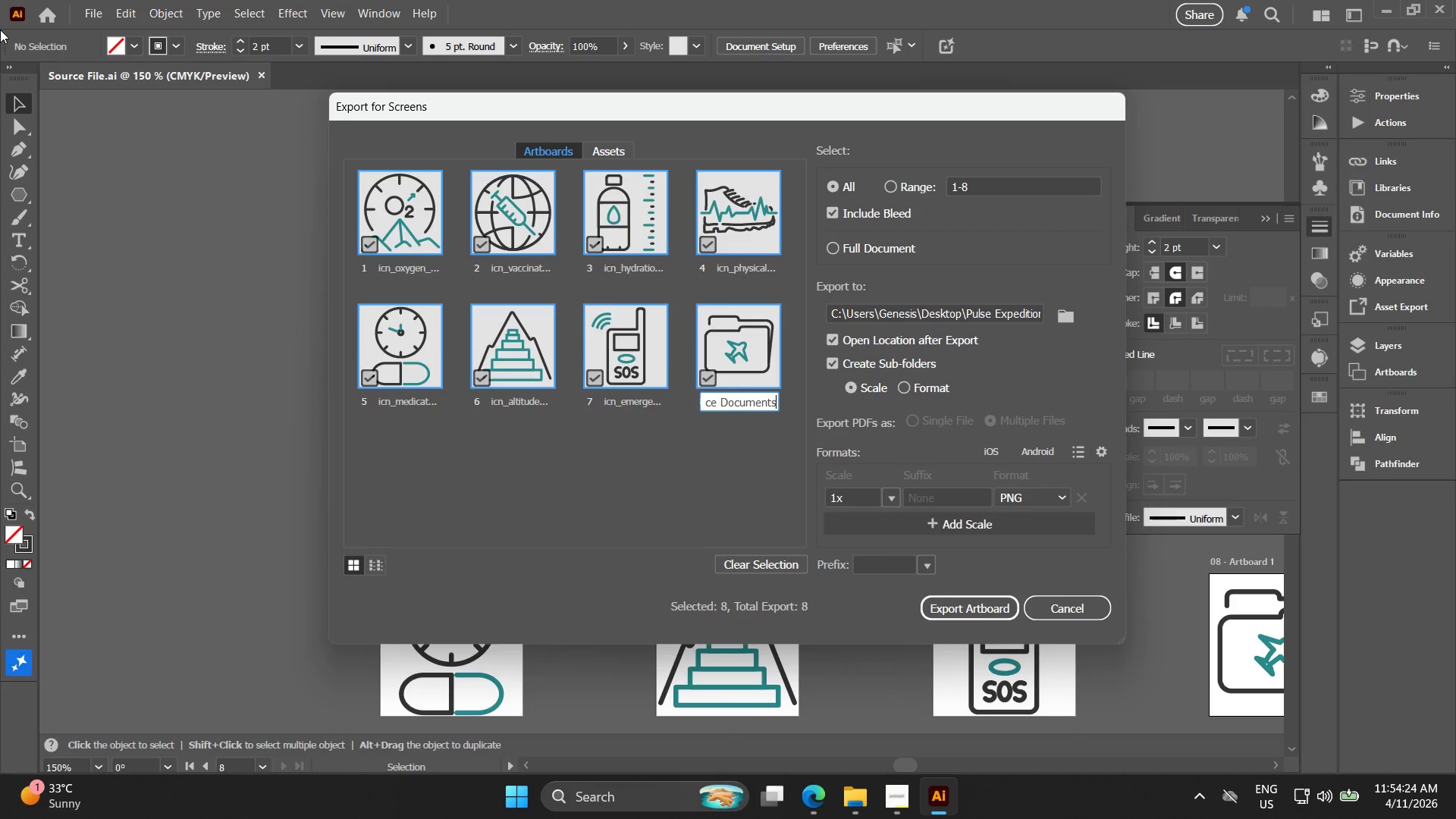 
key(Control+V)
 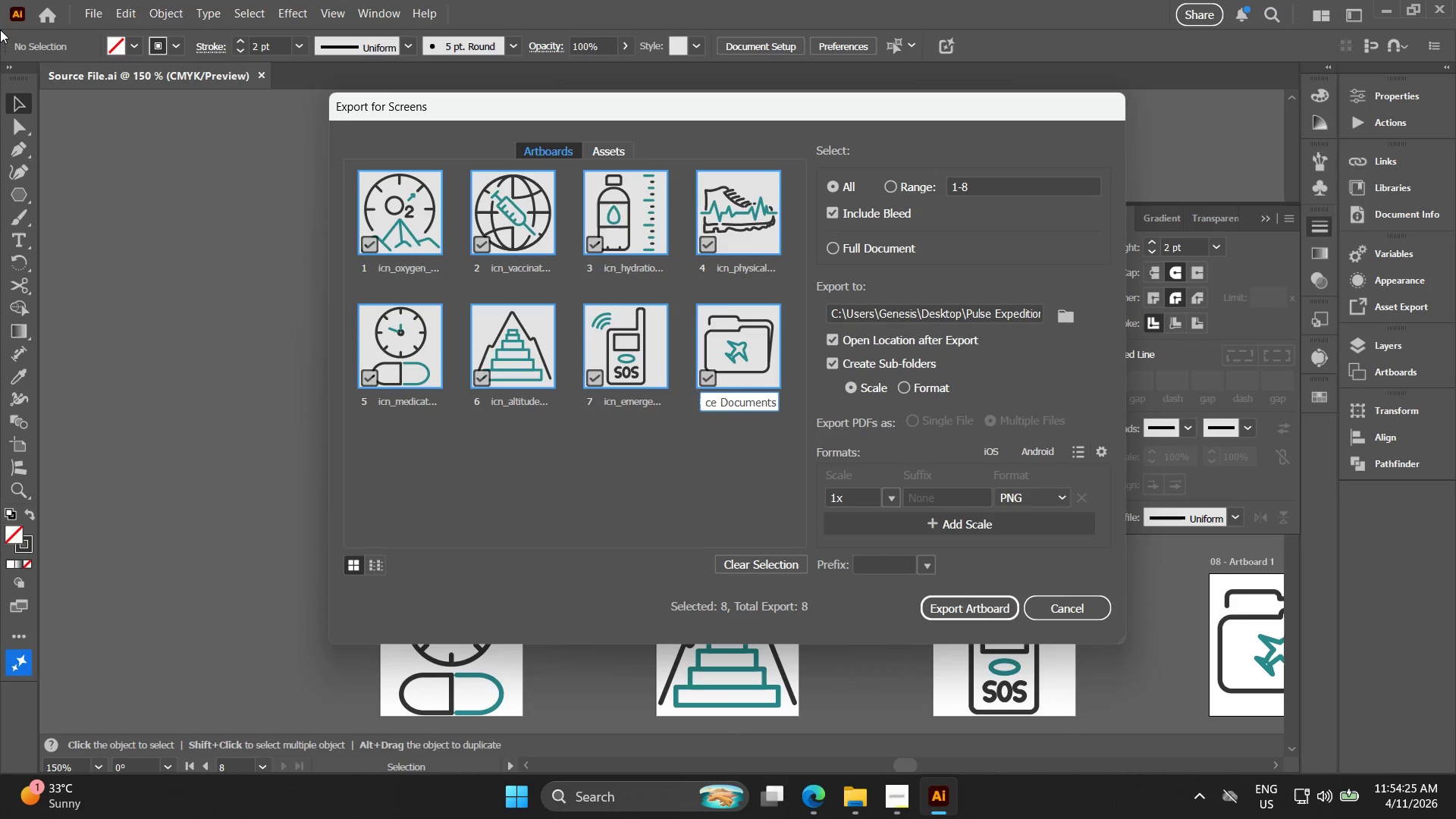 
hold_key(key=ArrowLeft, duration=0.69)
 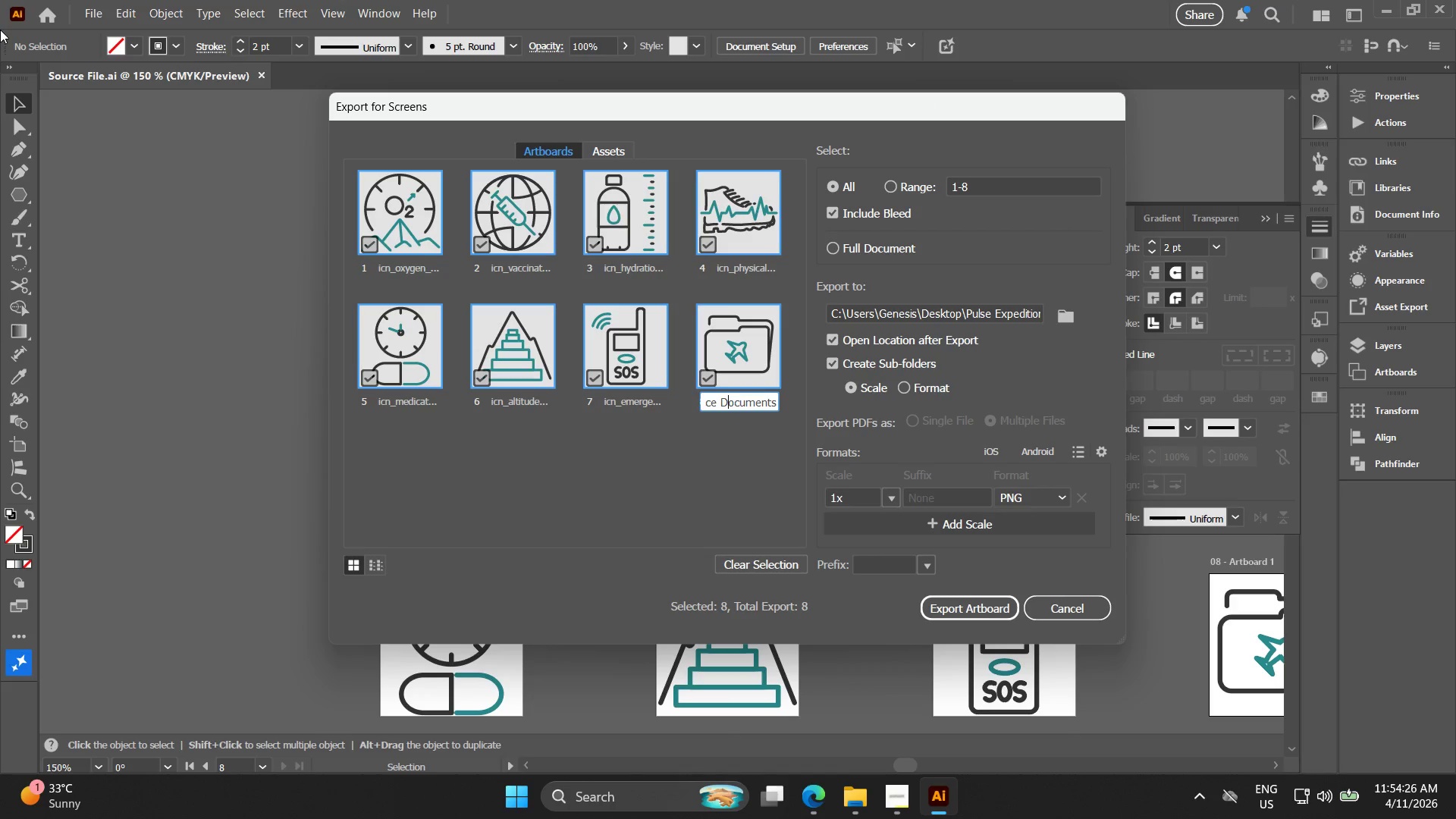 
key(ArrowLeft)
 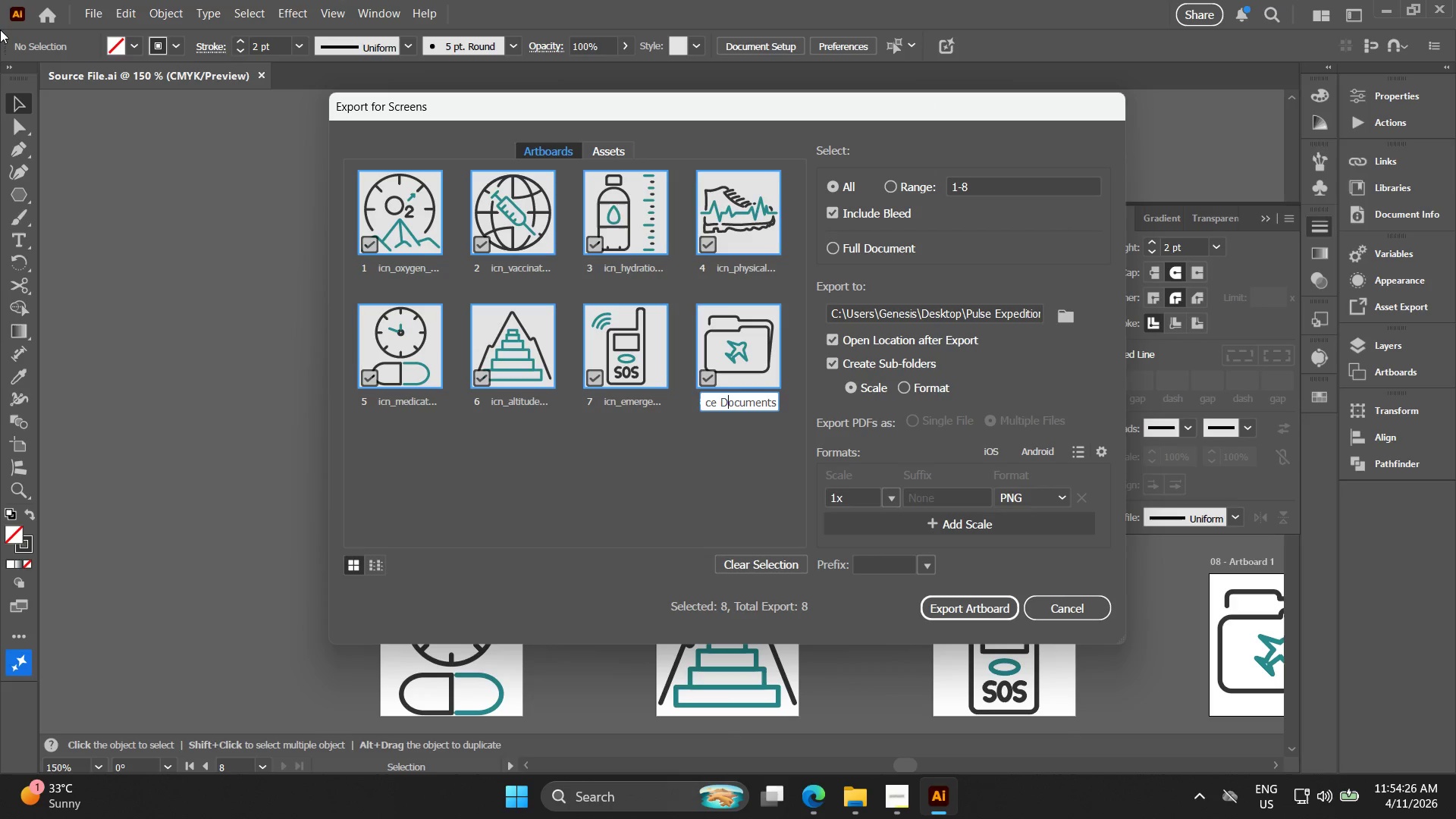 
key(Backspace)
 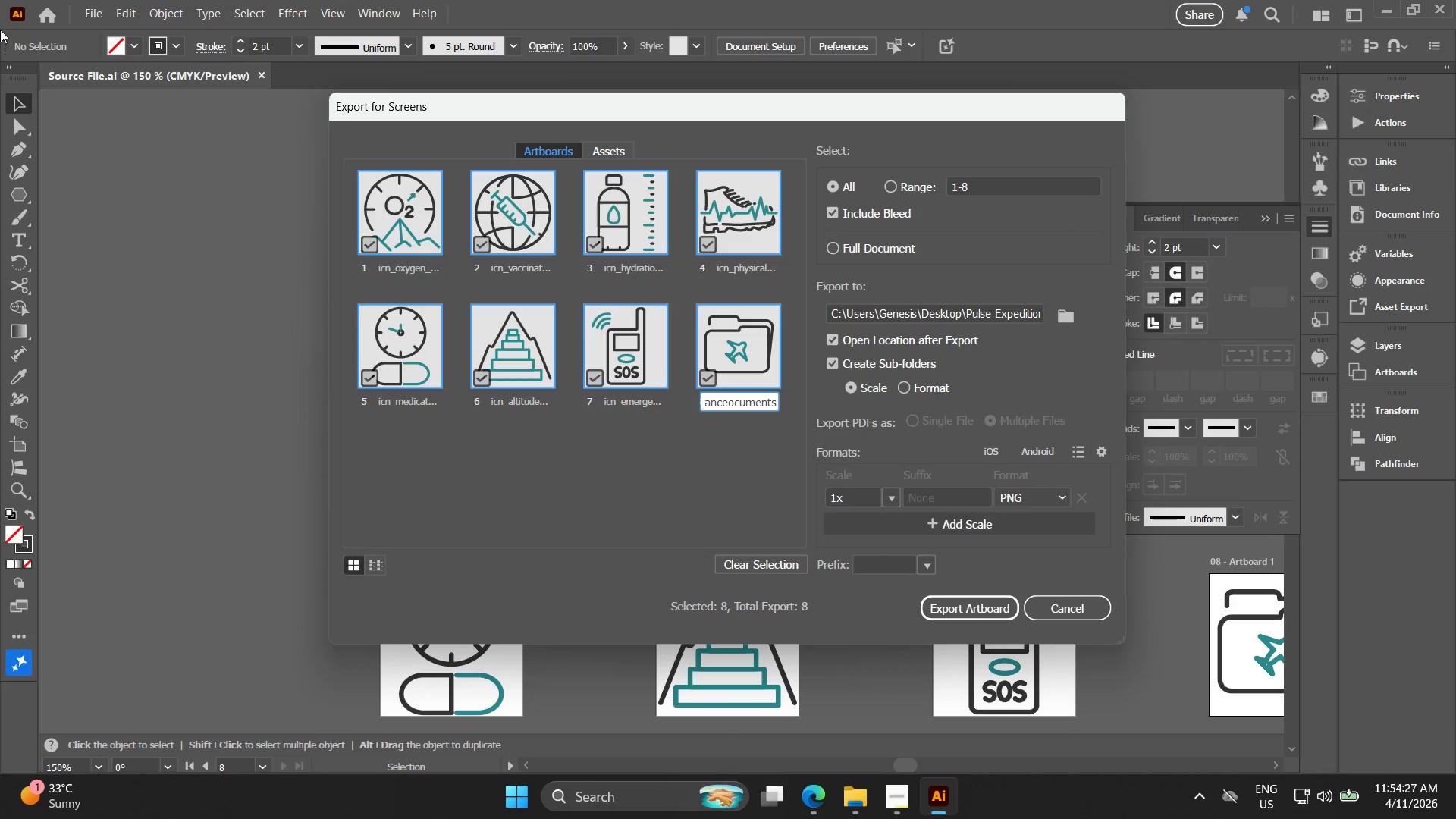 
key(Backspace)
 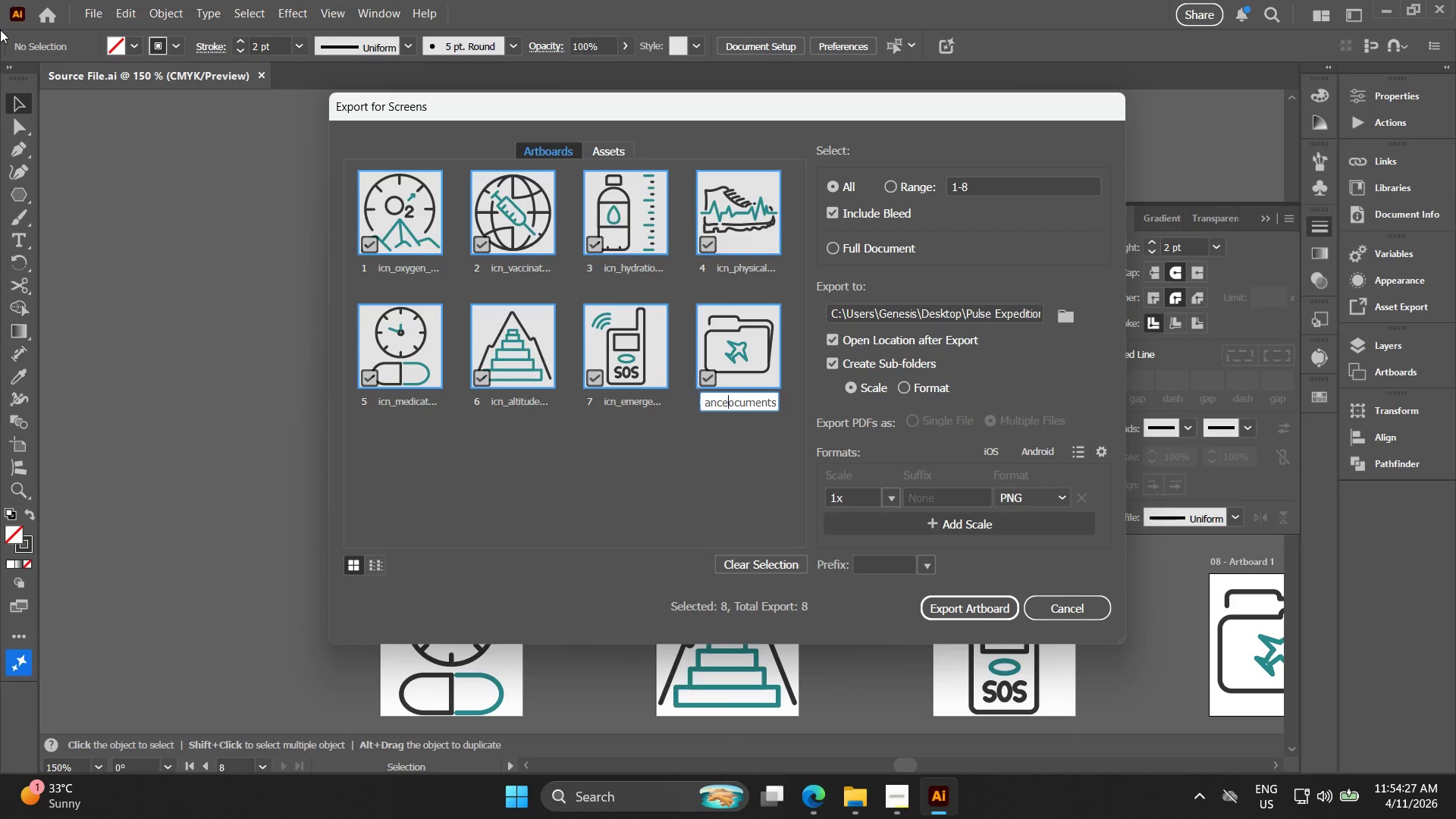 
key(Shift+Minus)
 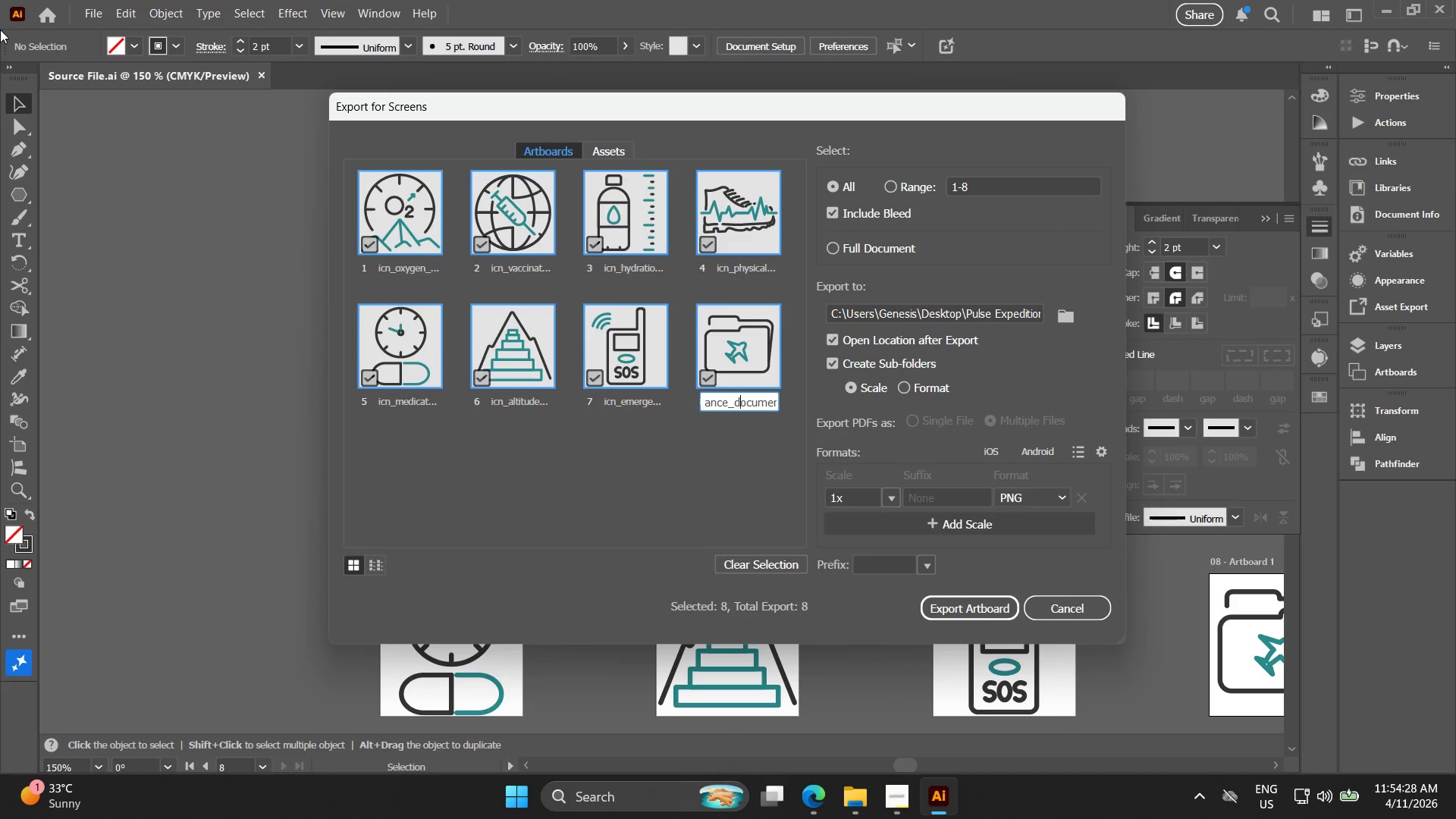 
key(D)
 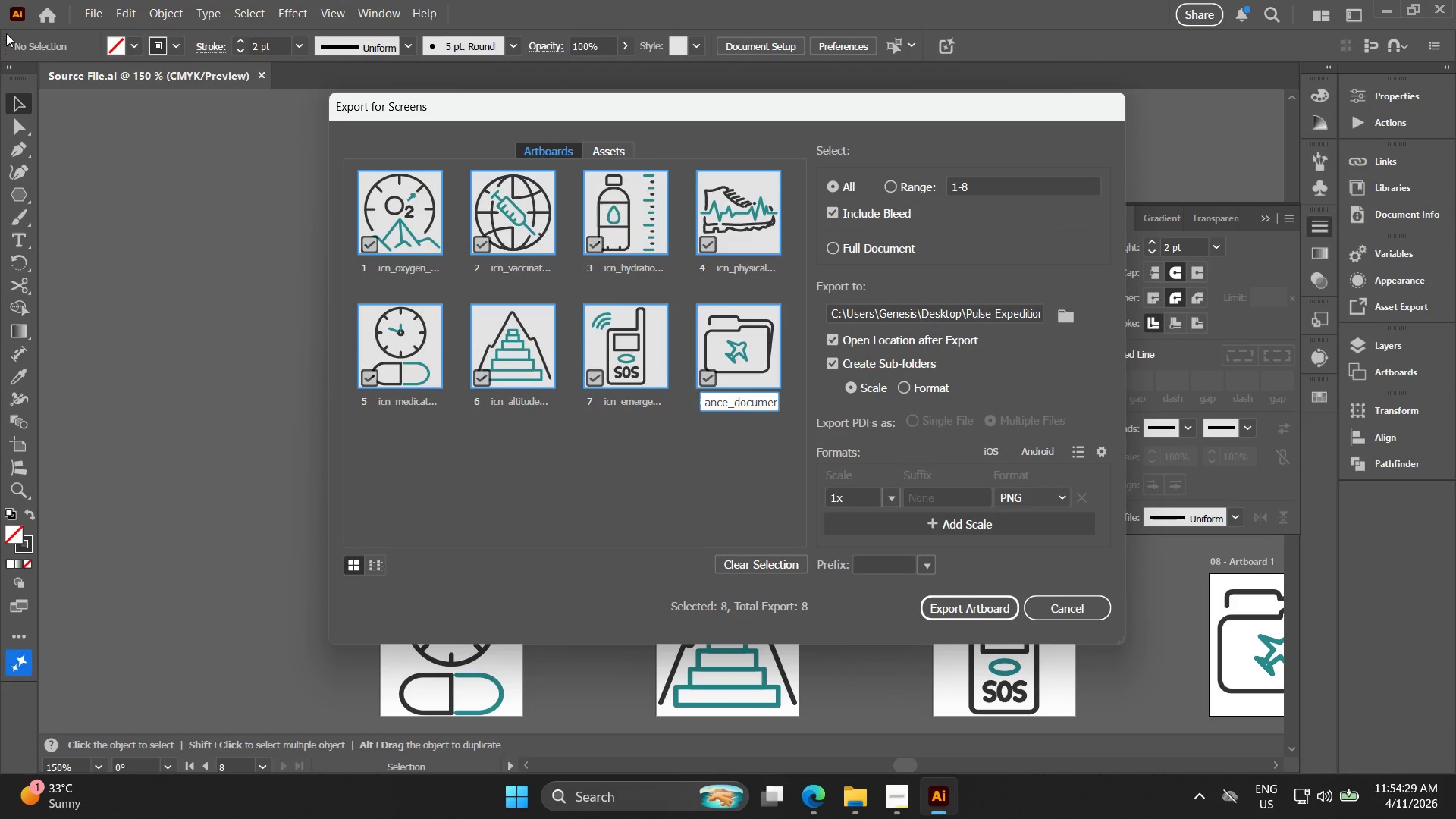 
hold_key(key=ArrowRight, duration=0.92)
 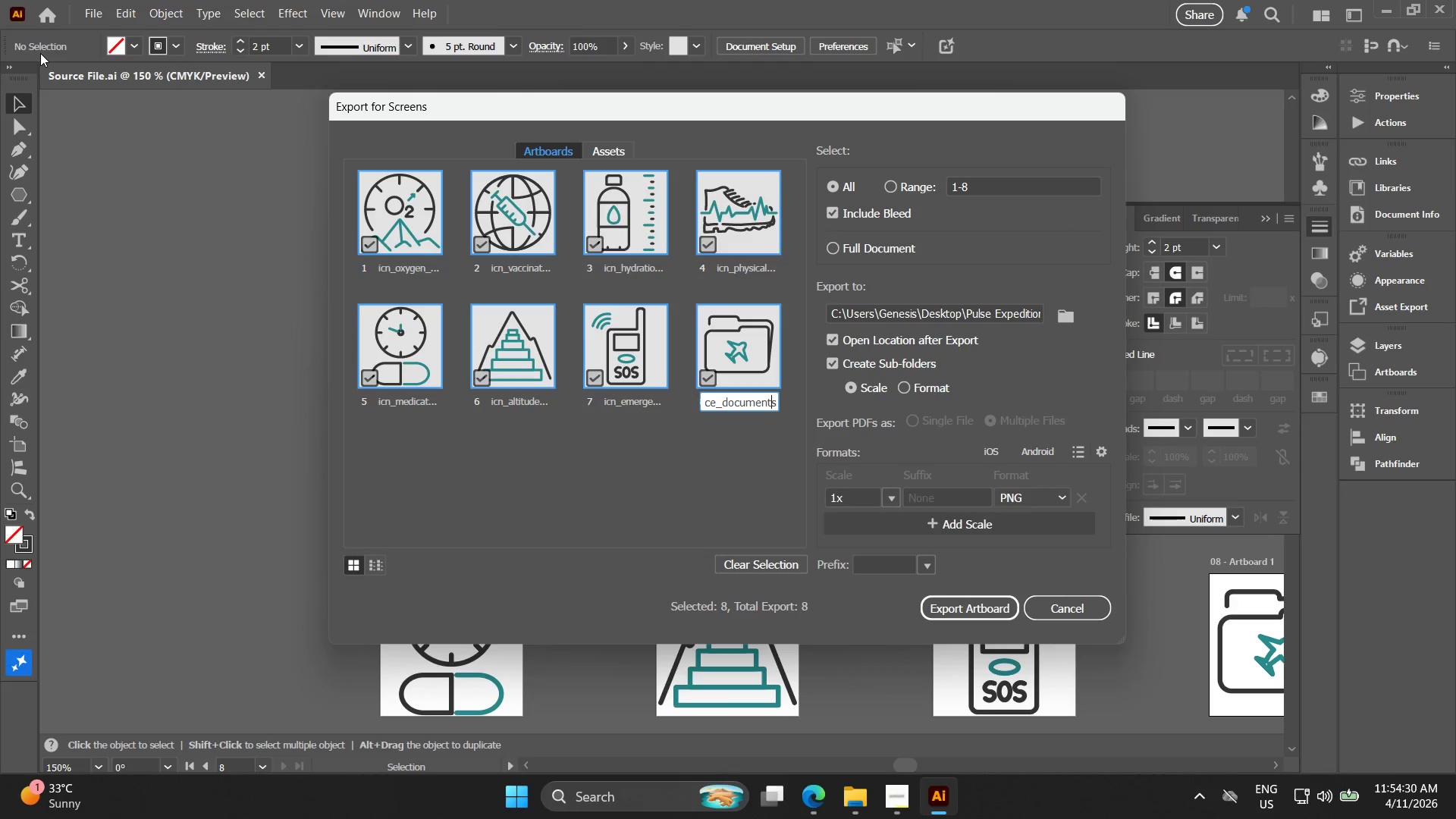 
hold_key(key=ArrowLeft, duration=1.12)
 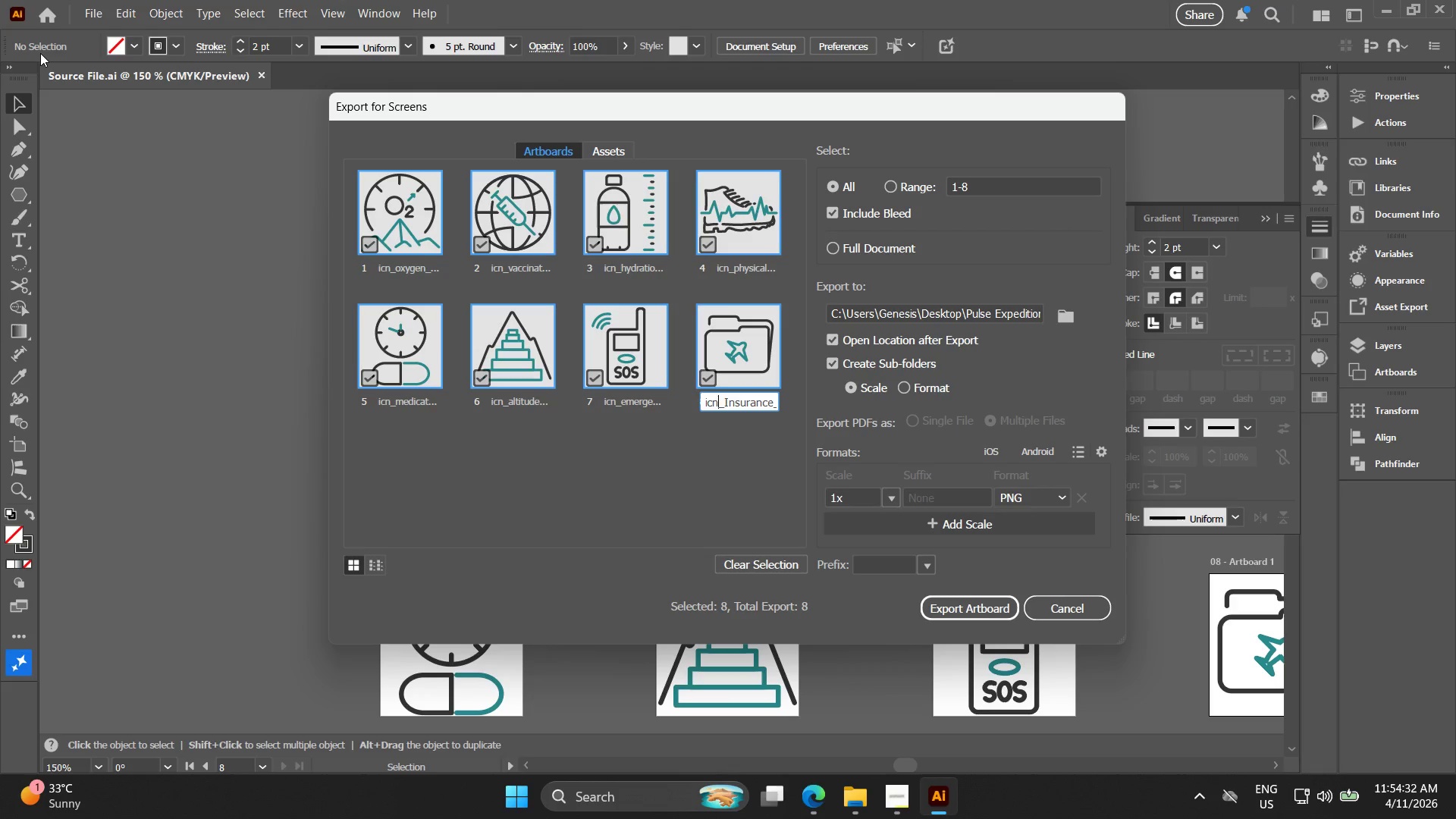 
key(ArrowRight)
 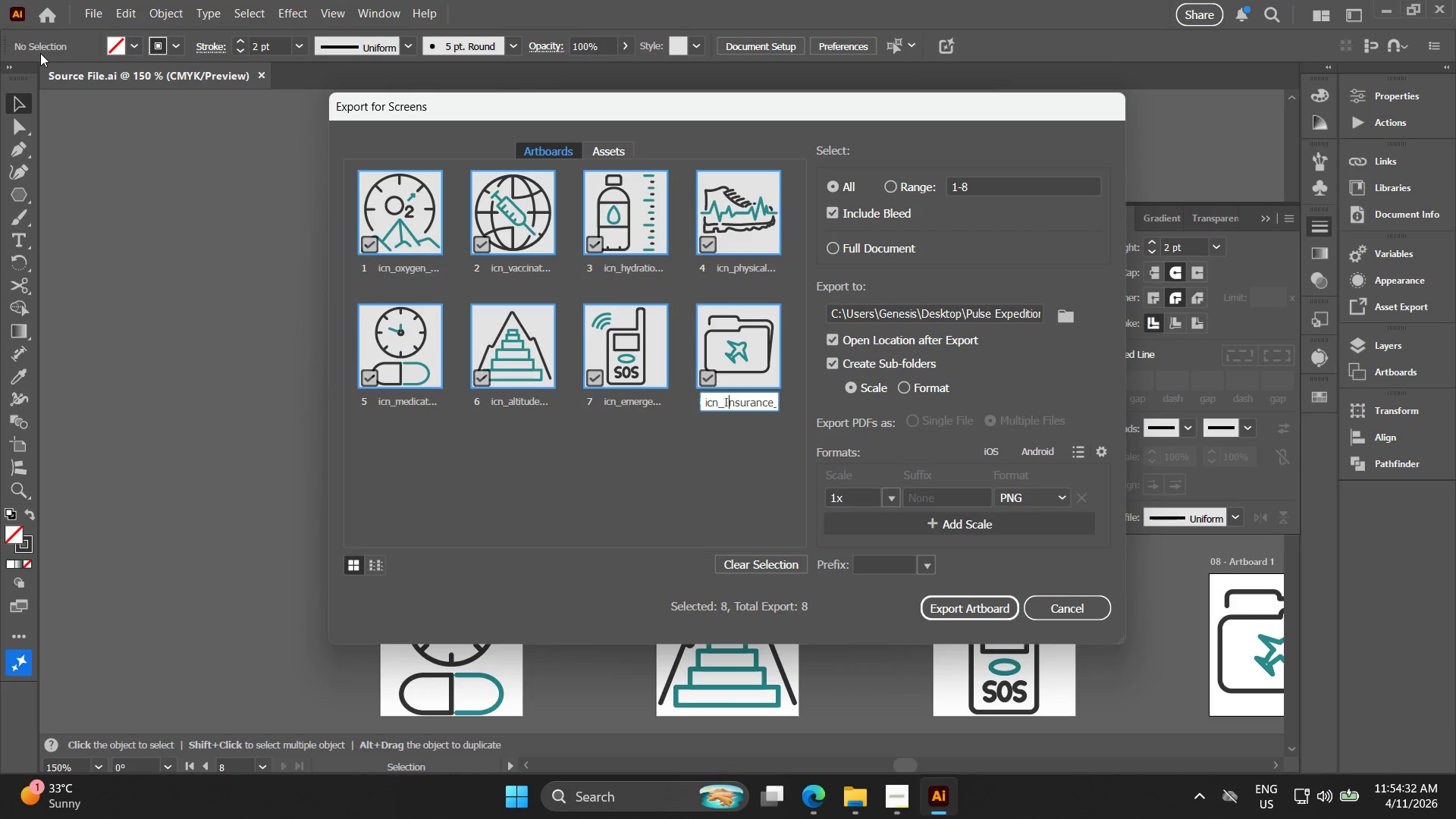 
key(ArrowRight)
 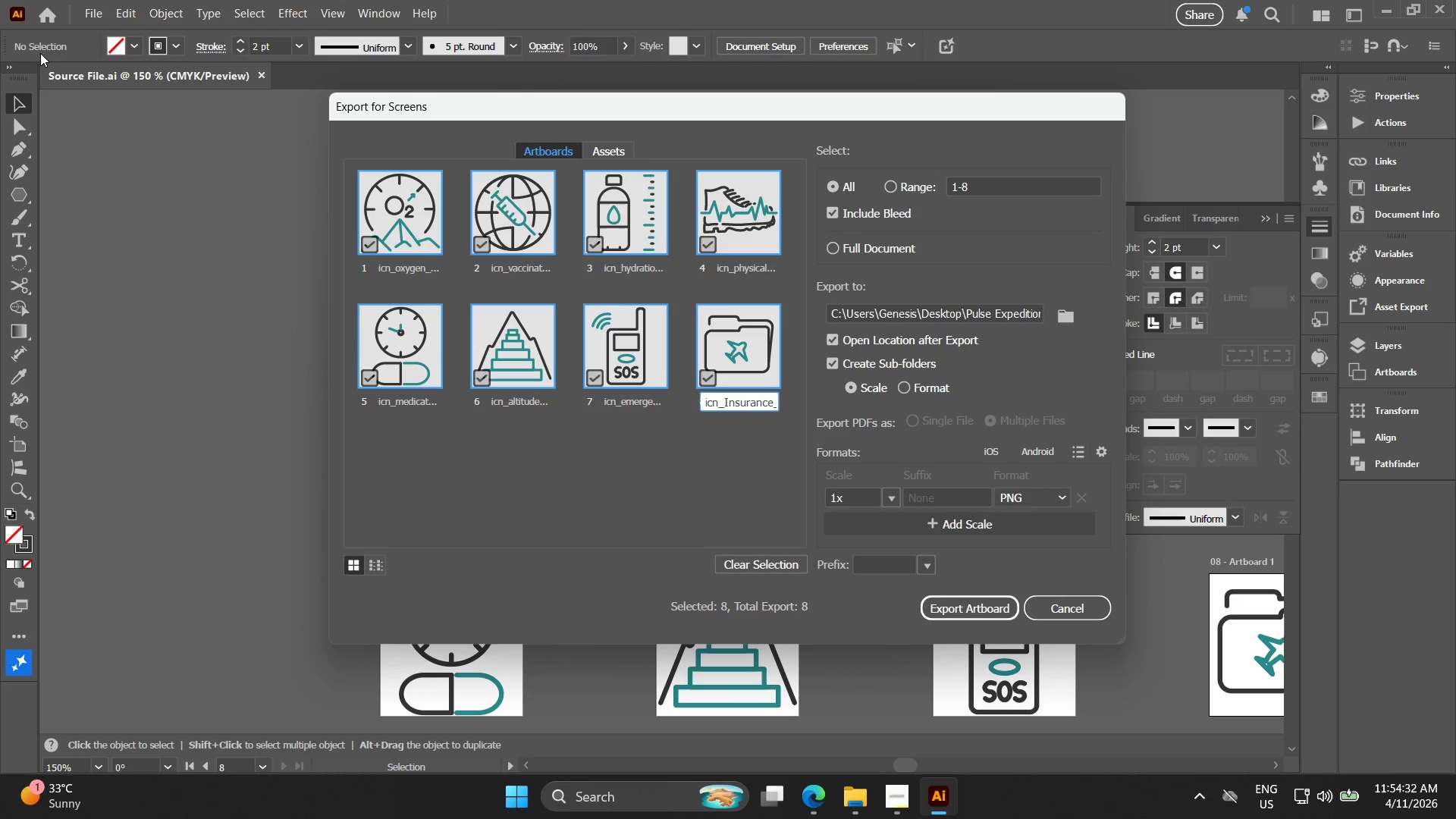 
key(Backspace)
 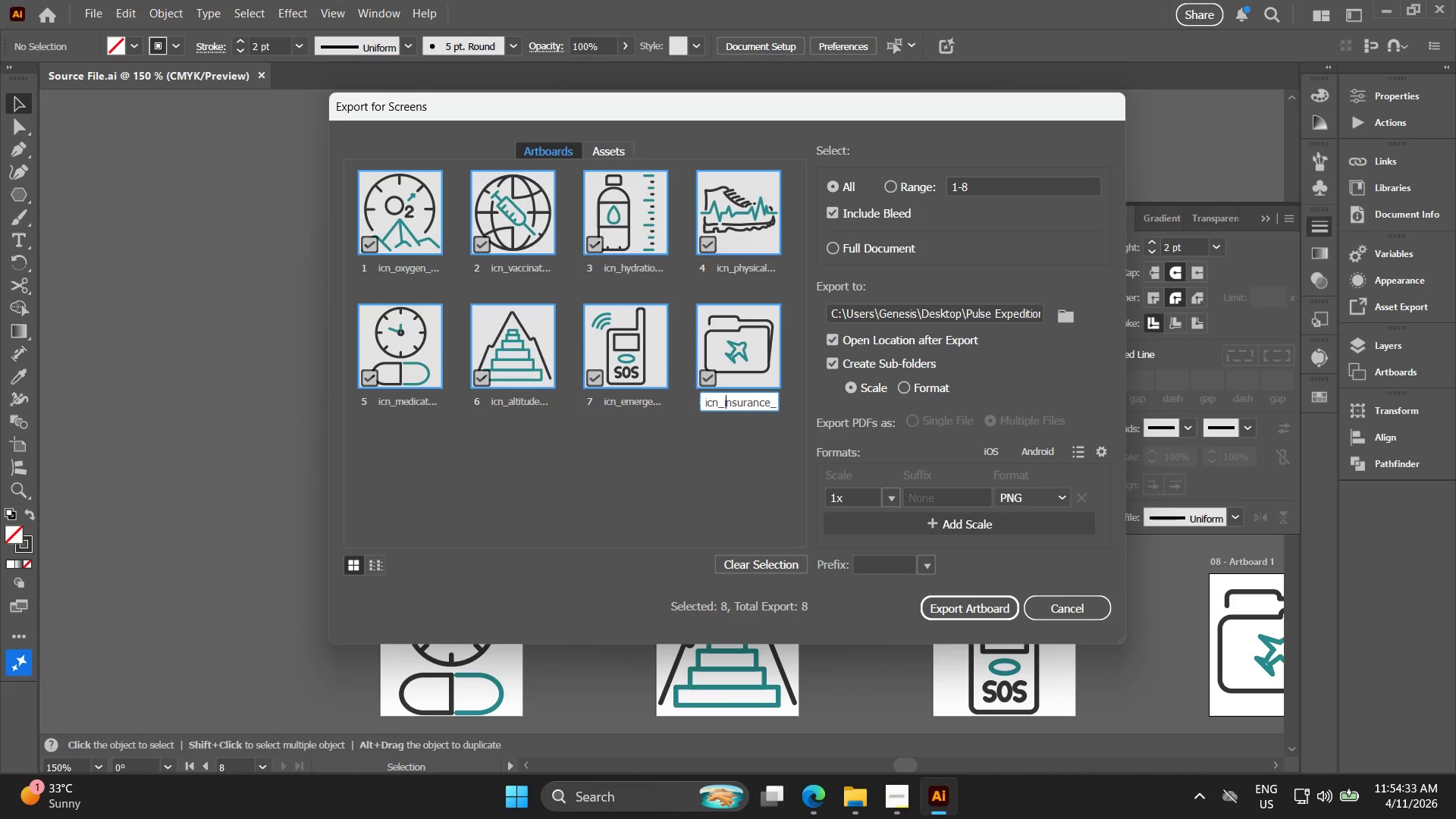 
key(I)
 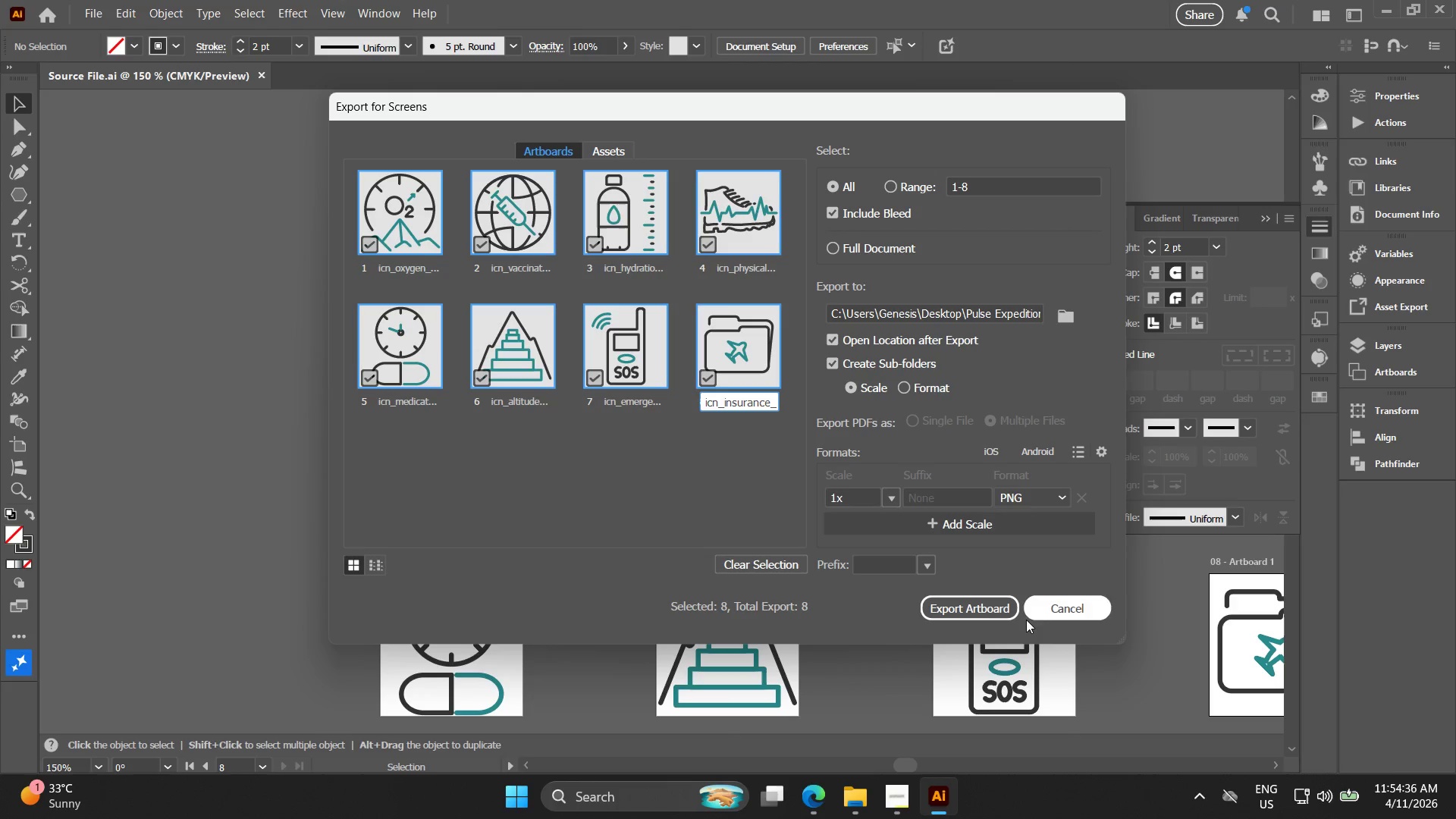 
left_click([720, 497])
 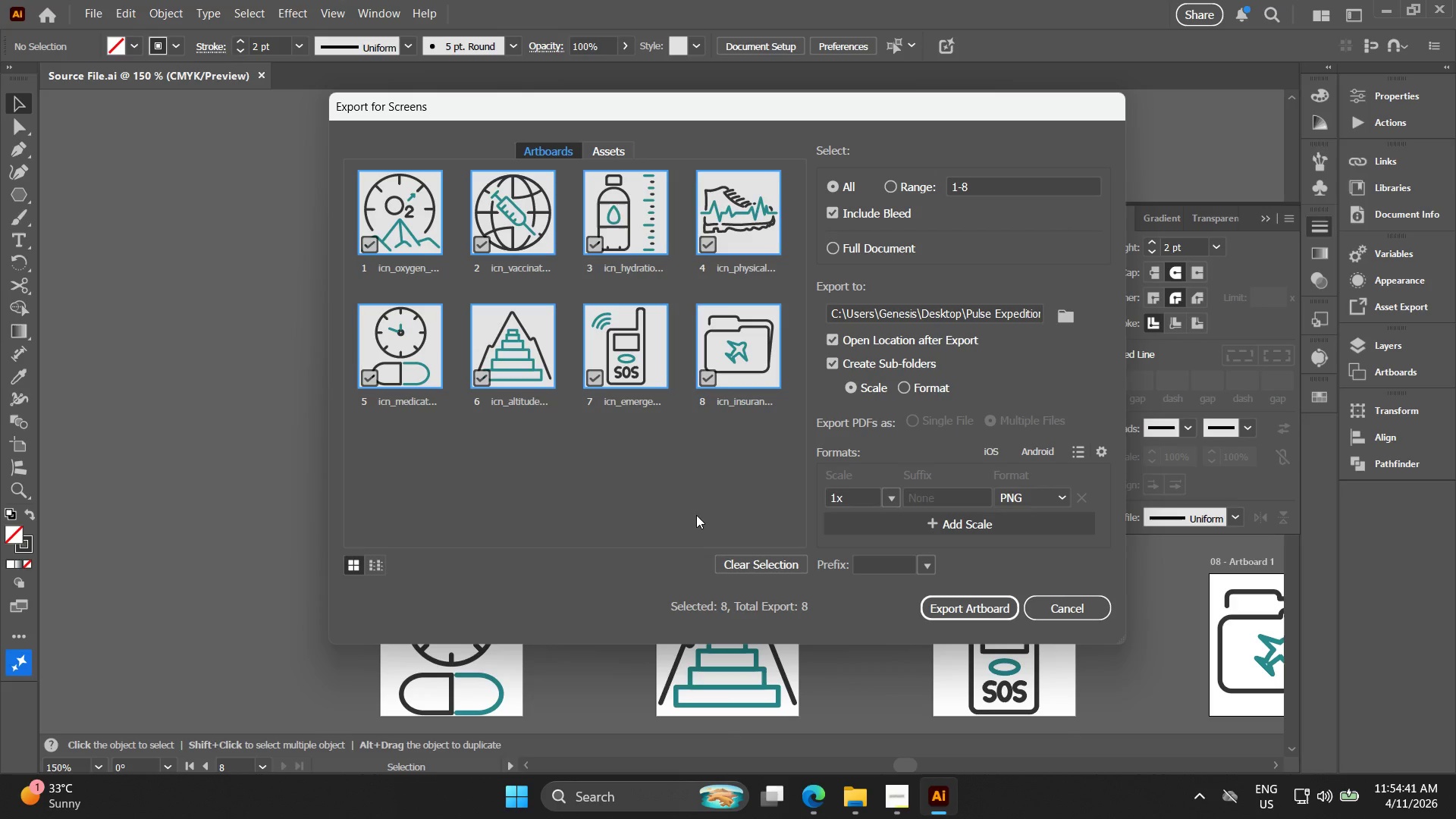 
wait(9.0)
 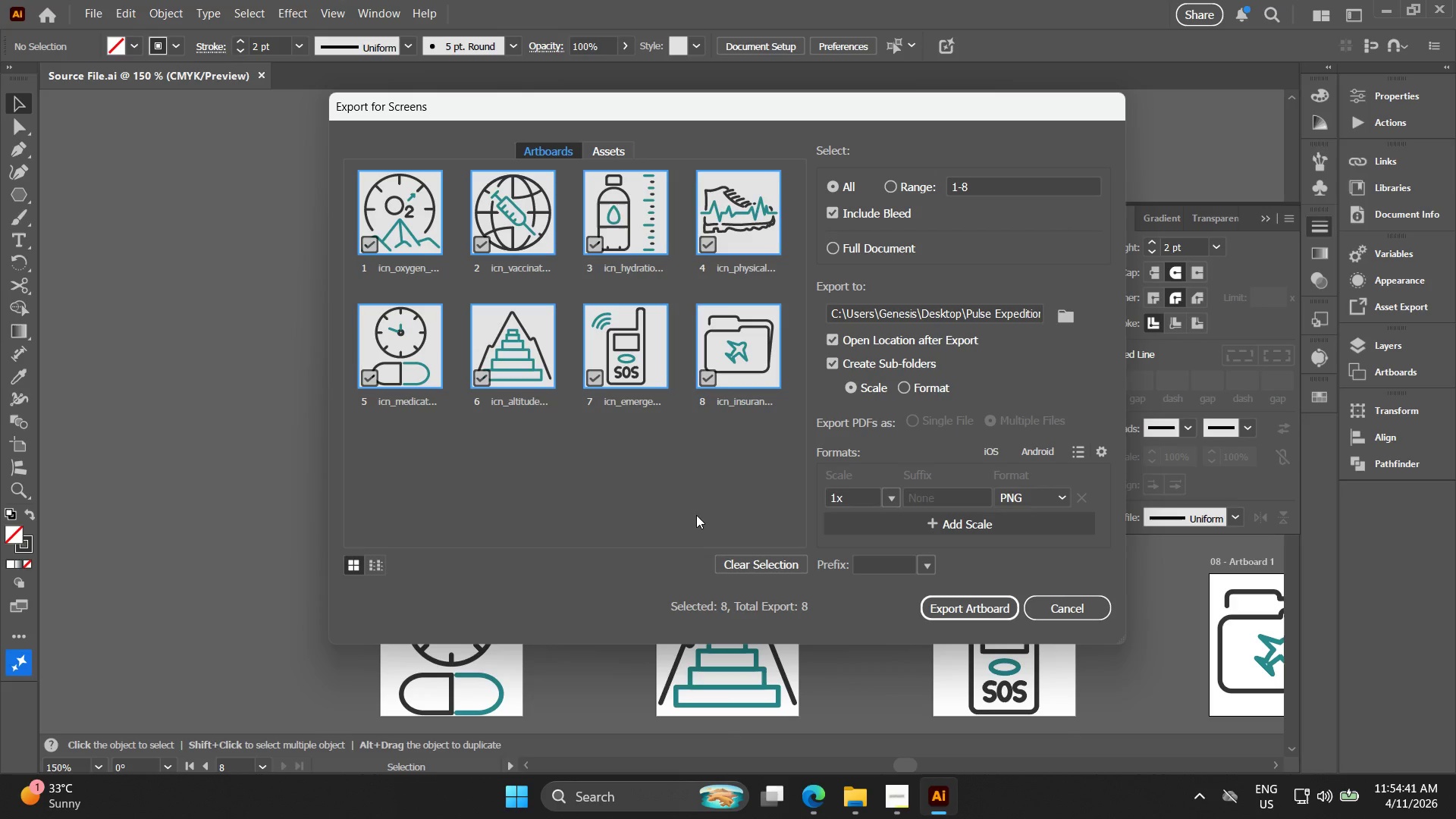 
left_click([1017, 509])
 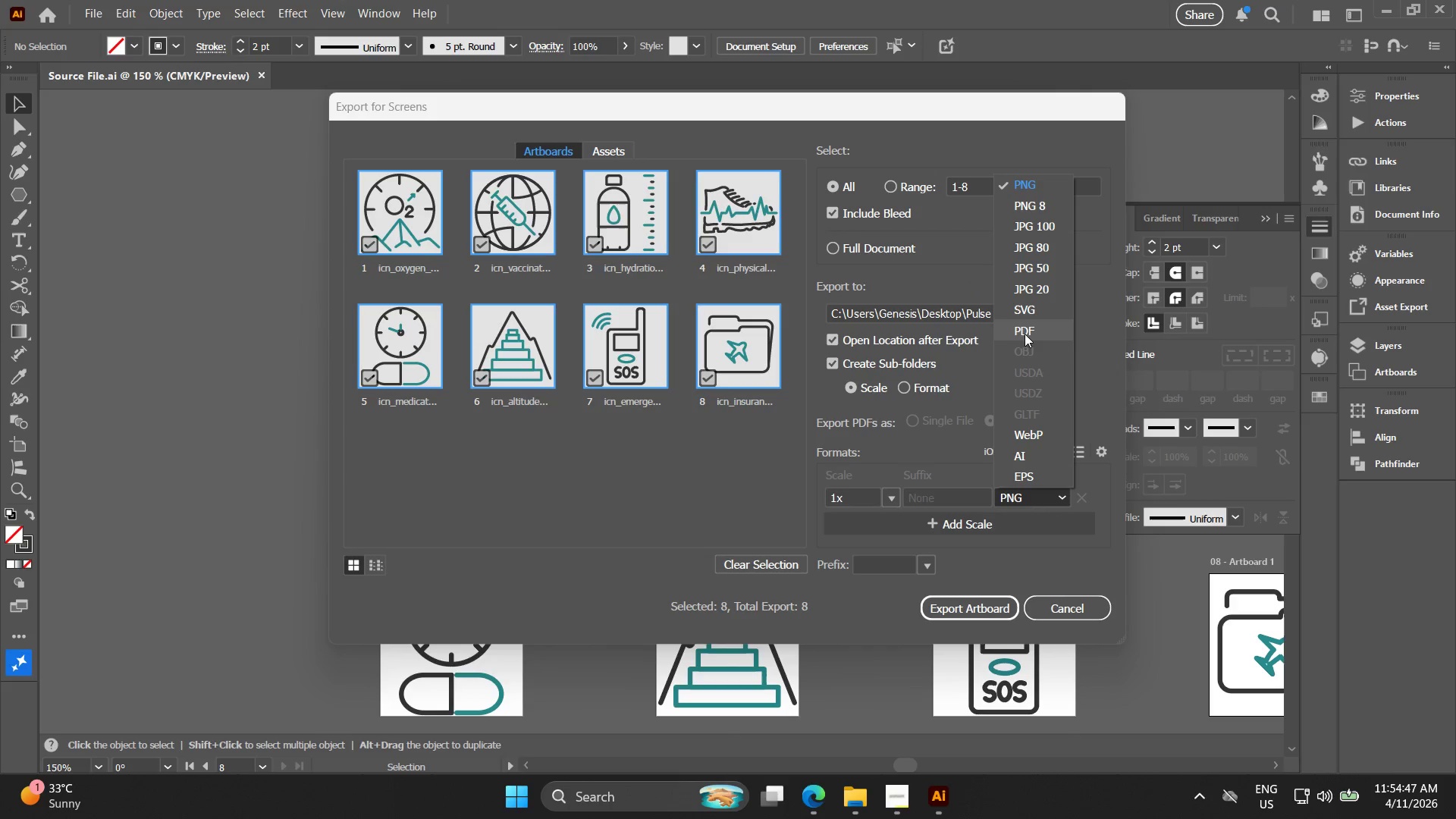 
left_click([1027, 315])
 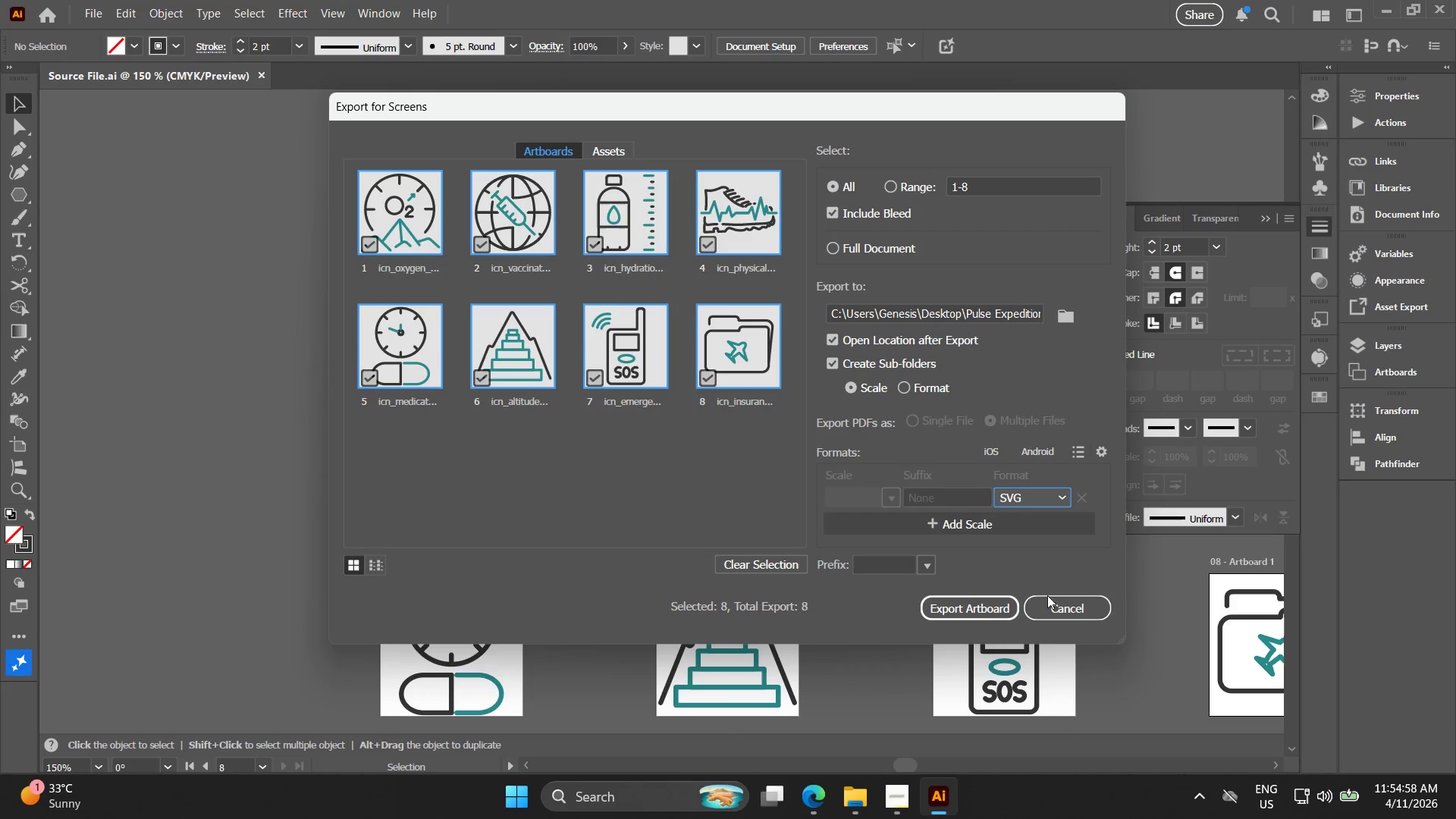 
wait(15.33)
 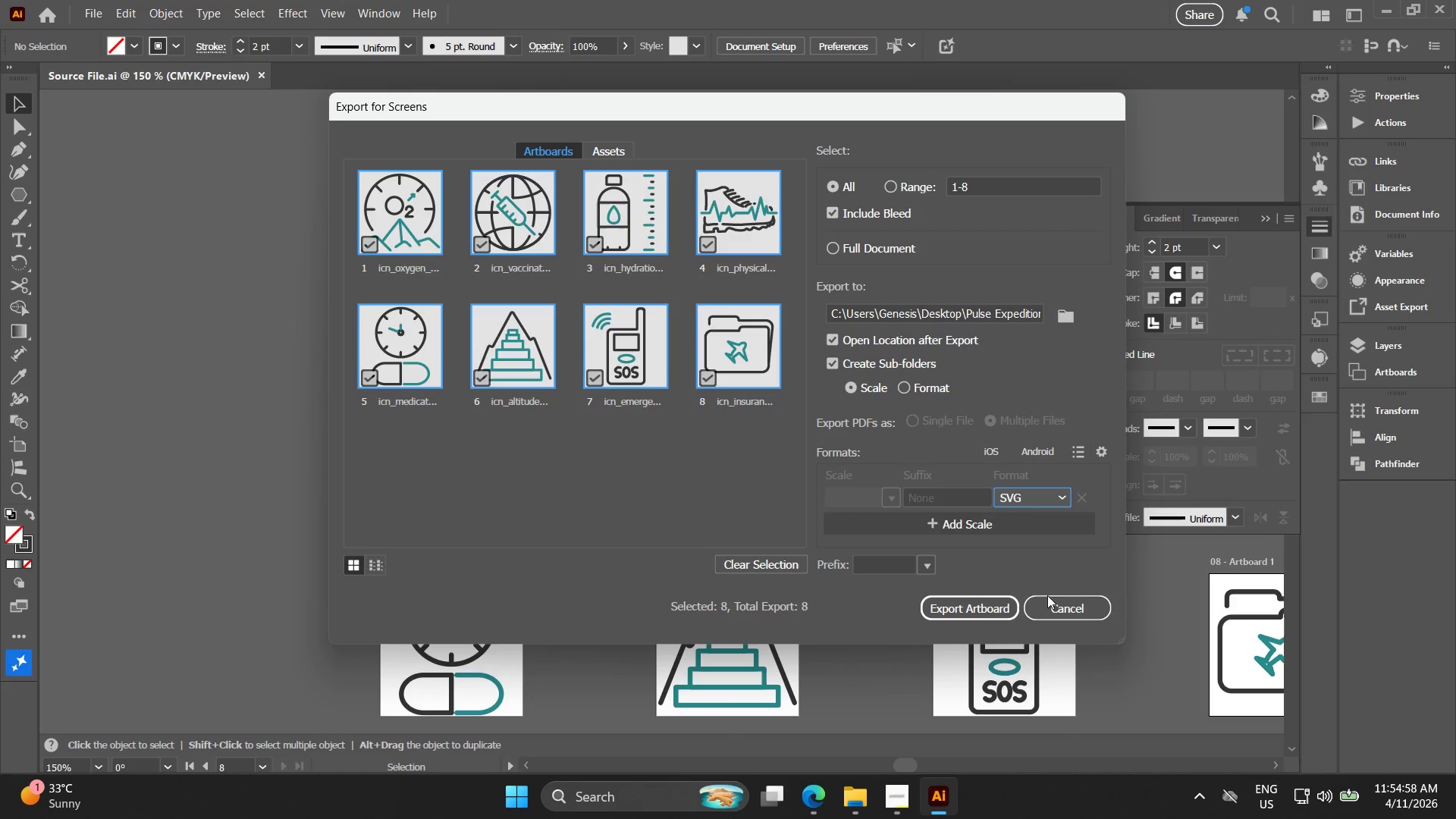 
left_click([1009, 620])
 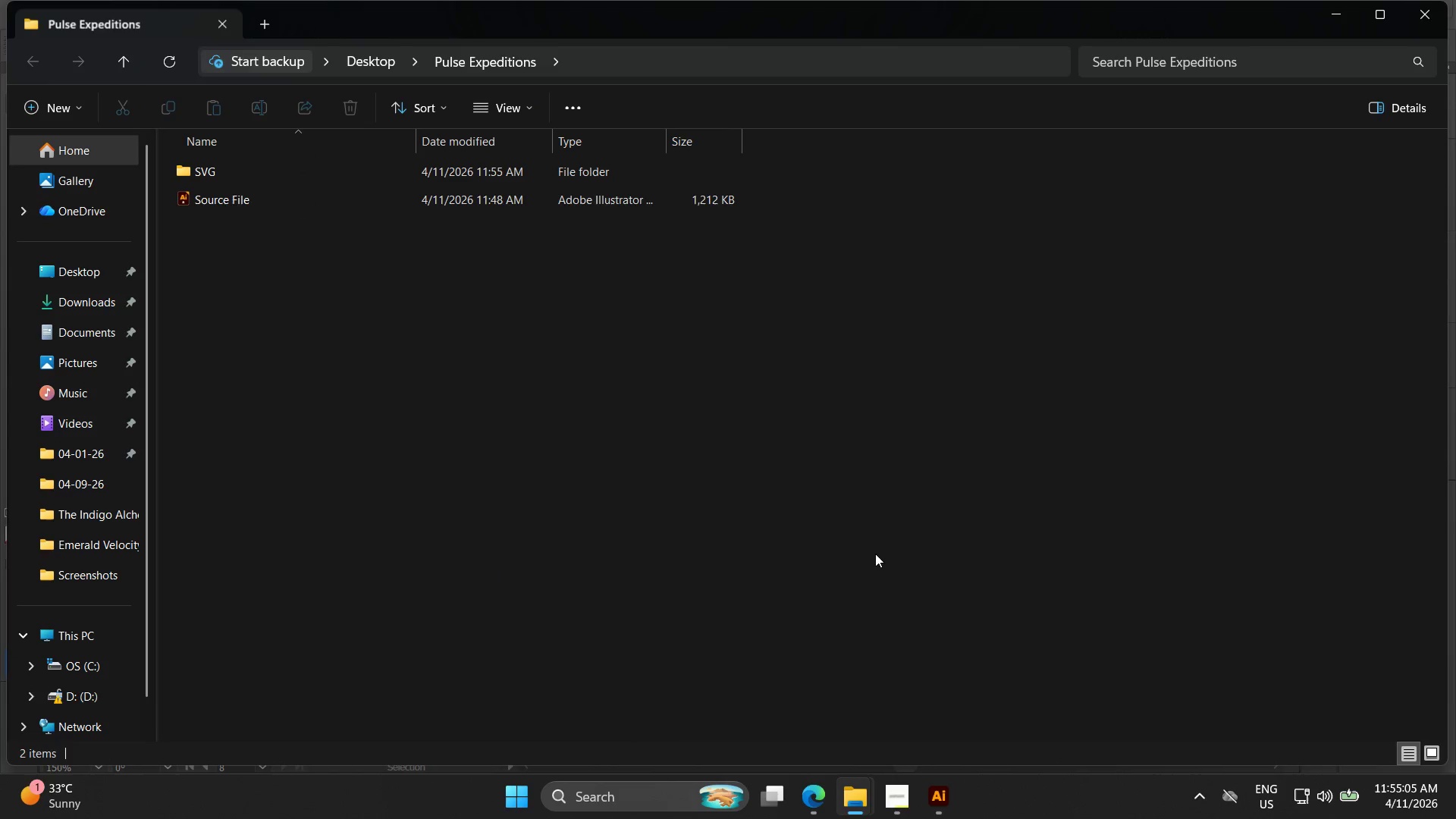 
left_click([928, 802])
 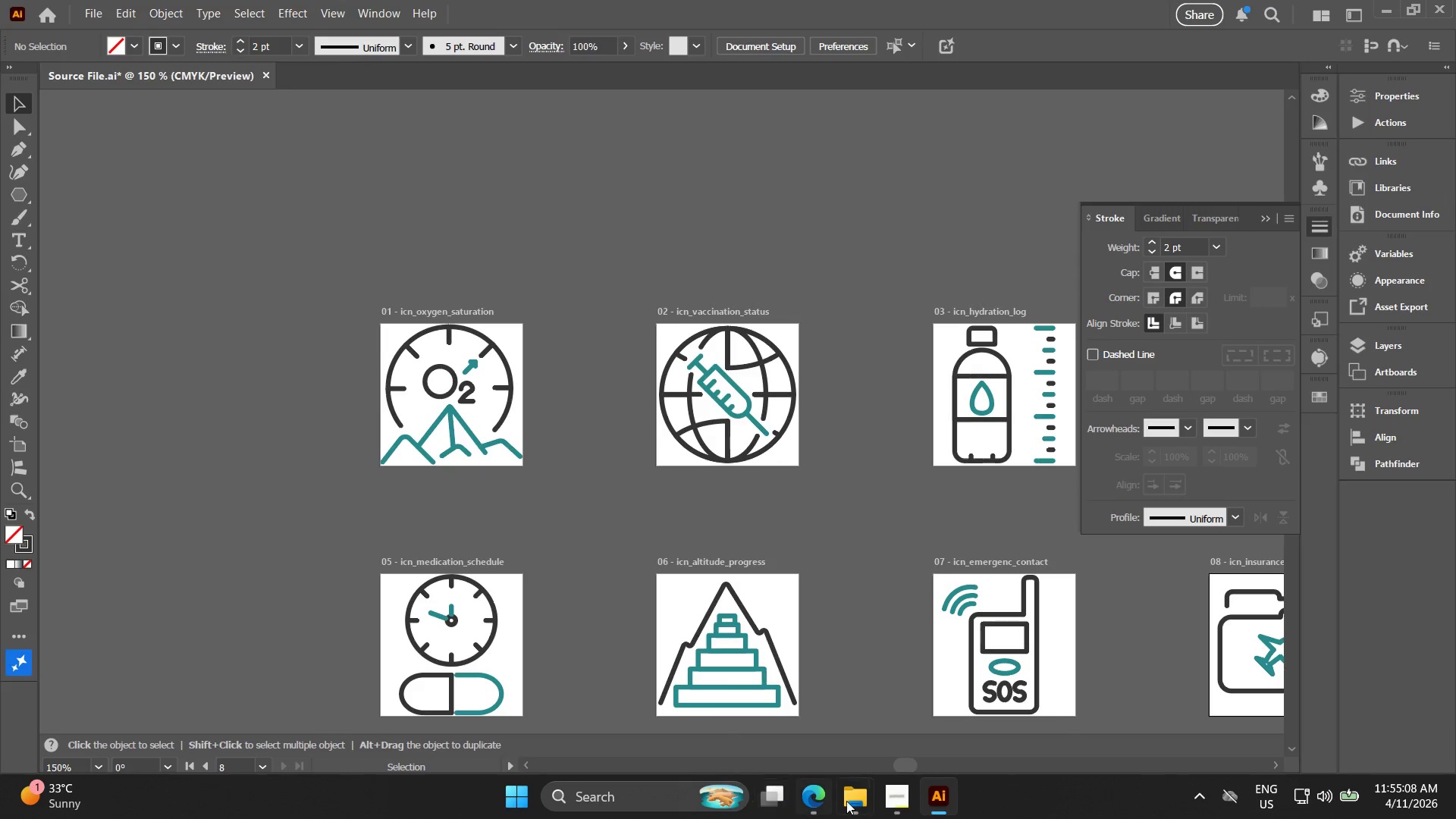 
left_click([900, 803])
 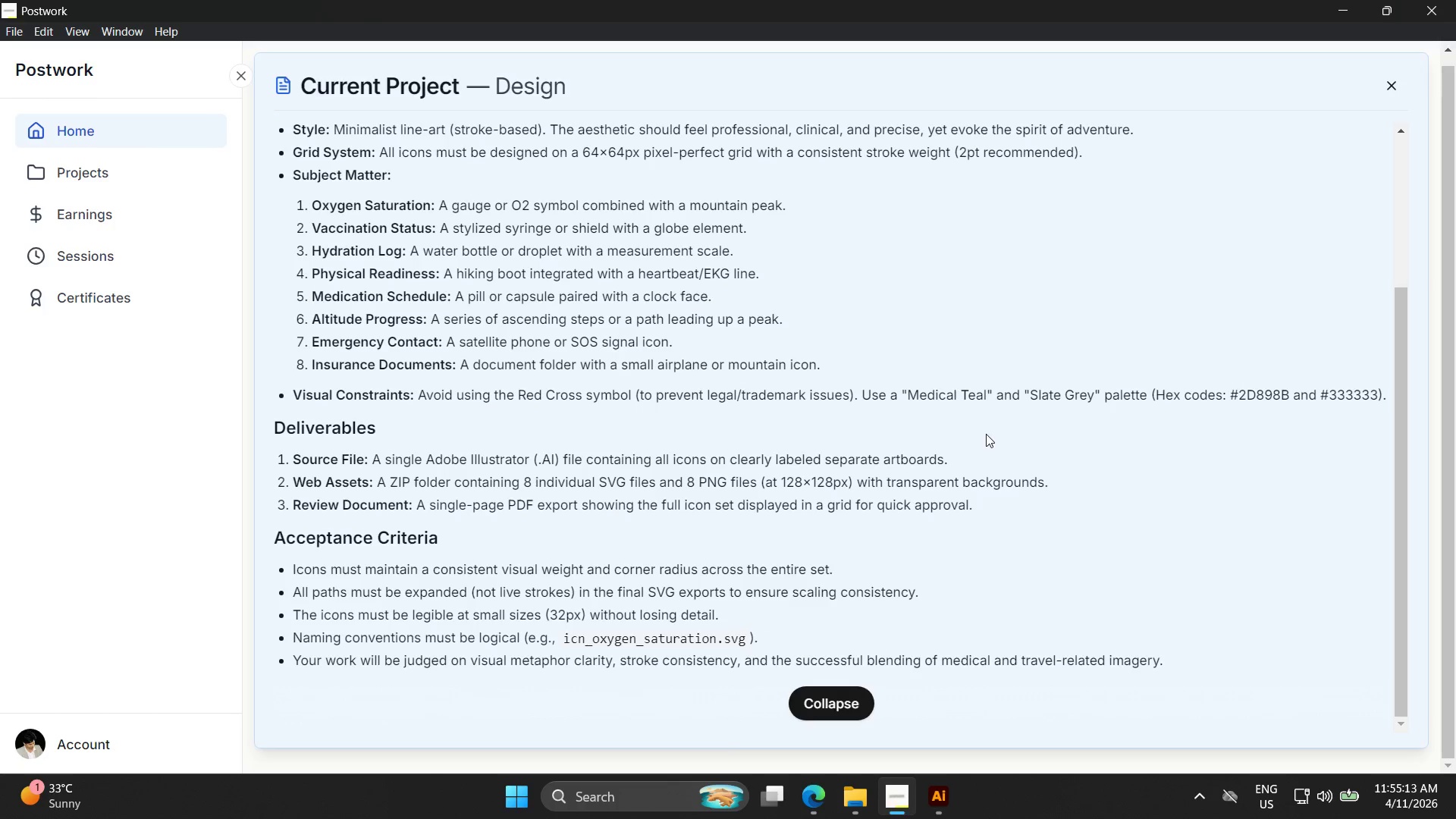 
wait(6.64)
 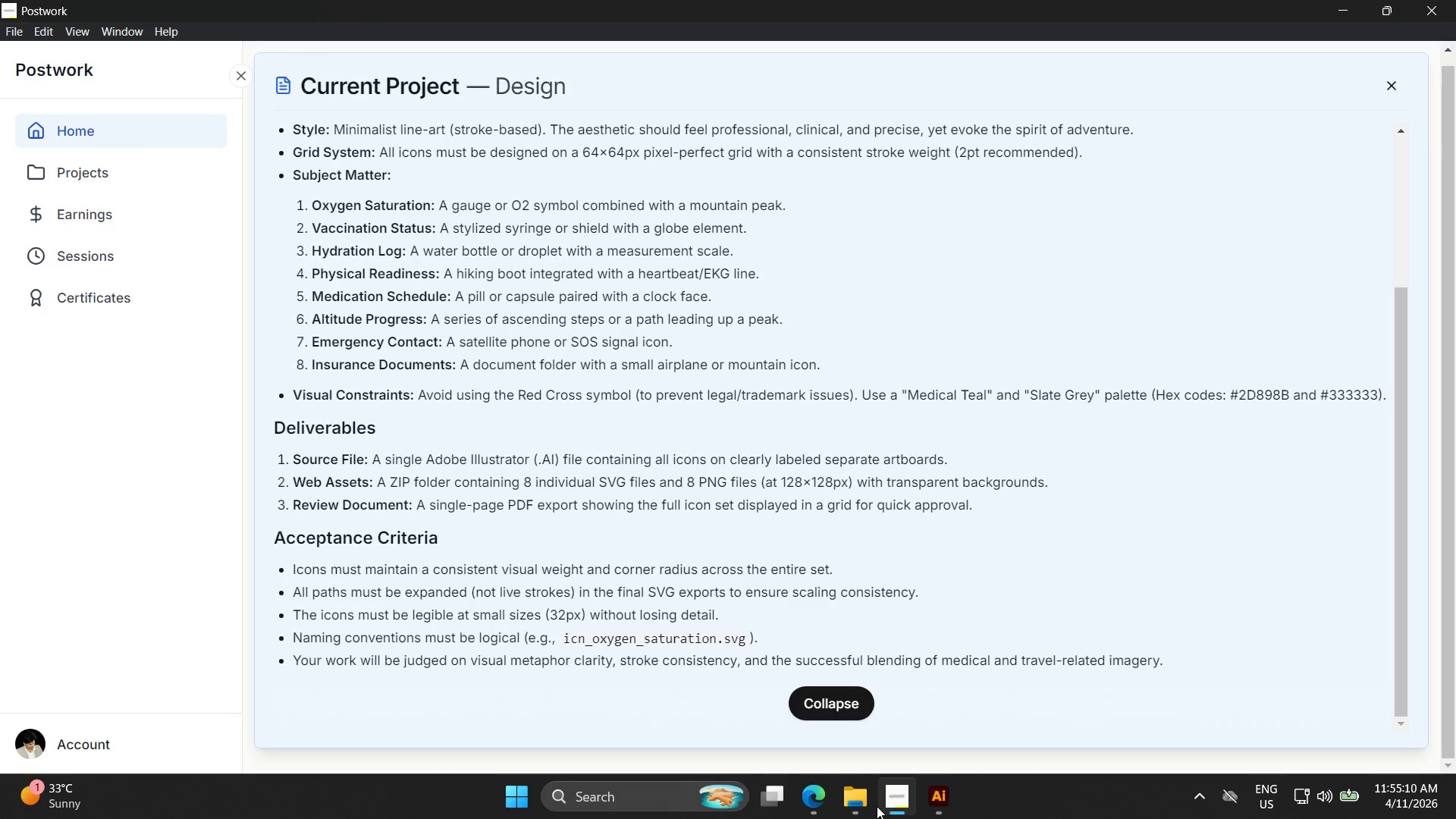 
key(Alt+AltLeft)
 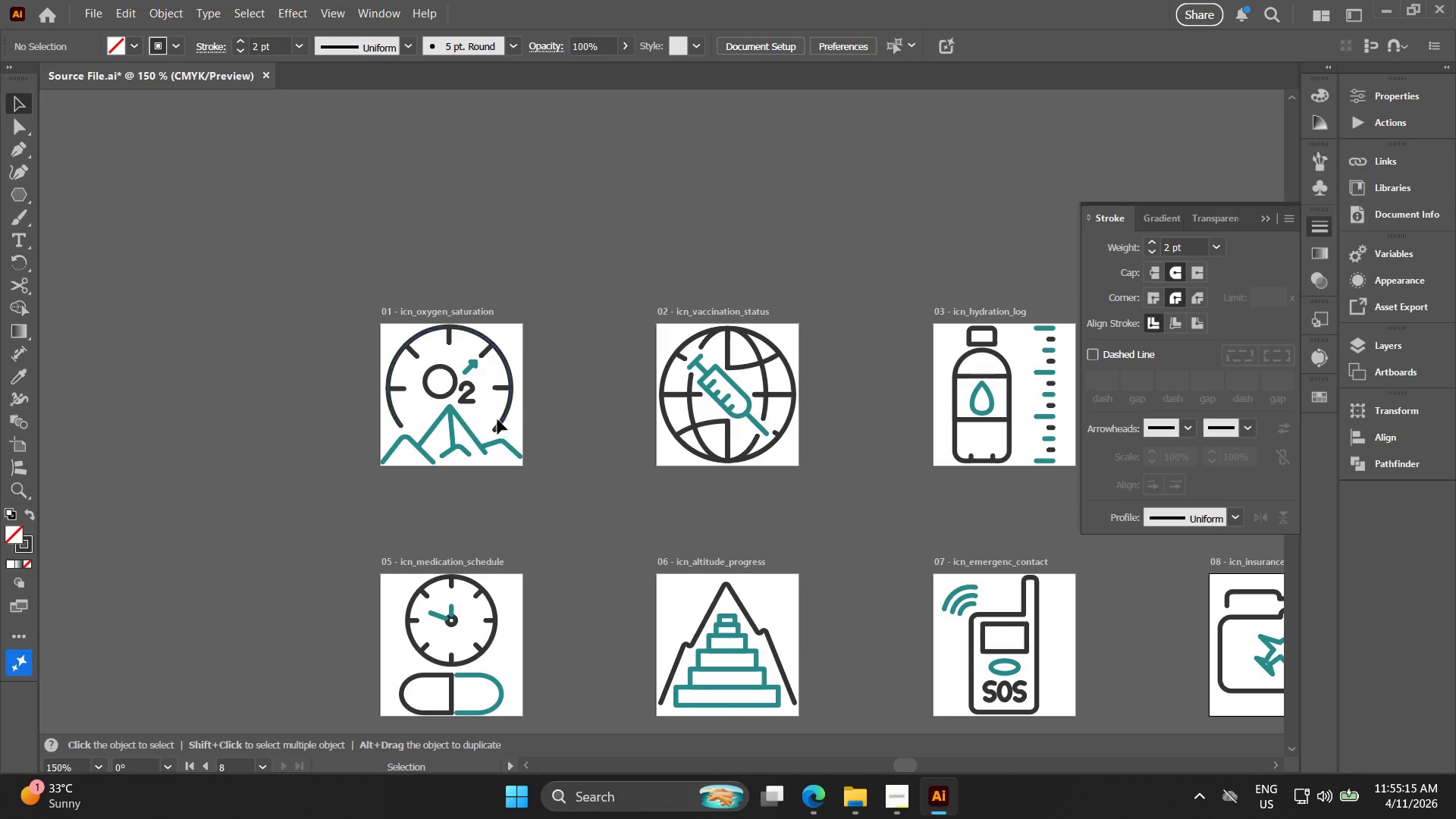 
hold_key(key=Space, duration=0.39)
 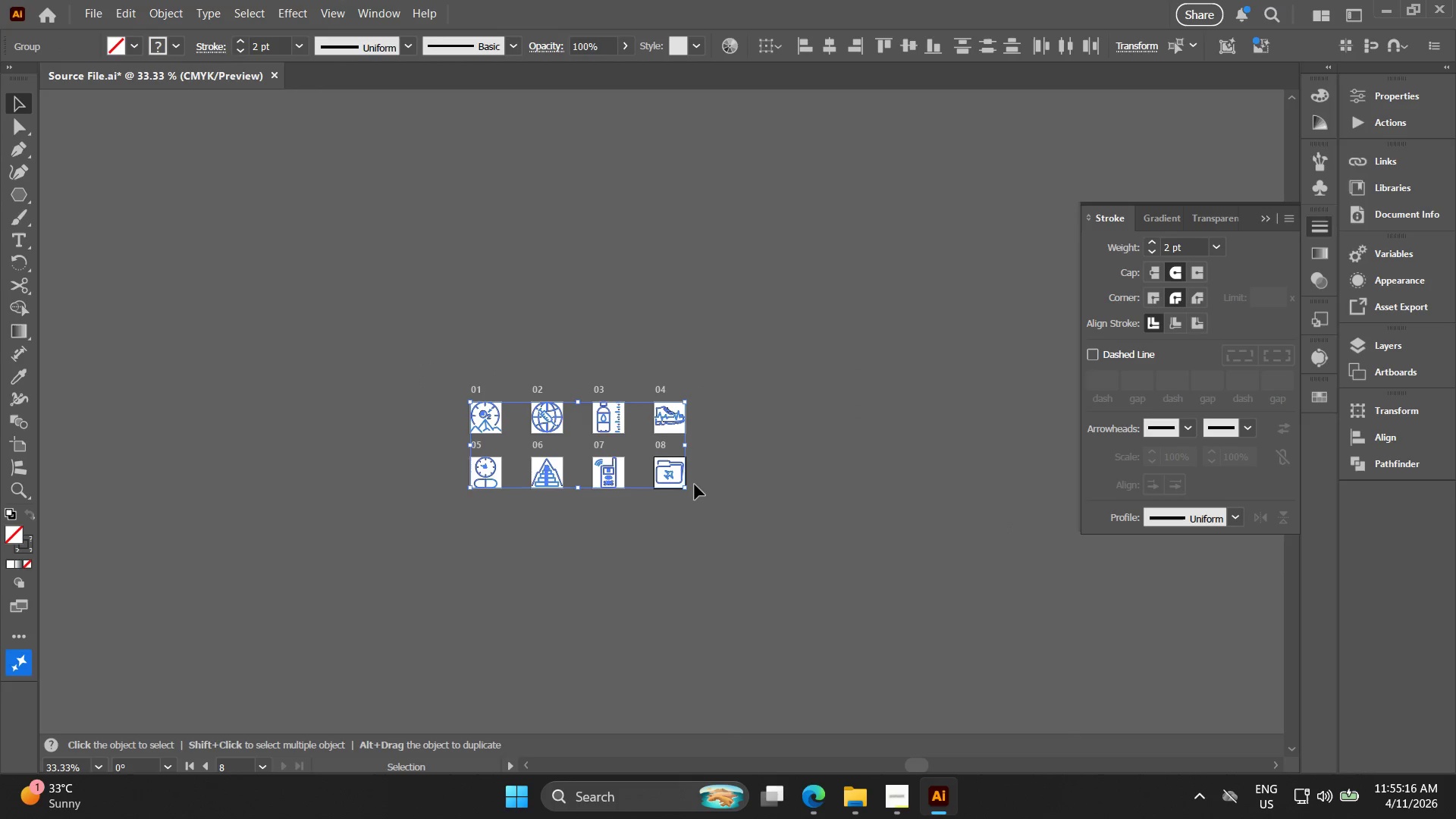 
left_click([428, 369])
 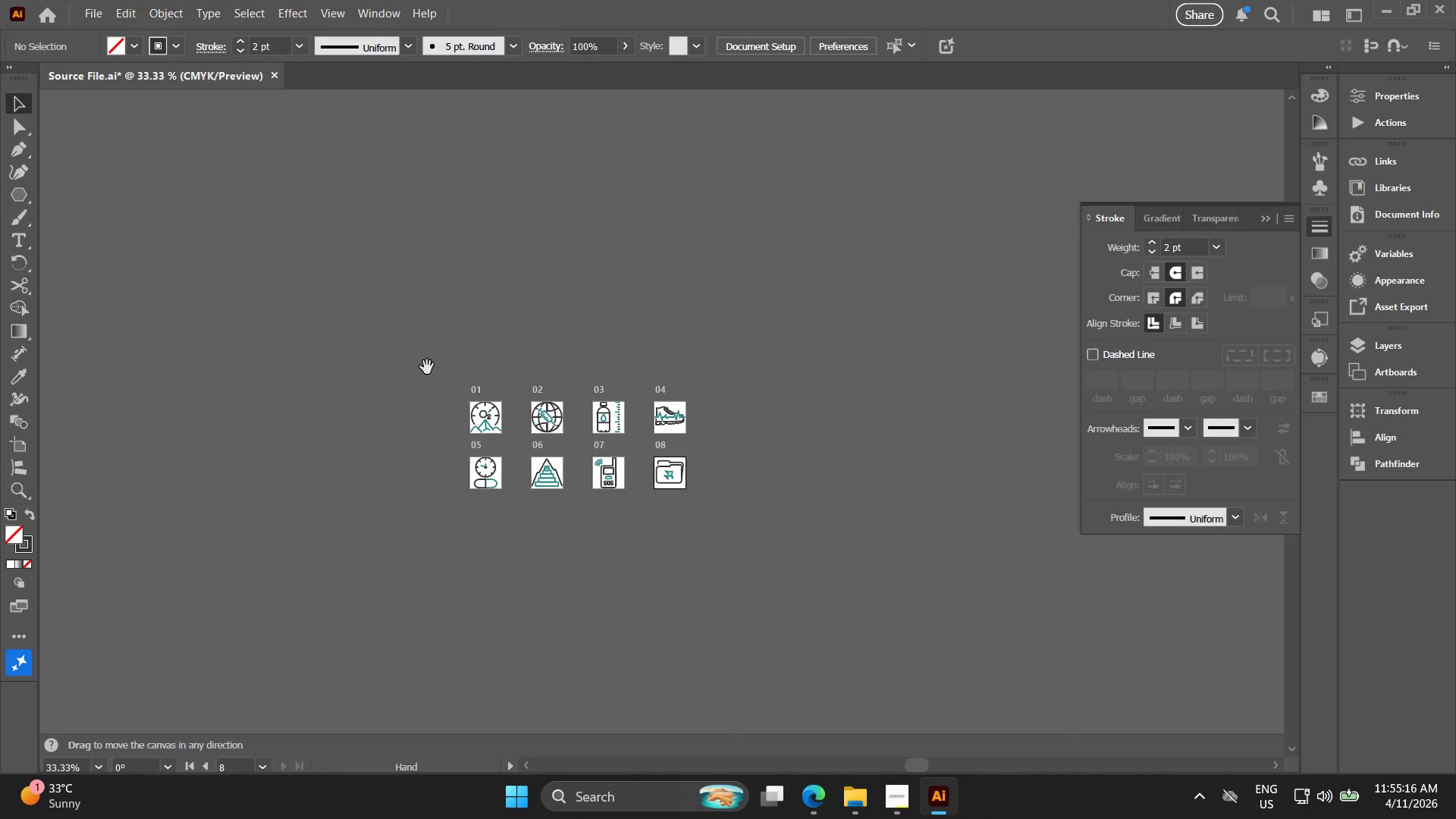 
scroll: coordinate [495, 425], scroll_direction: down, amount: 4.0
 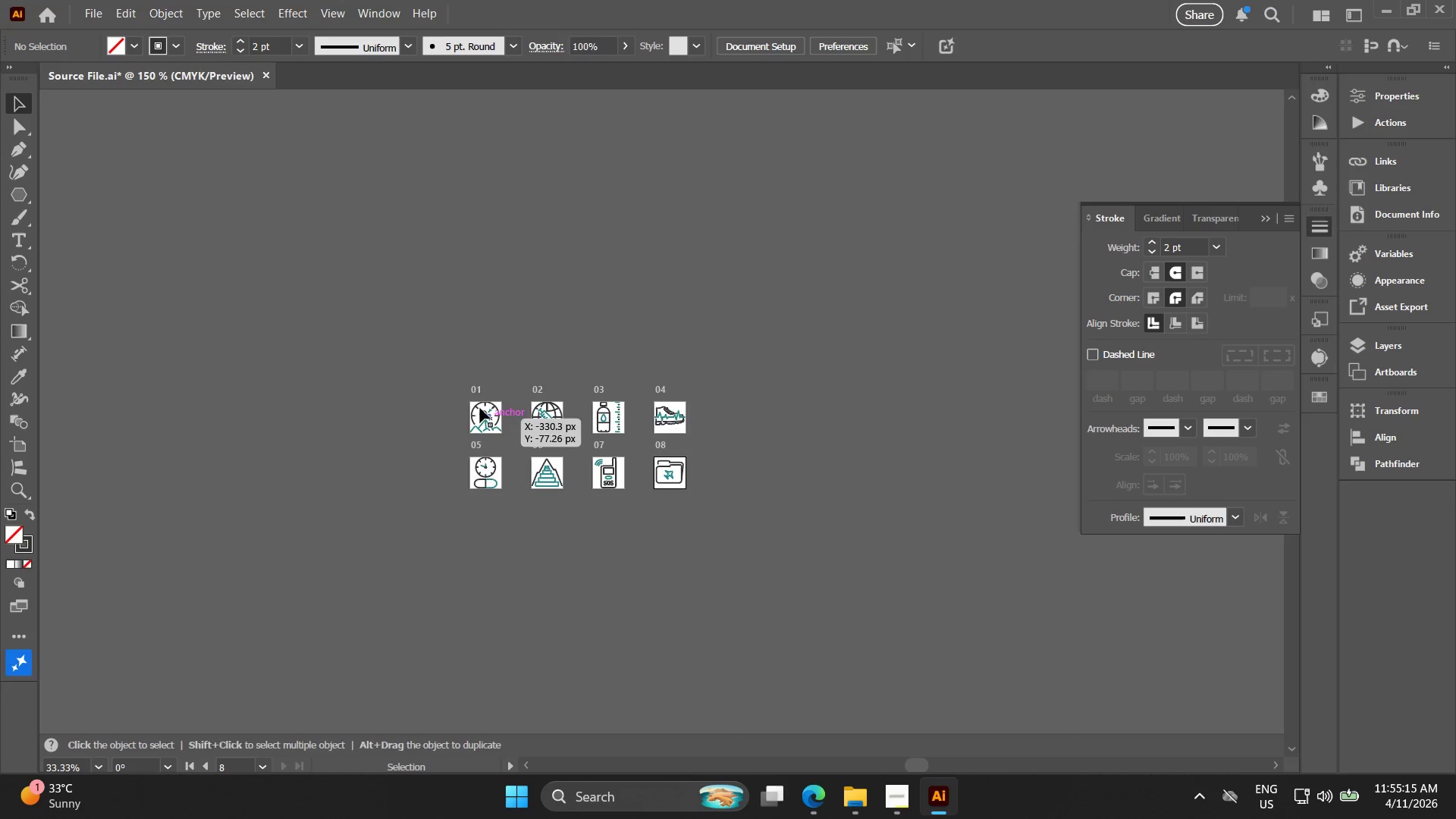 
left_click_drag(start_coordinate=[422, 362], to_coordinate=[788, 557])
 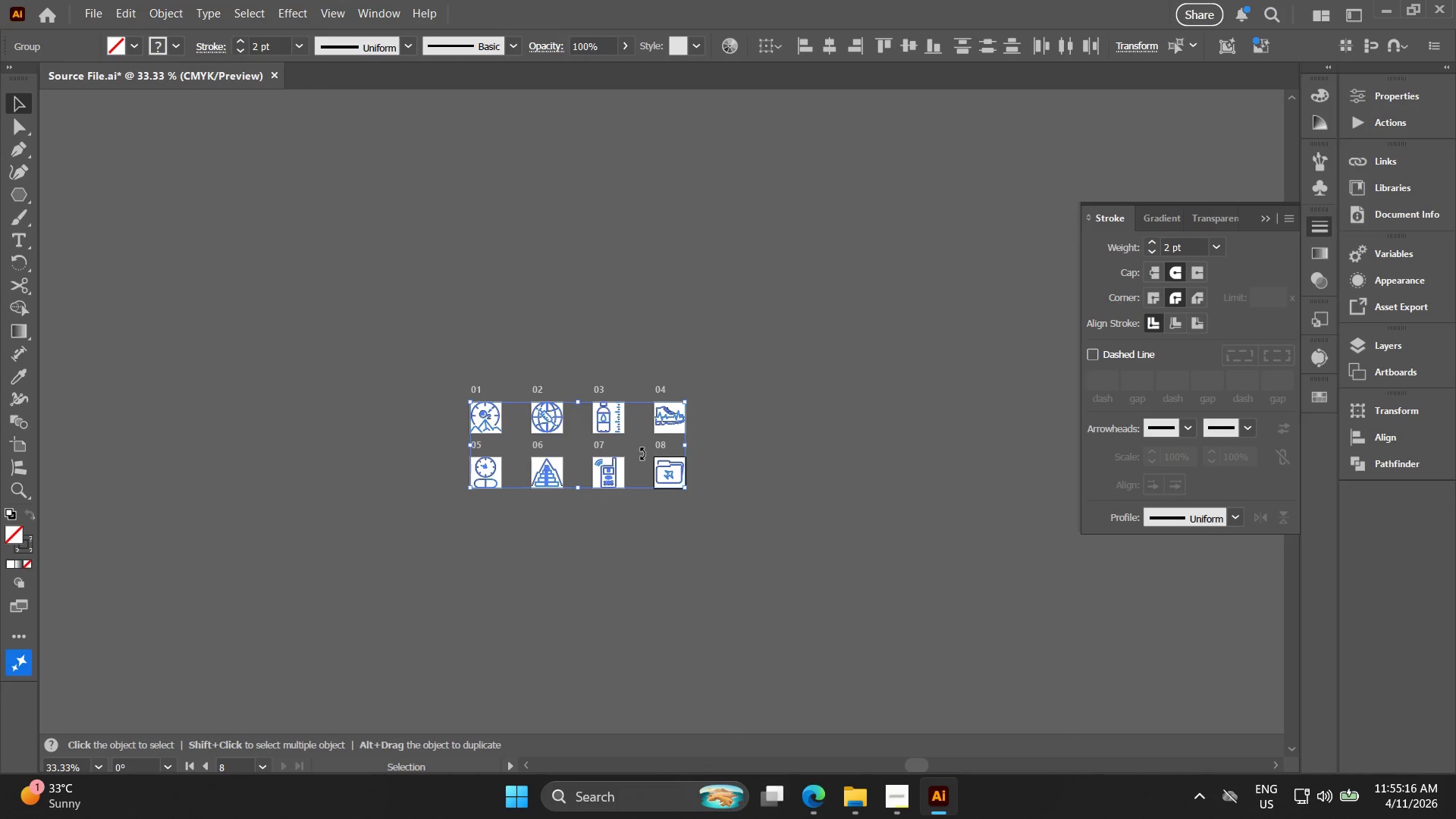 
key(Alt+AltLeft)
 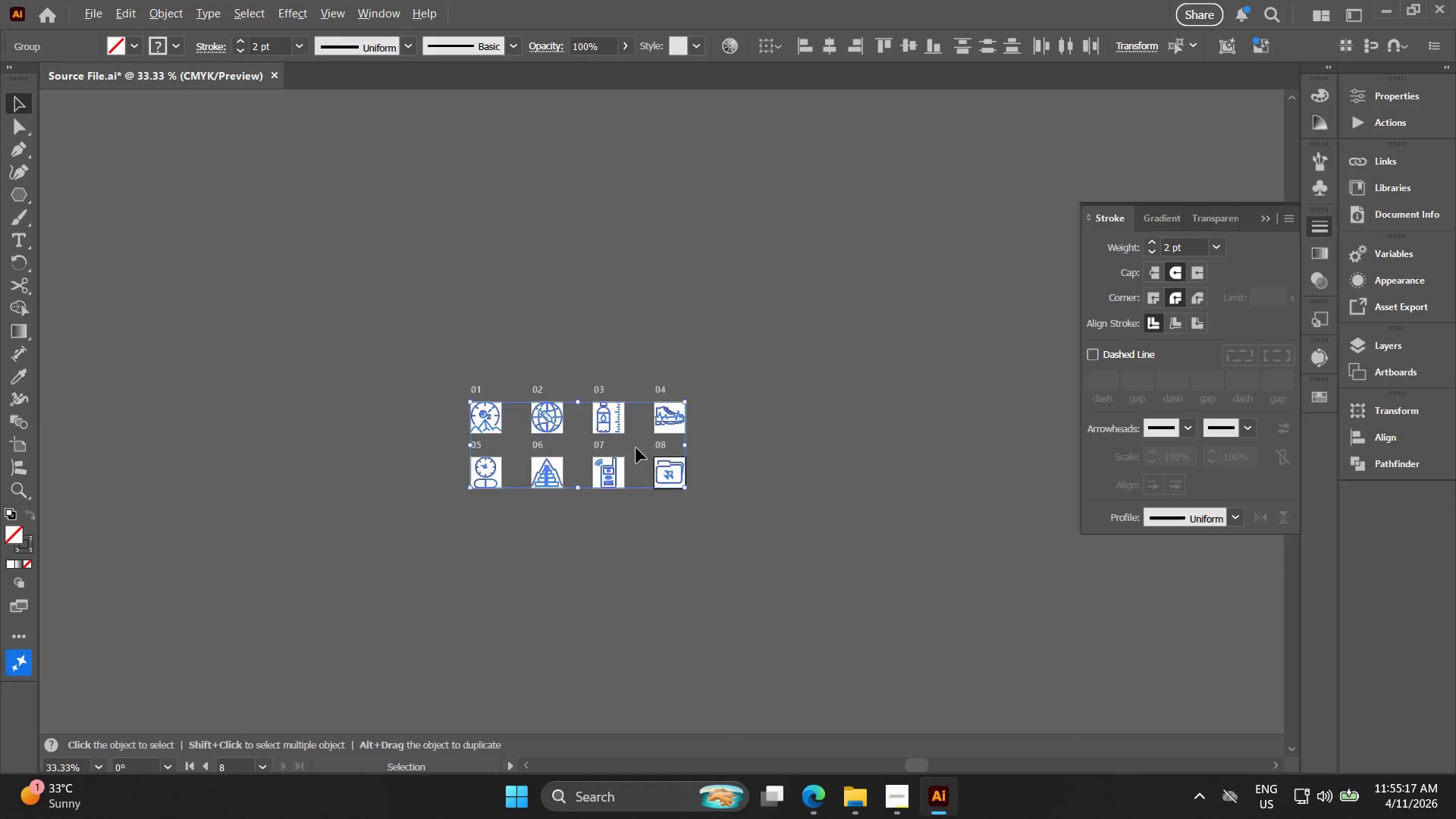 
scroll: coordinate [635, 447], scroll_direction: up, amount: 3.0
 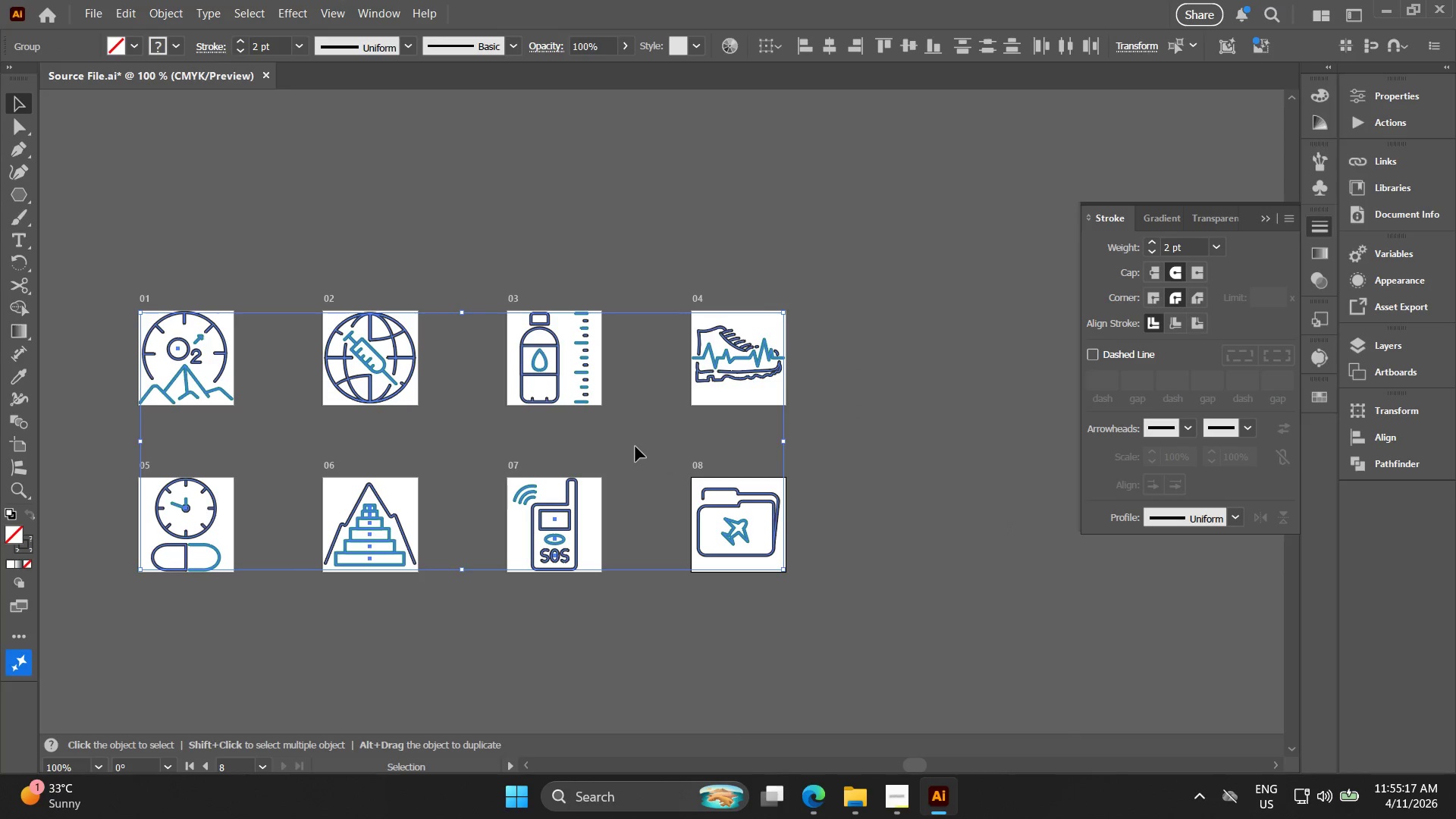 
hold_key(key=ShiftLeft, duration=1.53)
 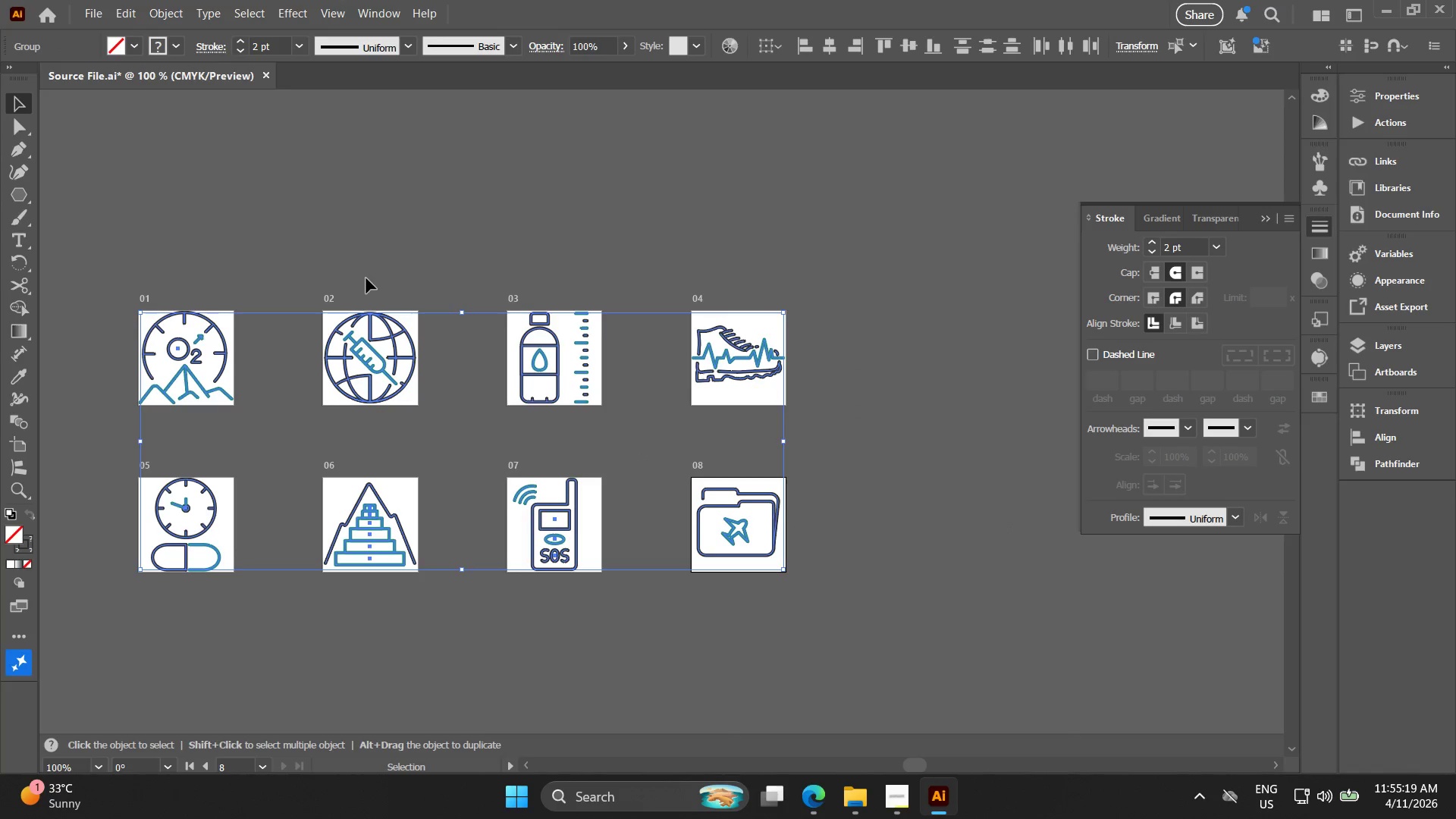 
hold_key(key=ControlLeft, duration=1.53)
 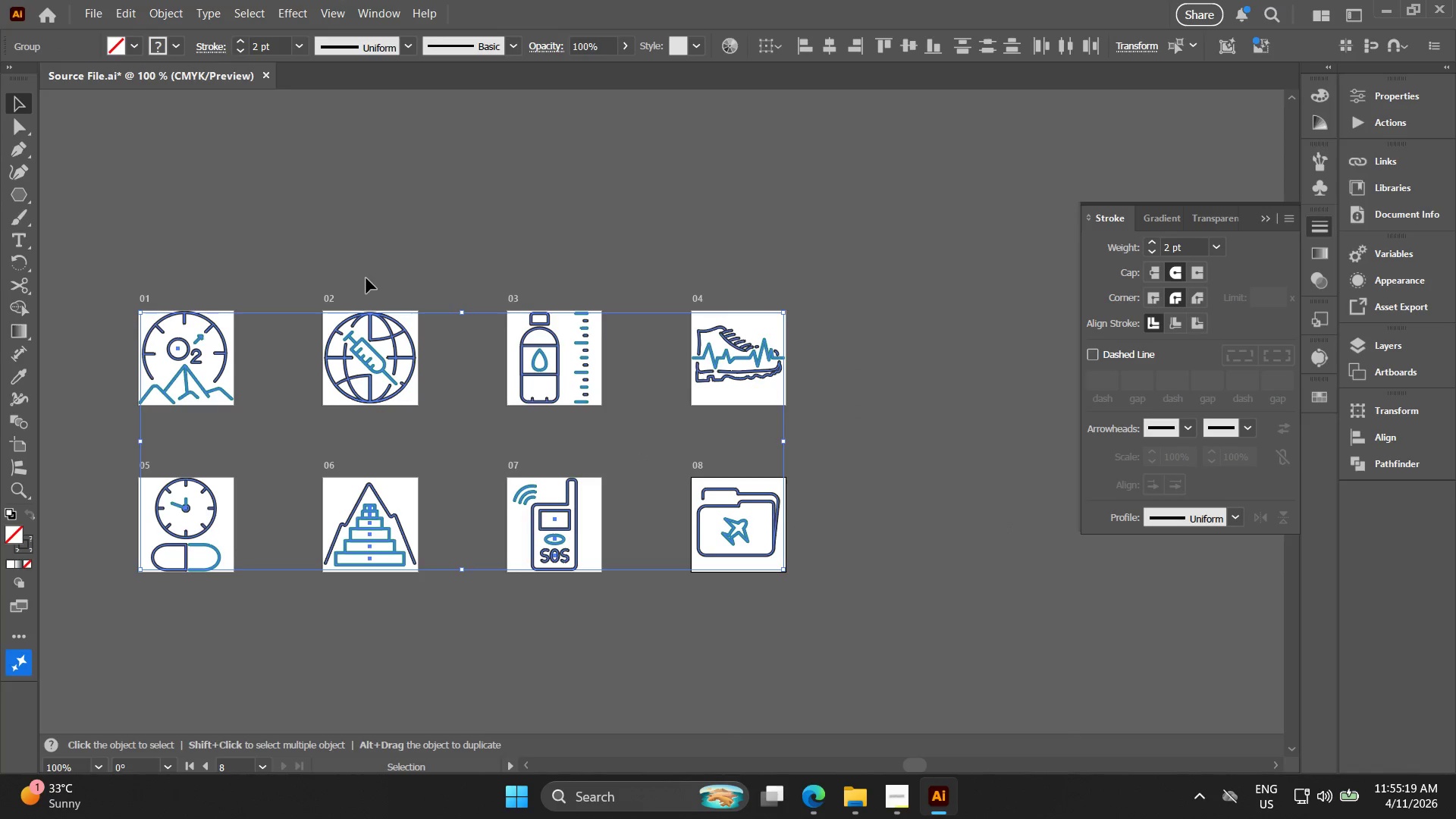 
key(Control+Shift+ShiftLeft)
 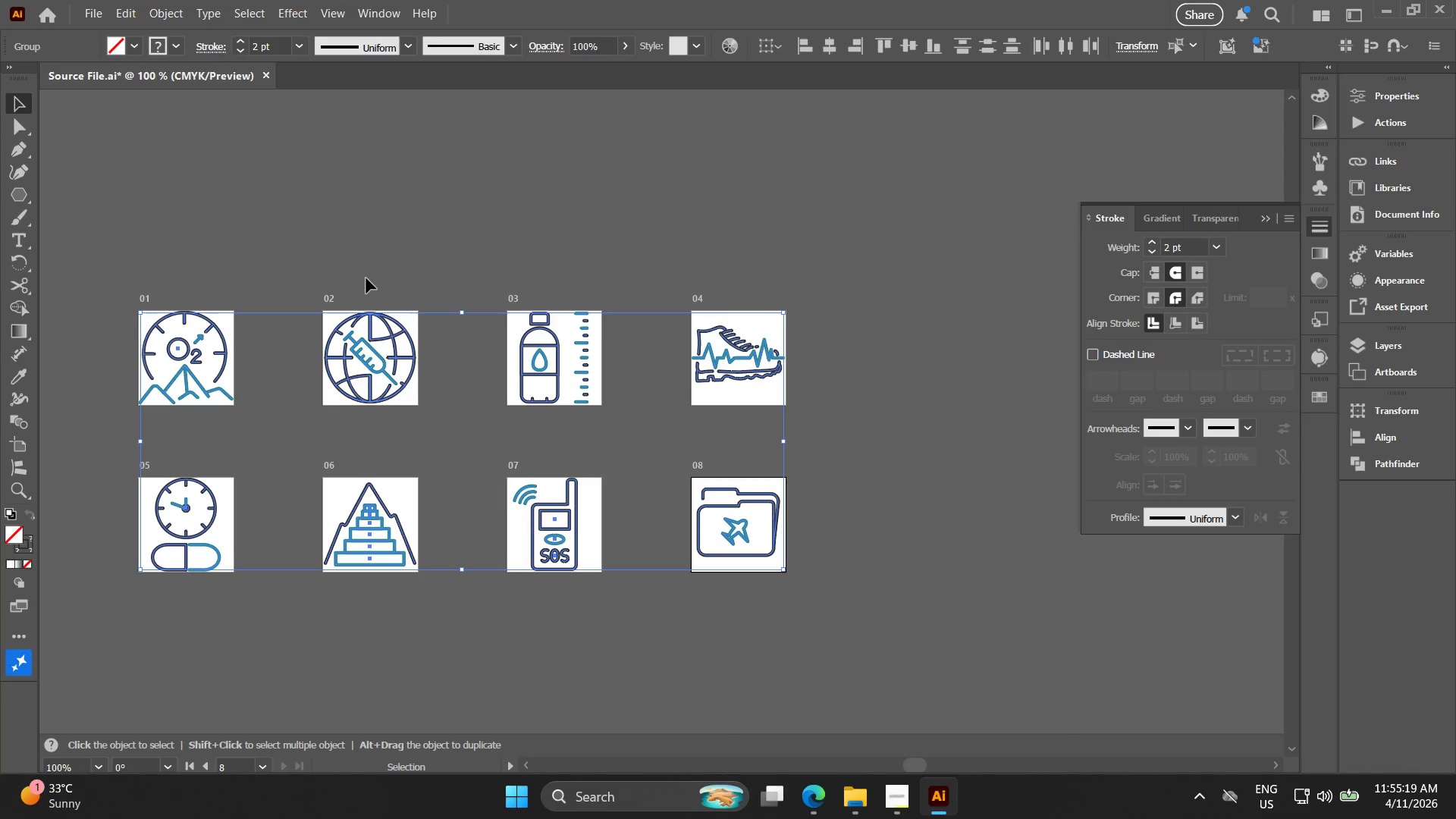 
key(Control+Shift+ControlLeft)
 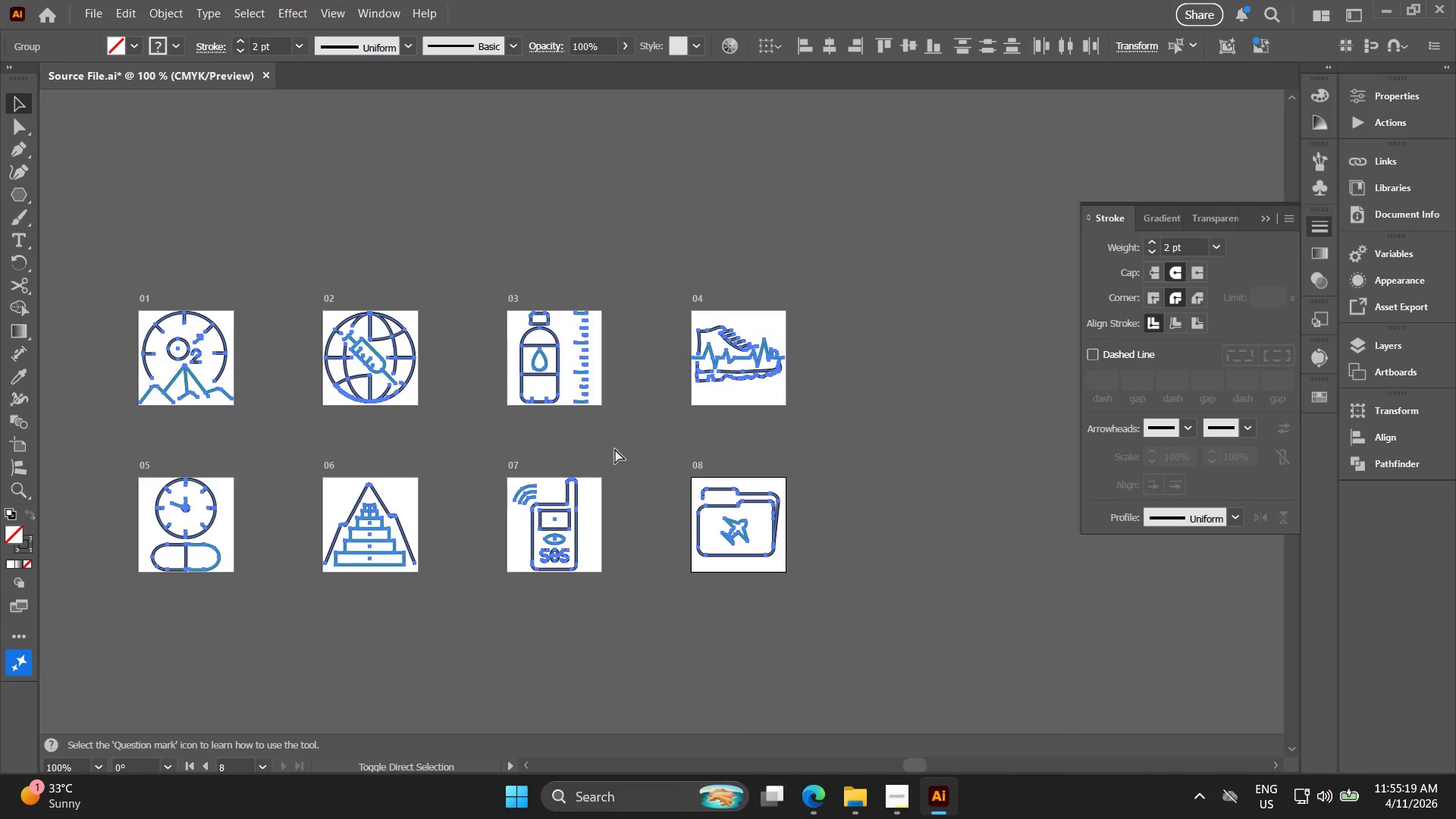 
key(Control+Shift+ControlLeft)
 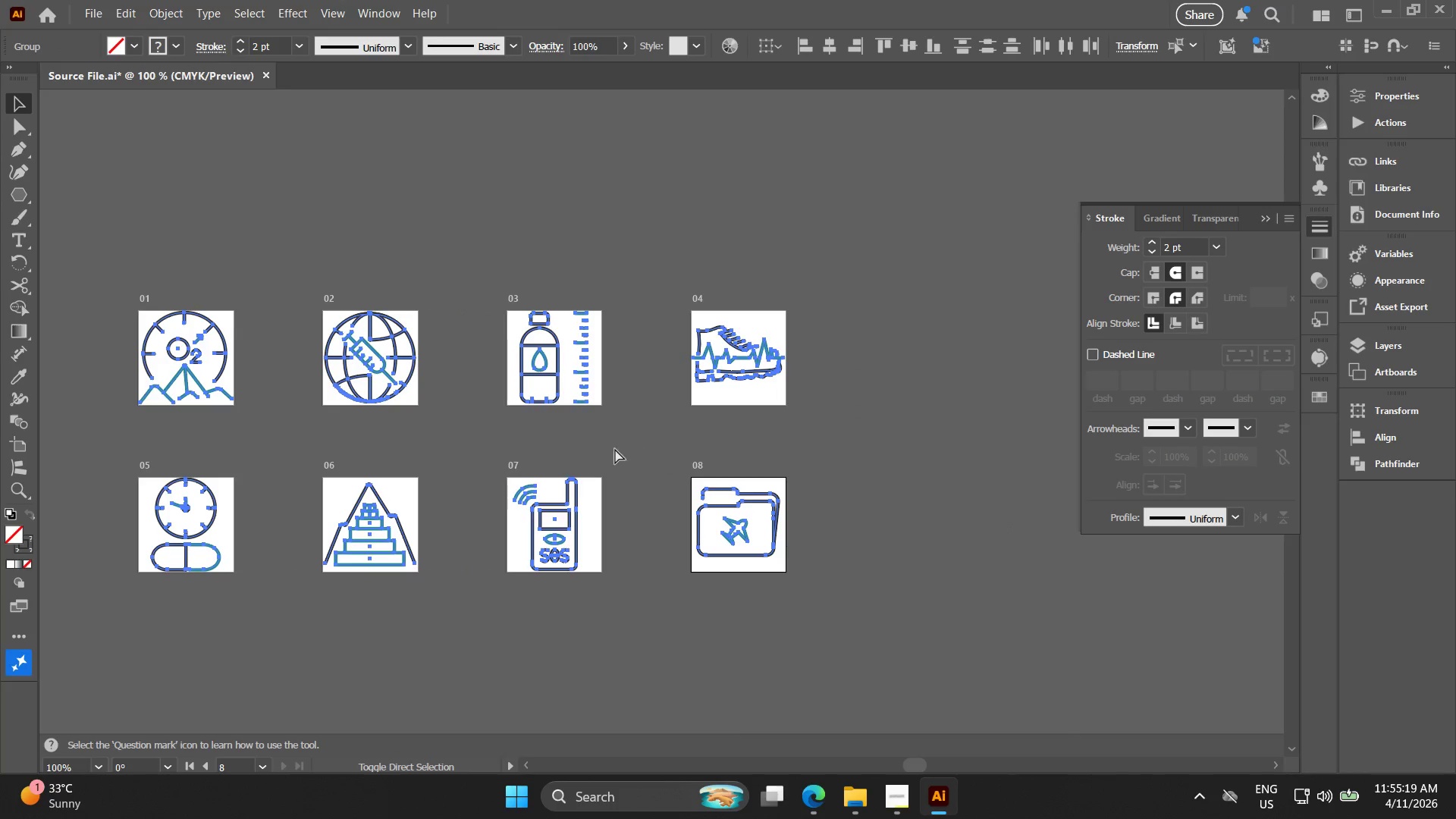 
key(Control+Shift+ShiftLeft)
 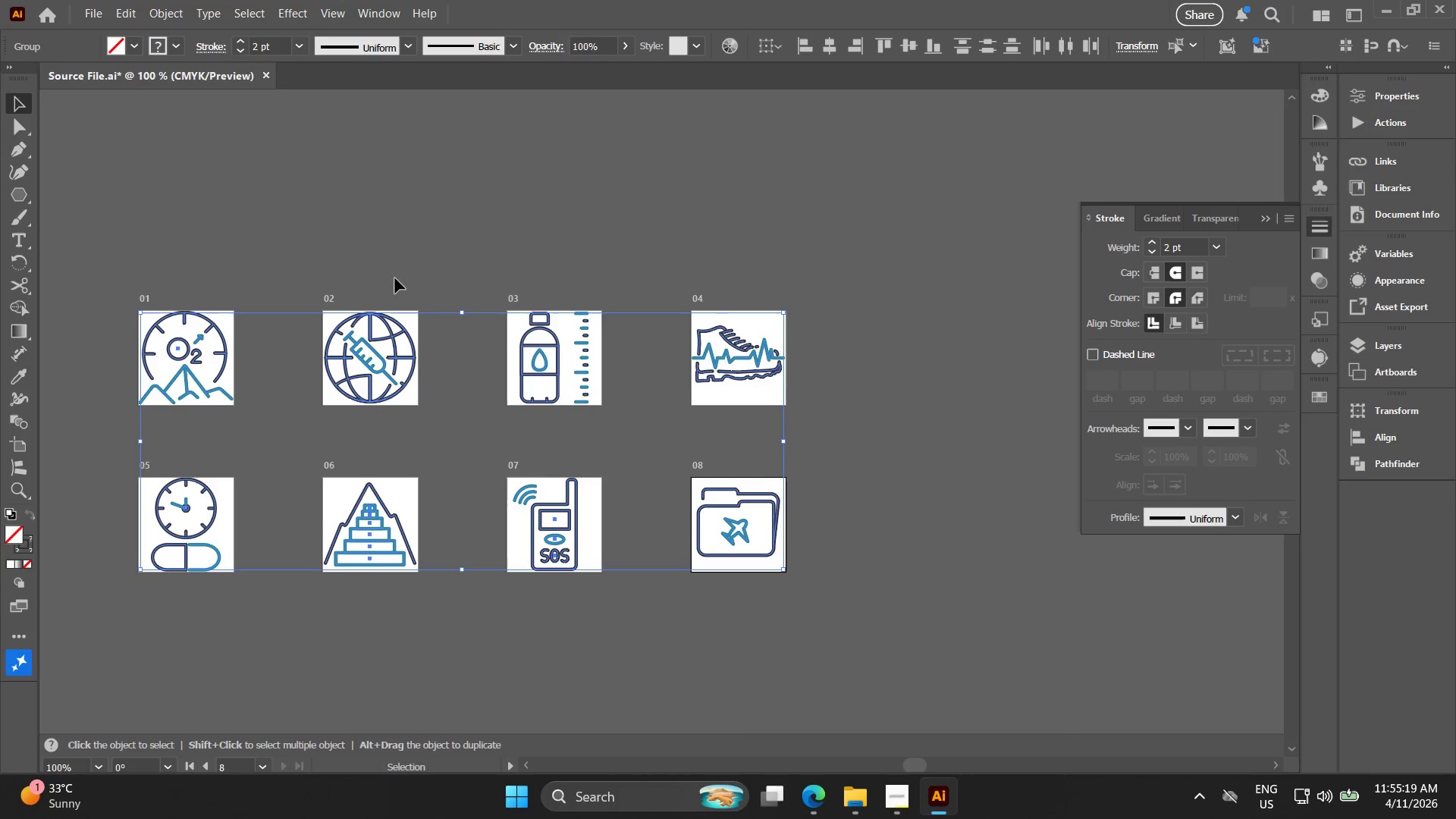 
key(Control+Shift+ControlLeft)
 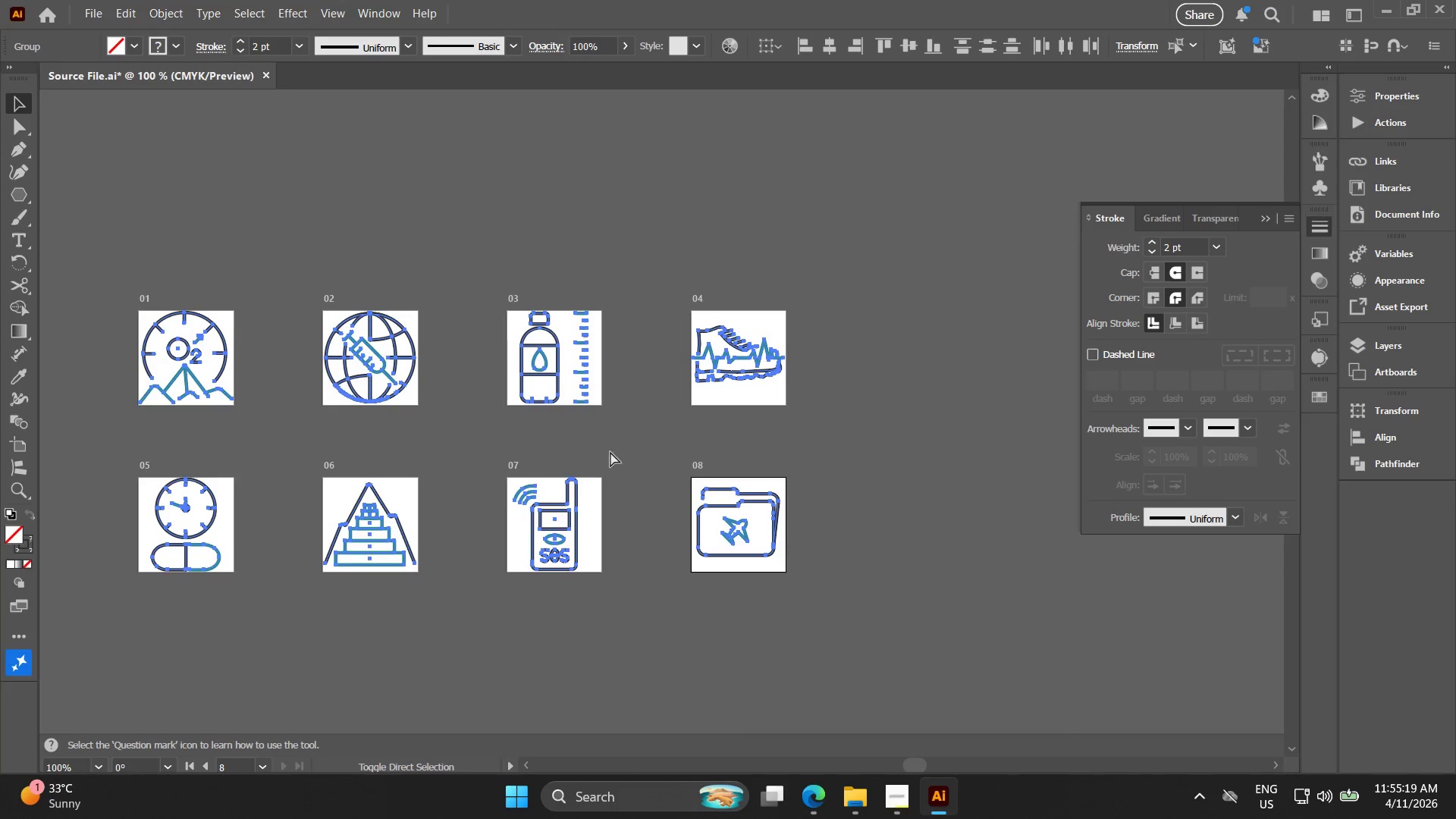 
key(Control+Shift+ShiftLeft)
 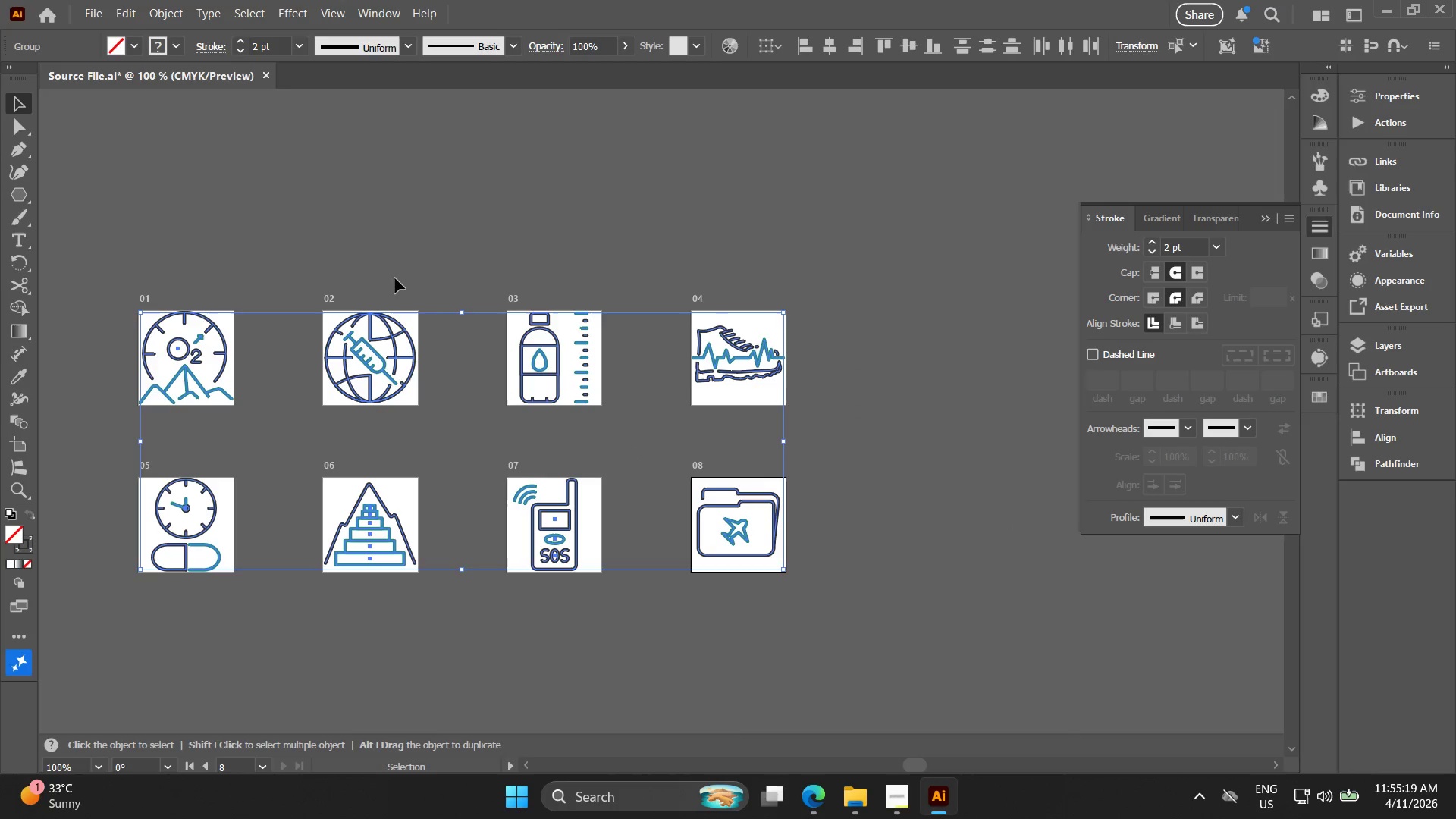 
key(Control+Shift+ShiftLeft)
 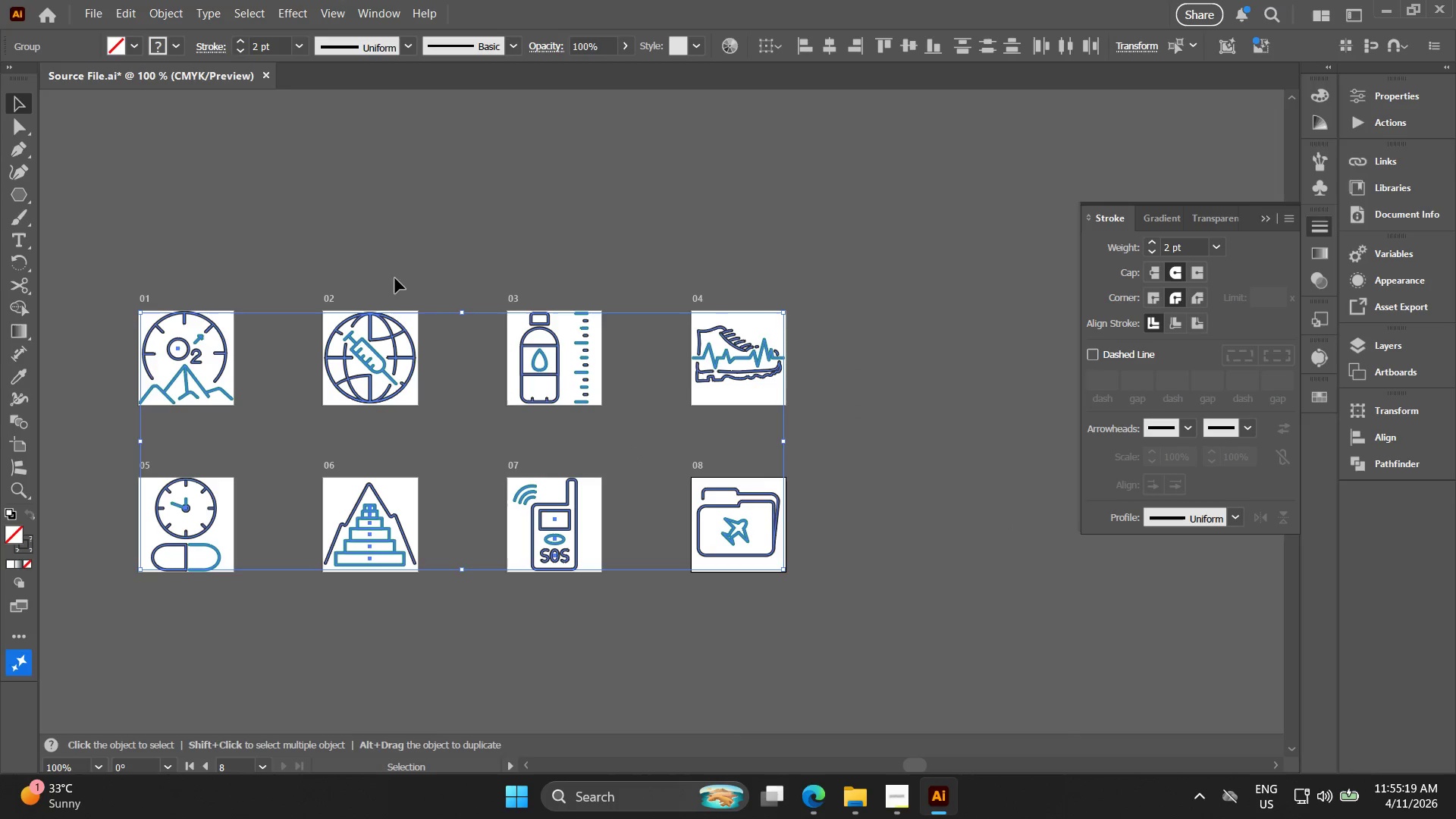 
key(Control+Shift+ControlLeft)
 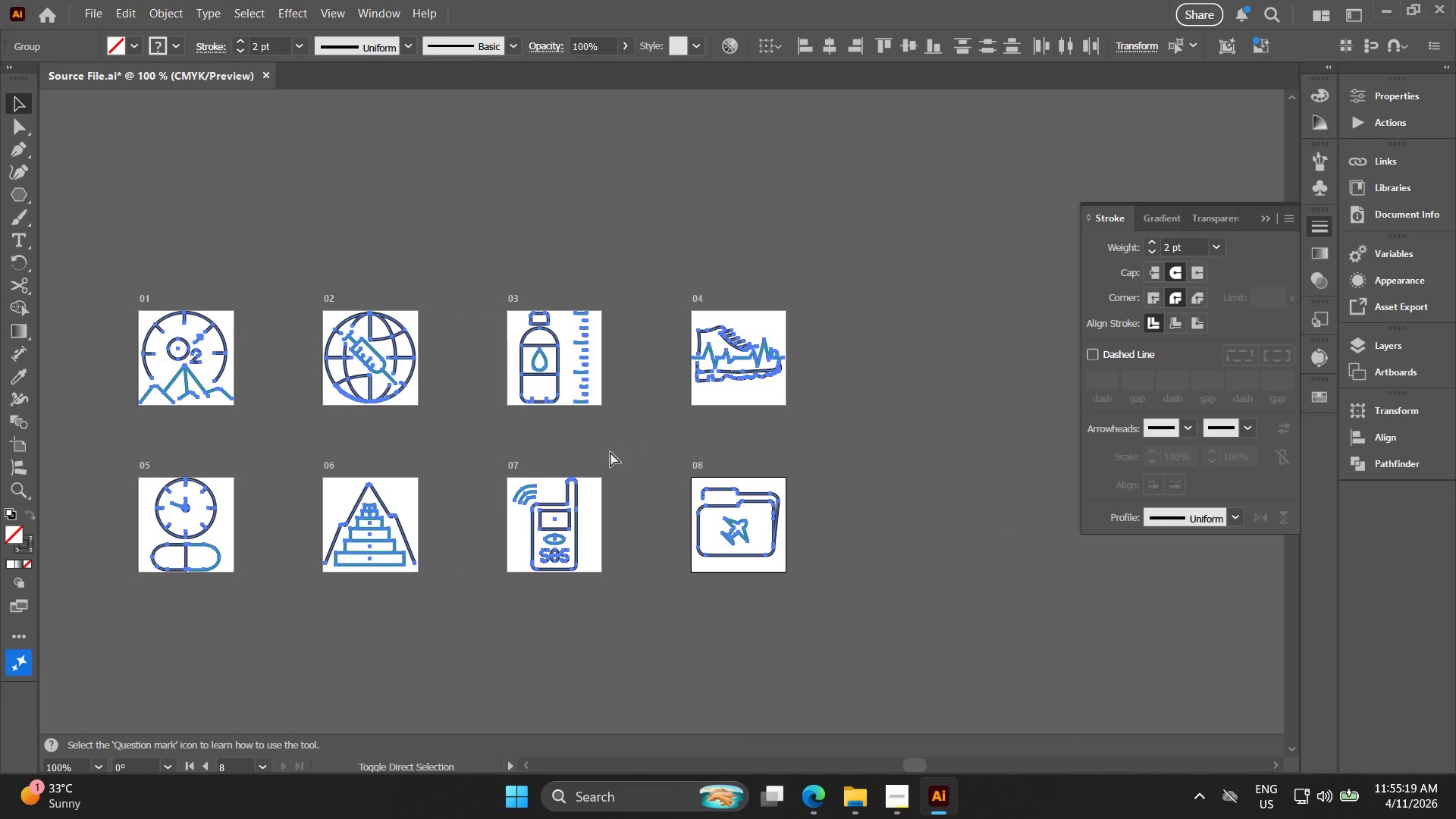 
key(Control+Shift+ShiftLeft)
 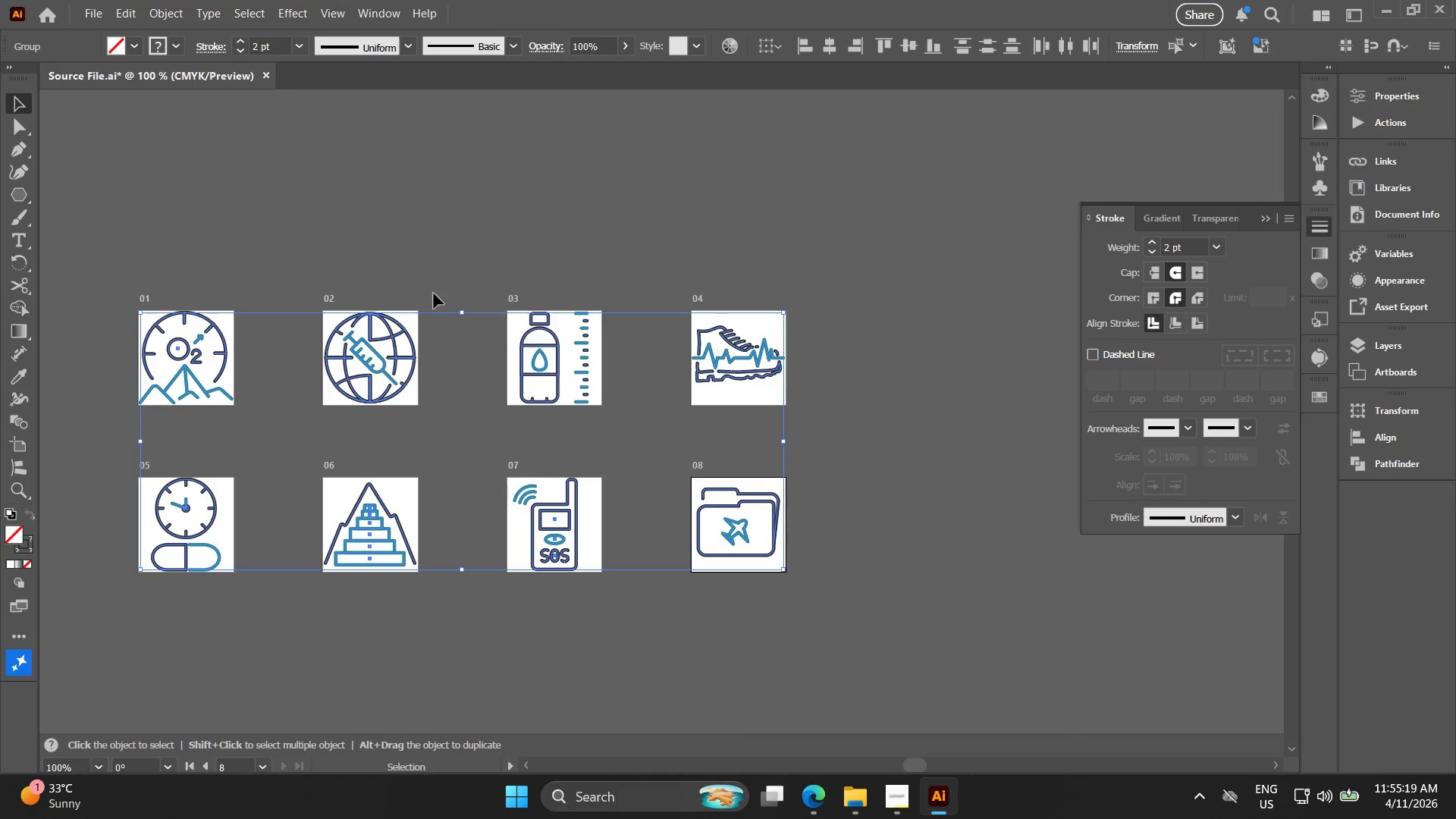 
key(Control+Shift+ControlLeft)
 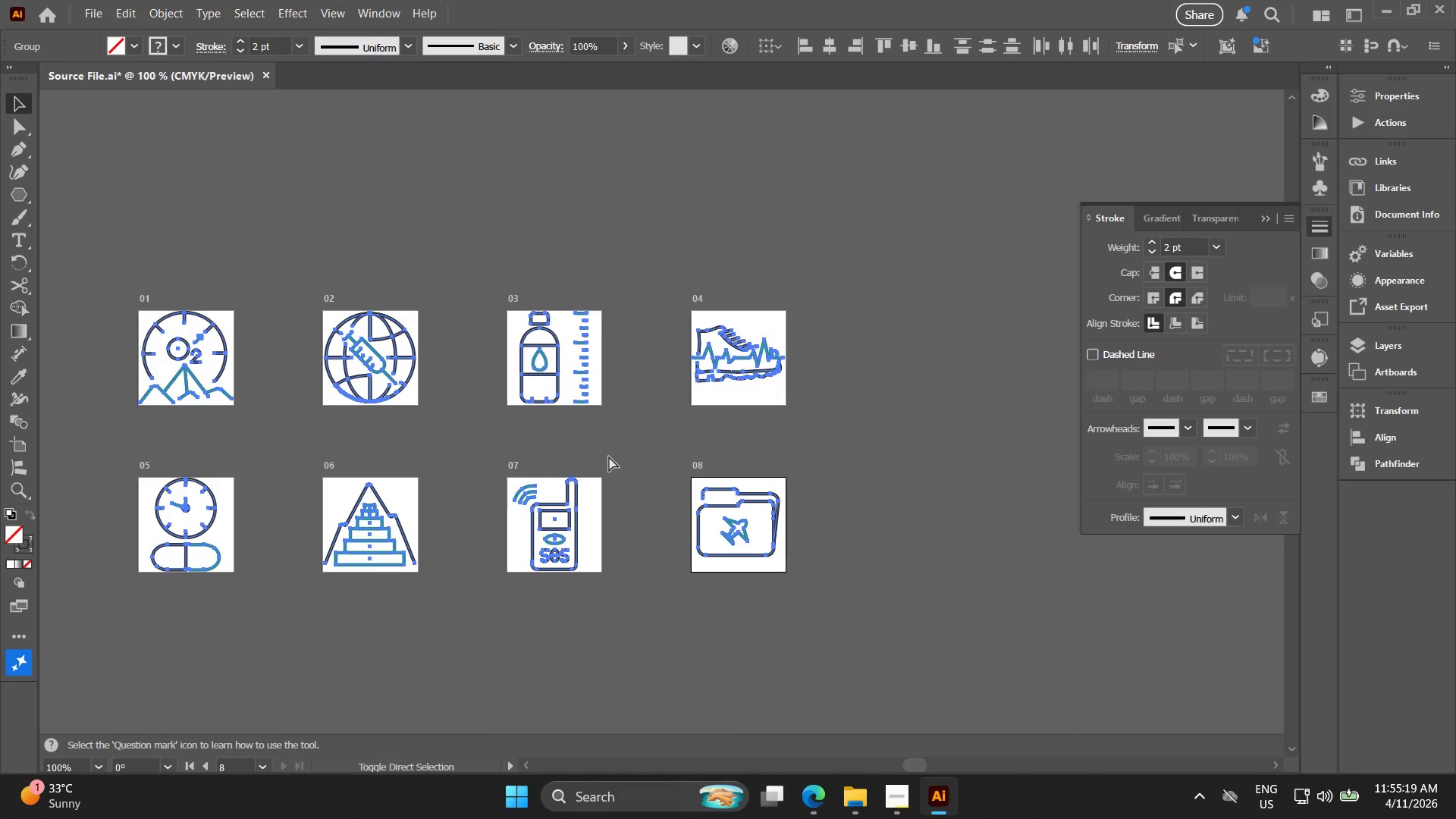 
key(Control+Shift+ShiftLeft)
 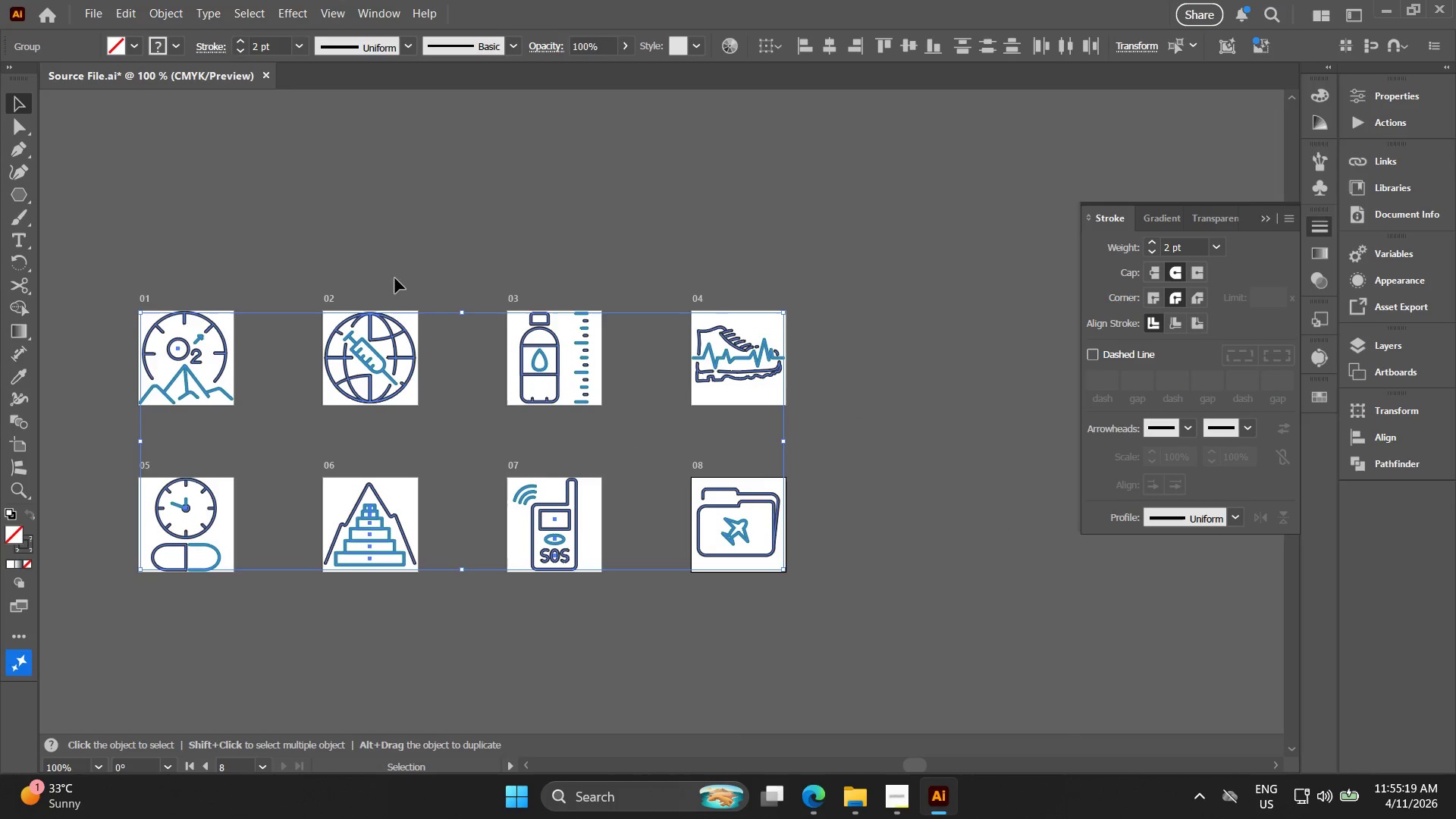 
key(Control+Shift+ControlLeft)
 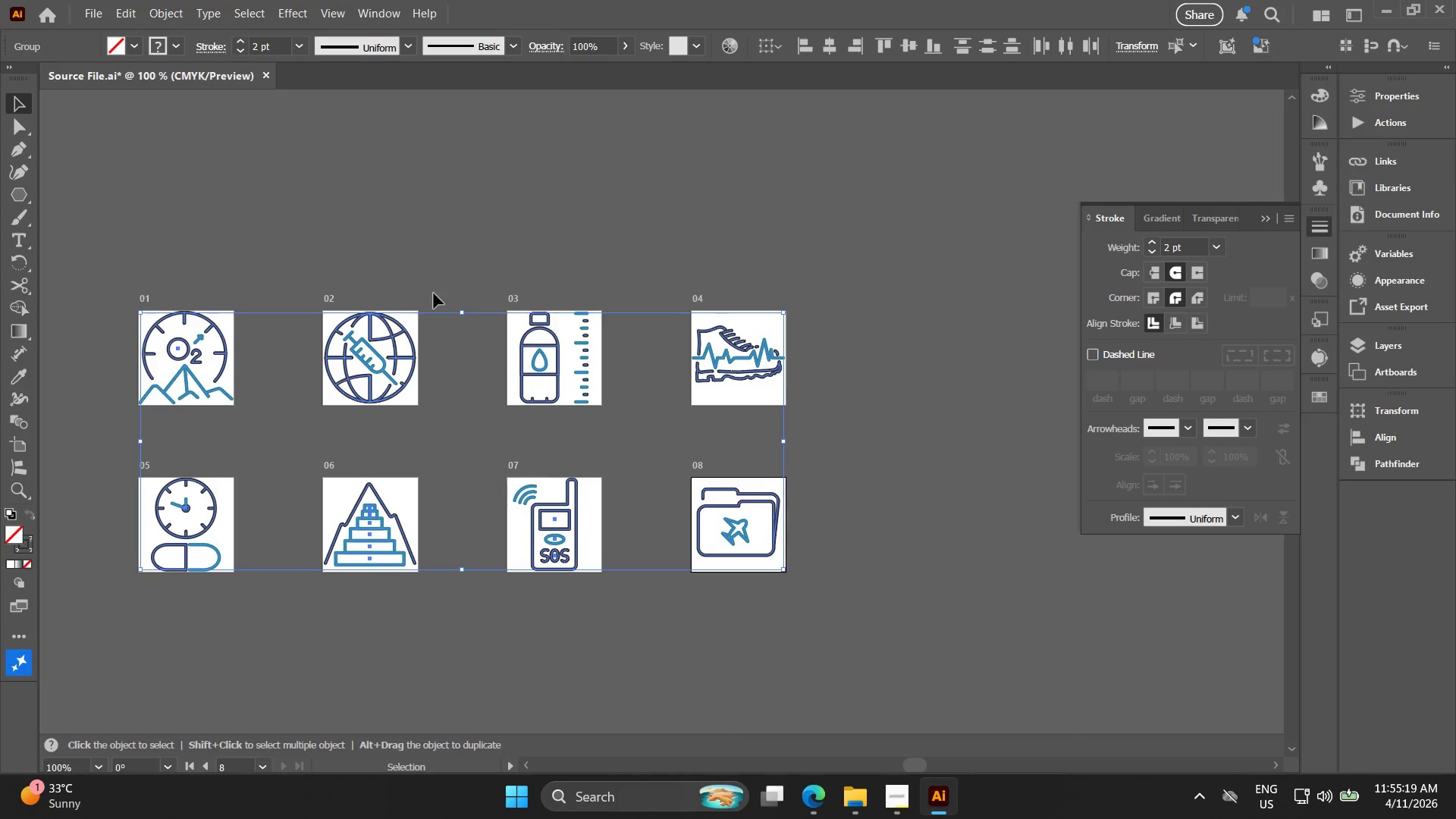 
key(Control+Shift+S)
 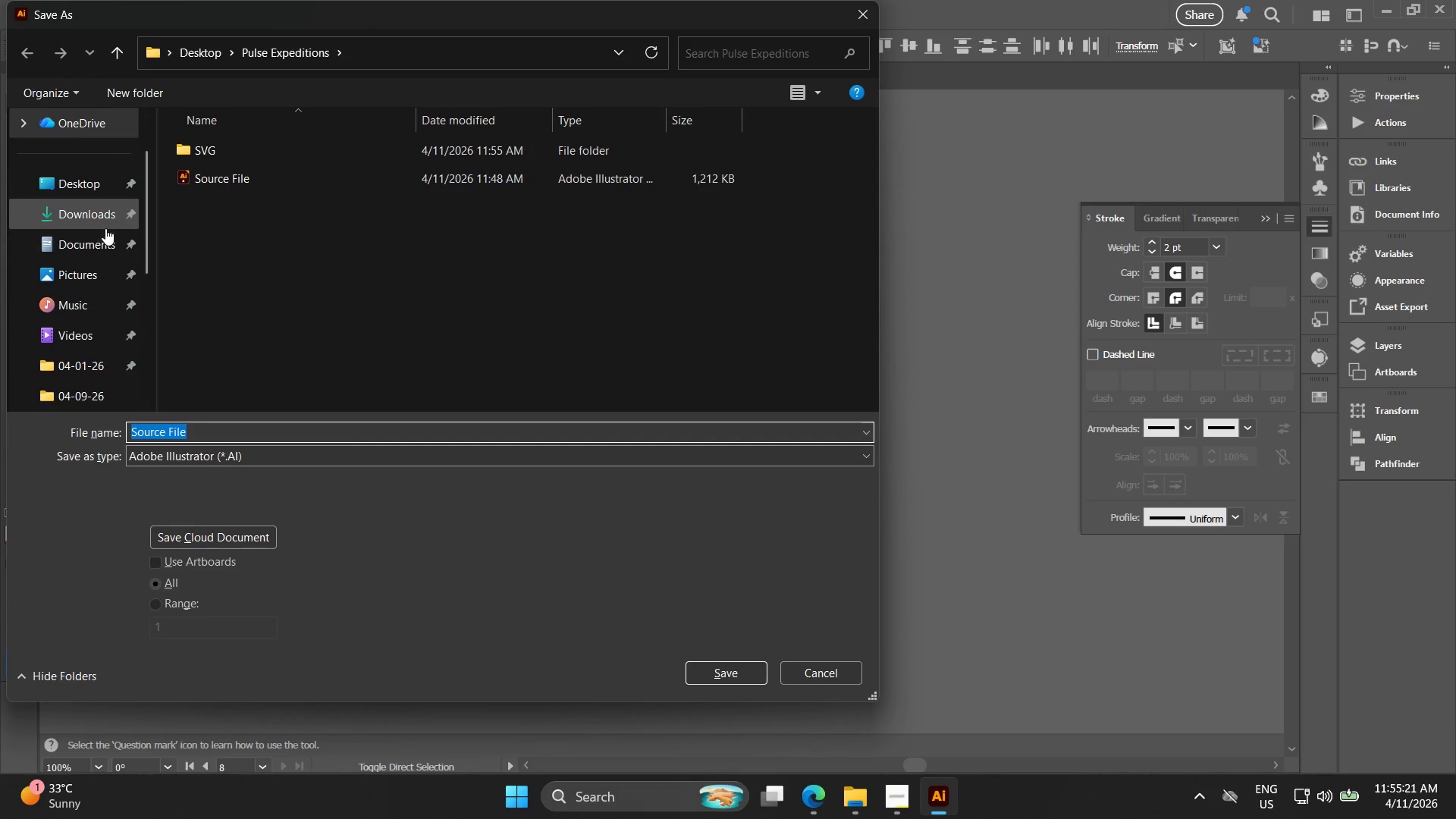 
left_click([98, 199])
 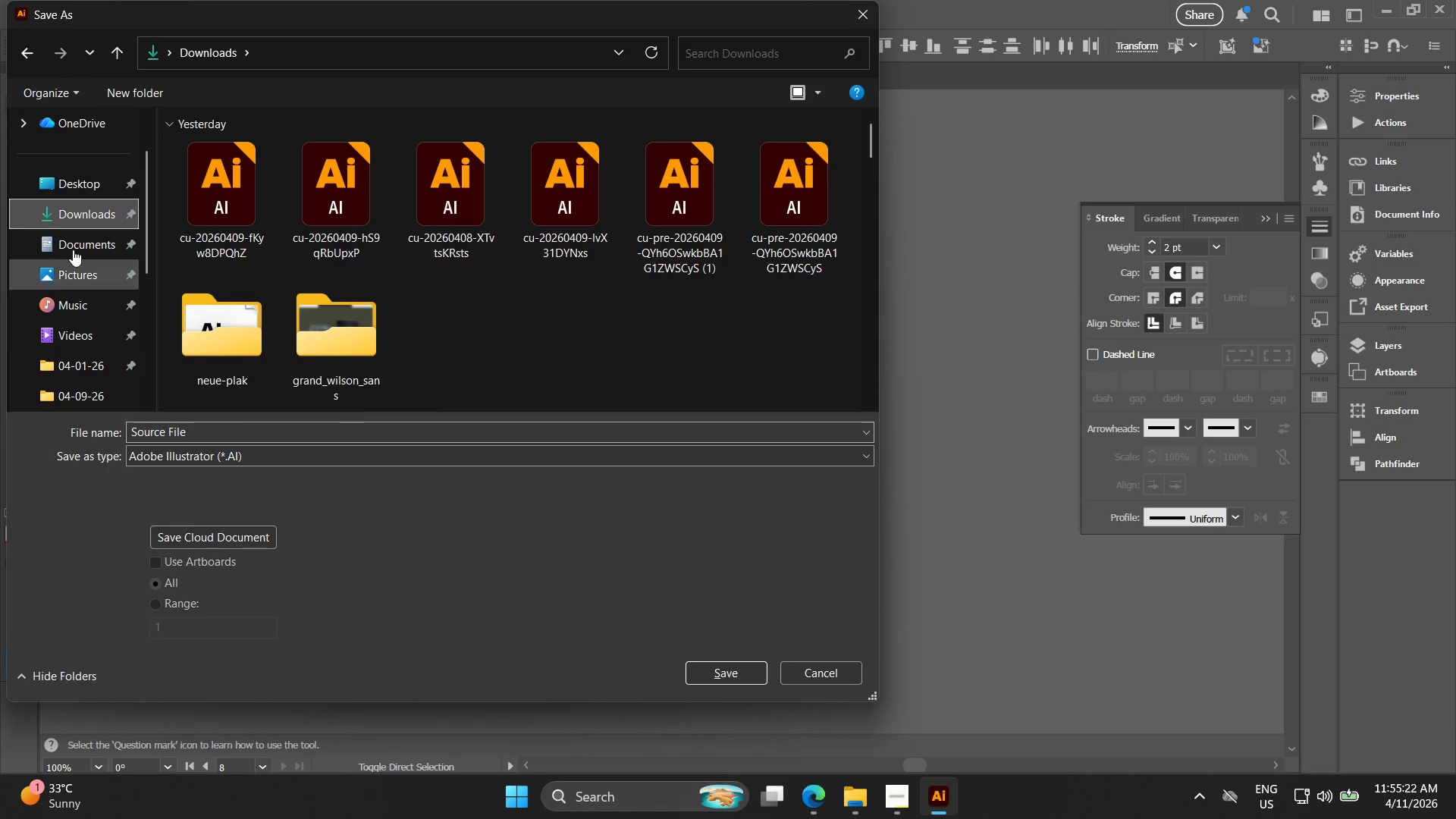 
left_click([71, 184])
 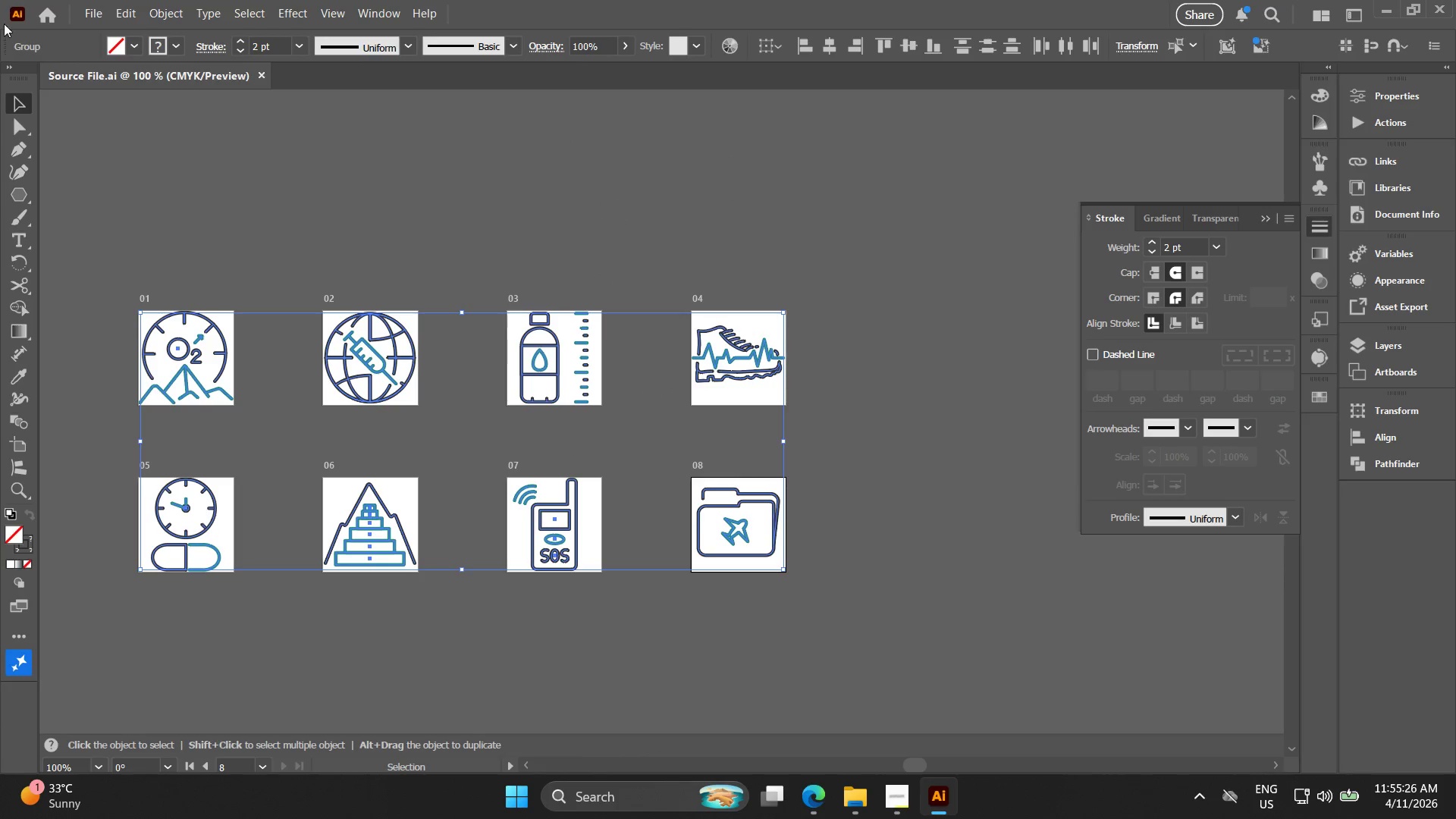 
left_click([89, 22])
 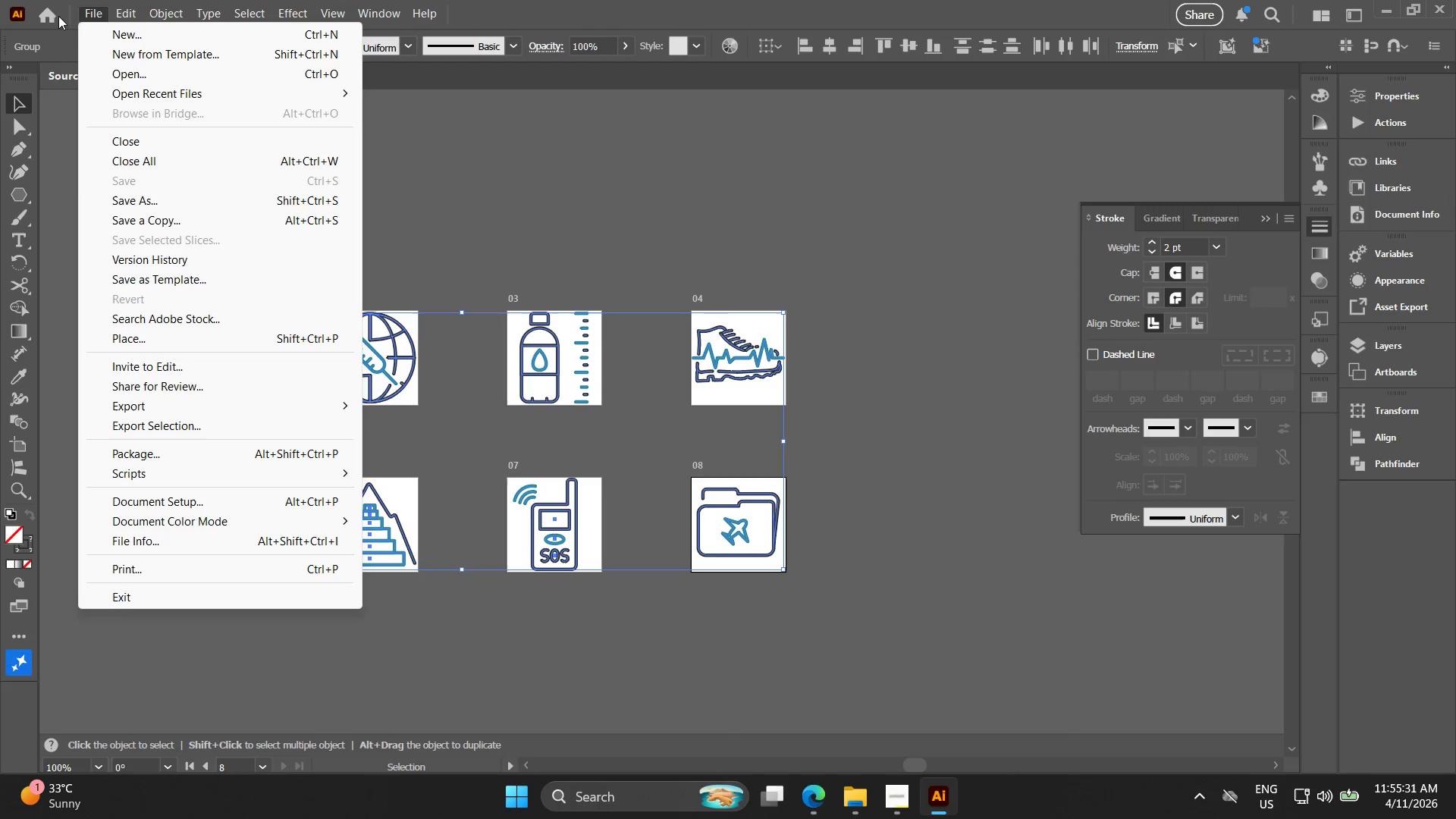 
left_click([136, 202])
 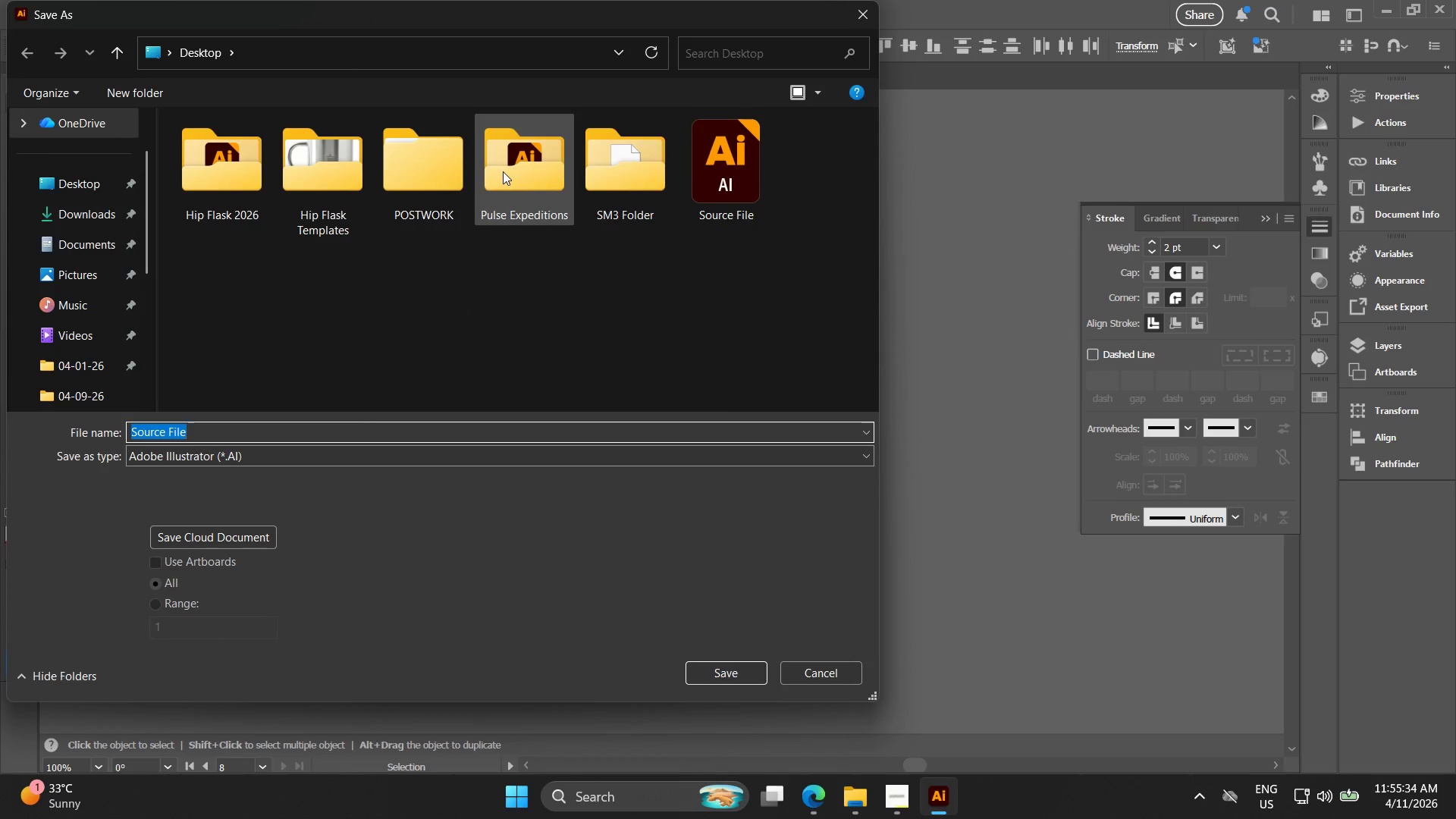 
double_click([506, 172])
 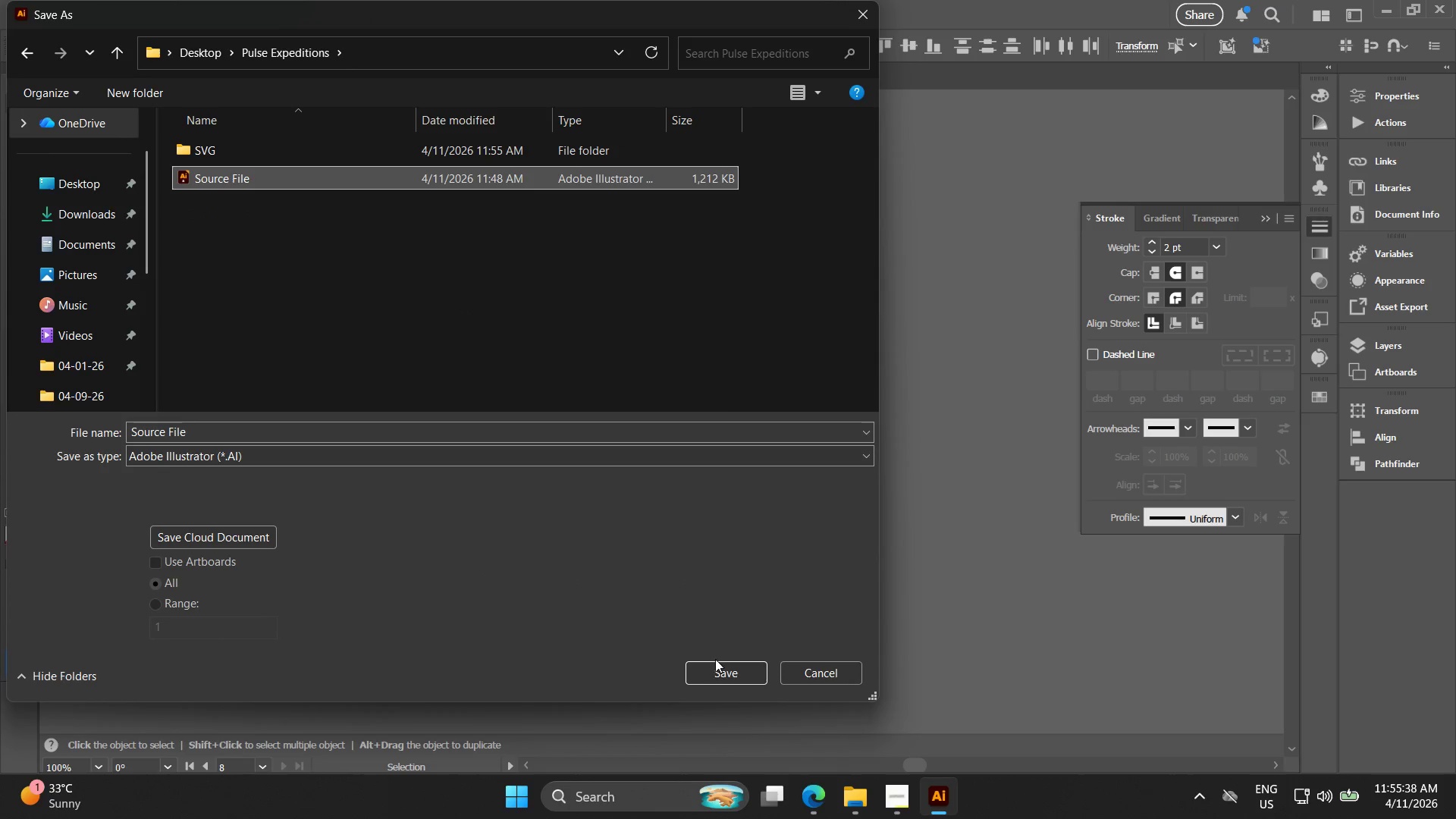 
key(Control+Shift+D)
 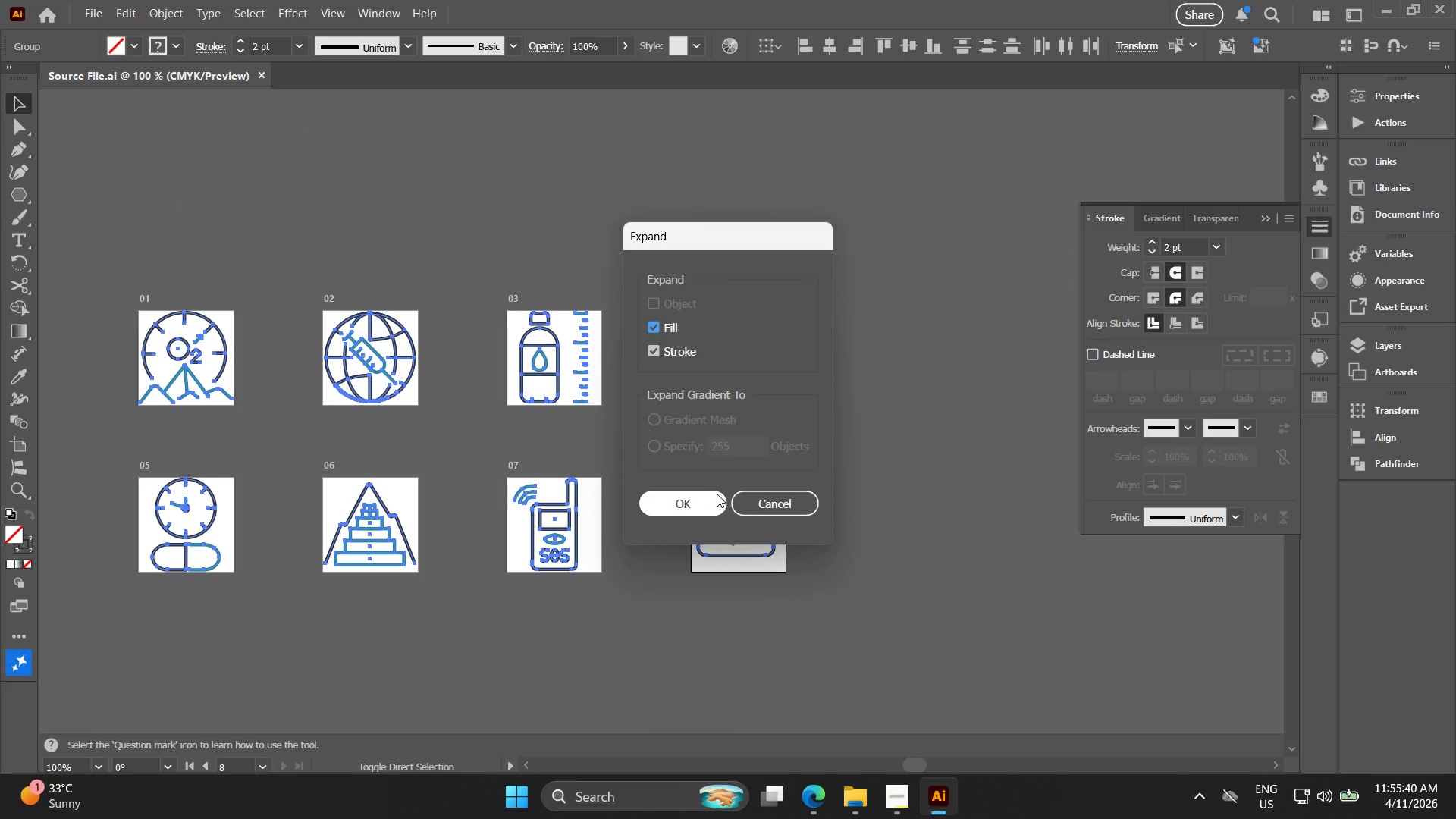 
left_click([715, 494])
 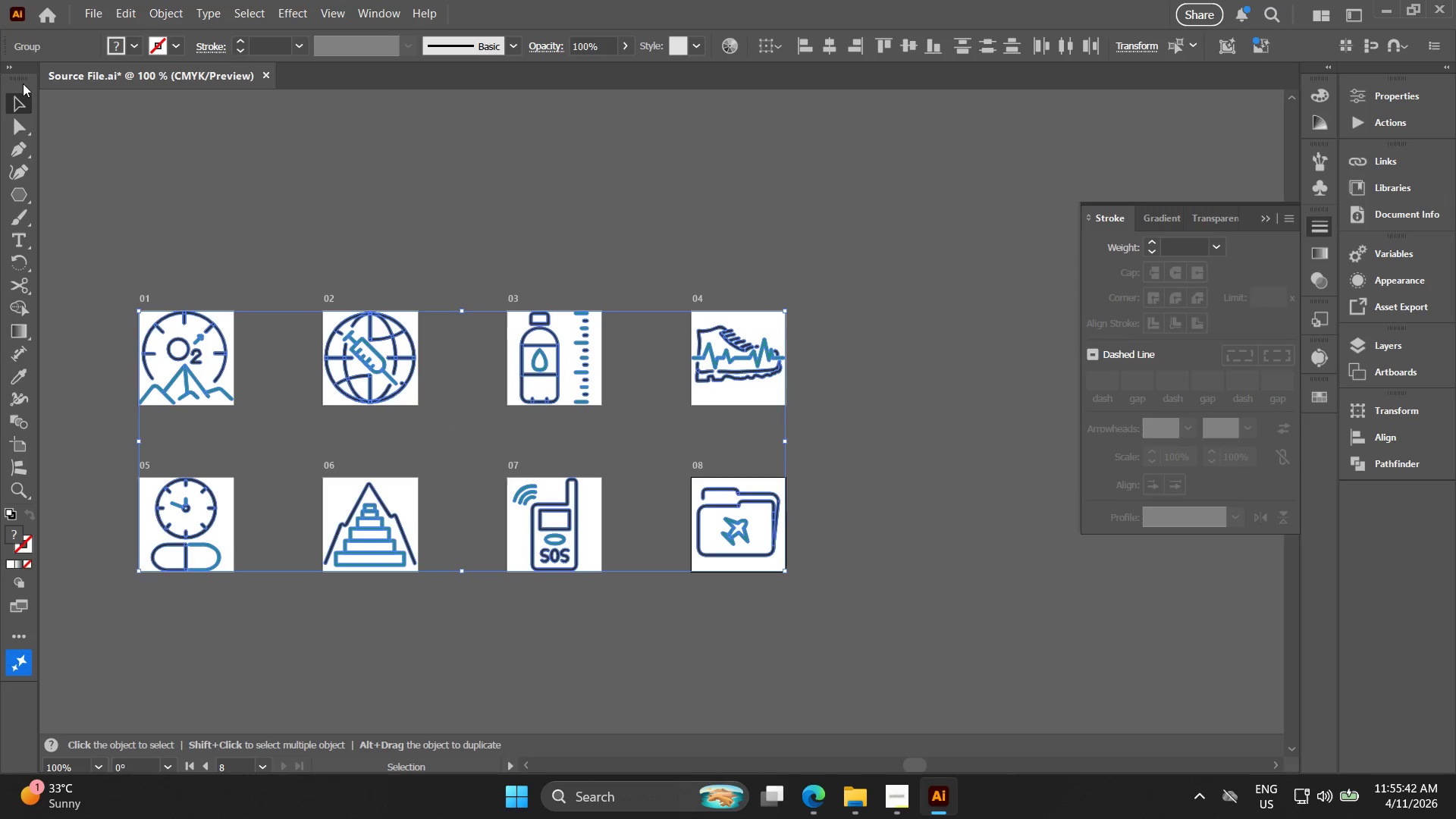 
key(Alt+AltLeft)
 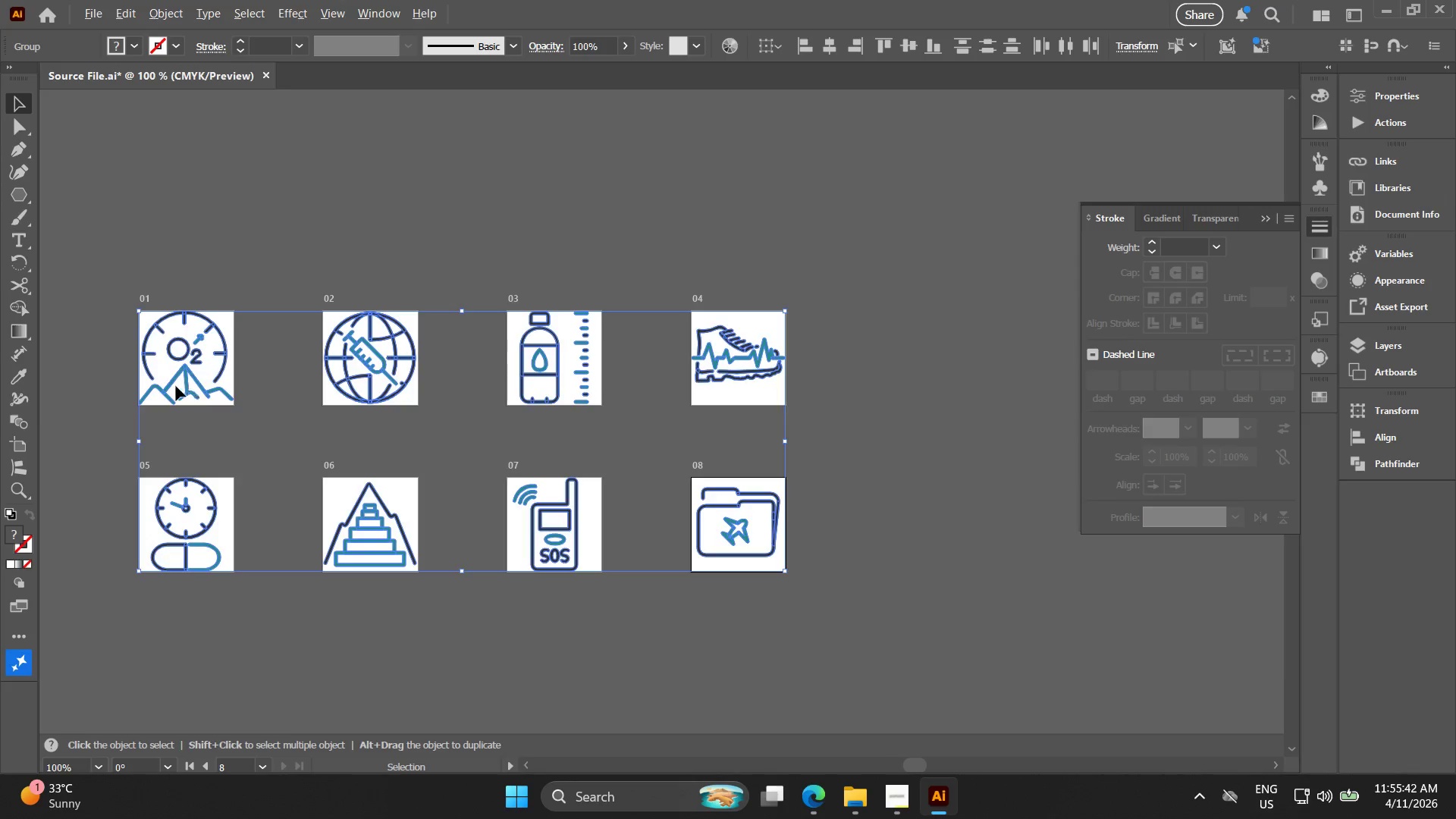 
scroll: coordinate [176, 388], scroll_direction: up, amount: 2.0
 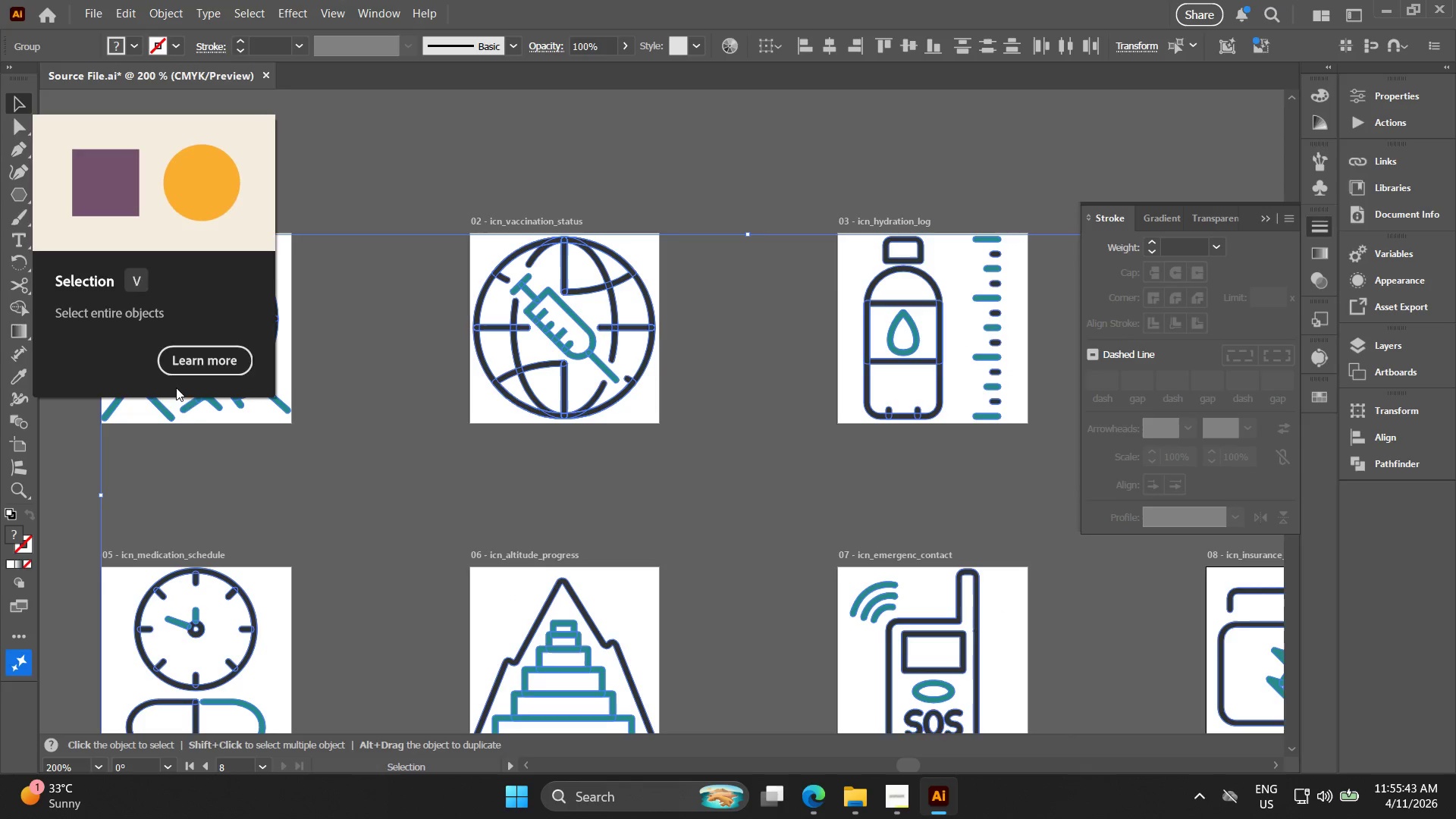 
hold_key(key=Space, duration=0.39)
 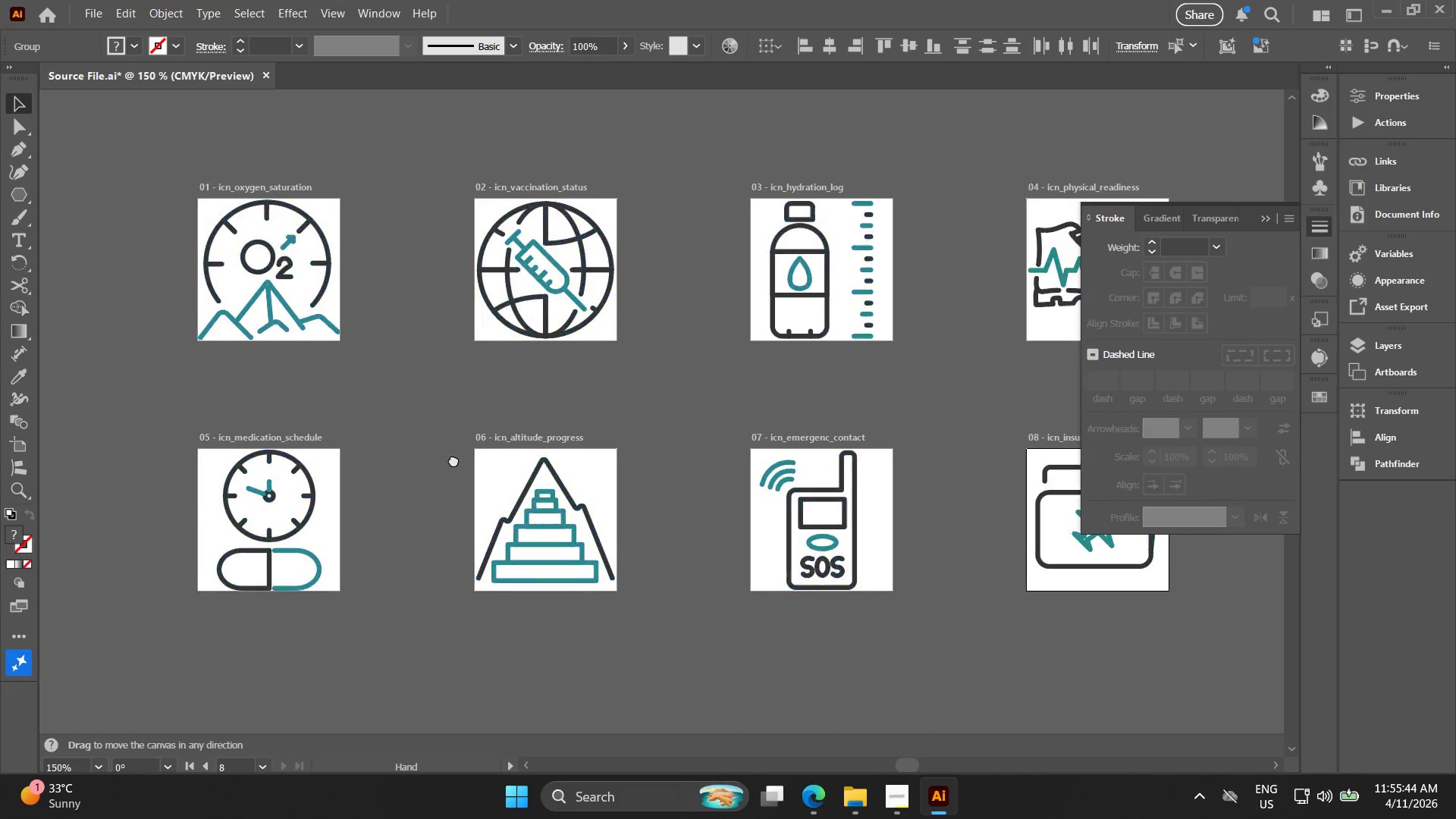 
left_click_drag(start_coordinate=[273, 465], to_coordinate=[375, 397])
 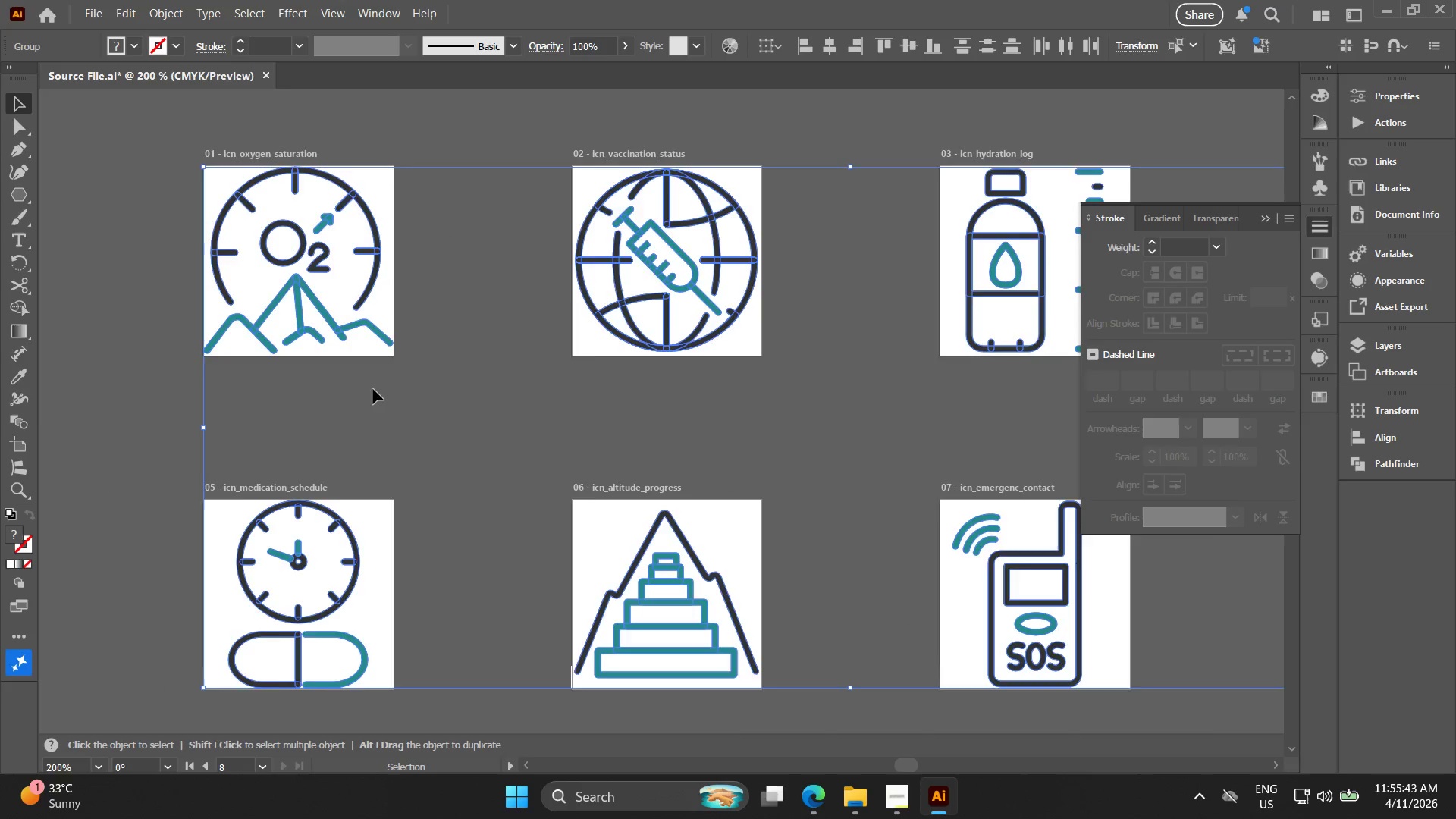 
key(Alt+AltLeft)
 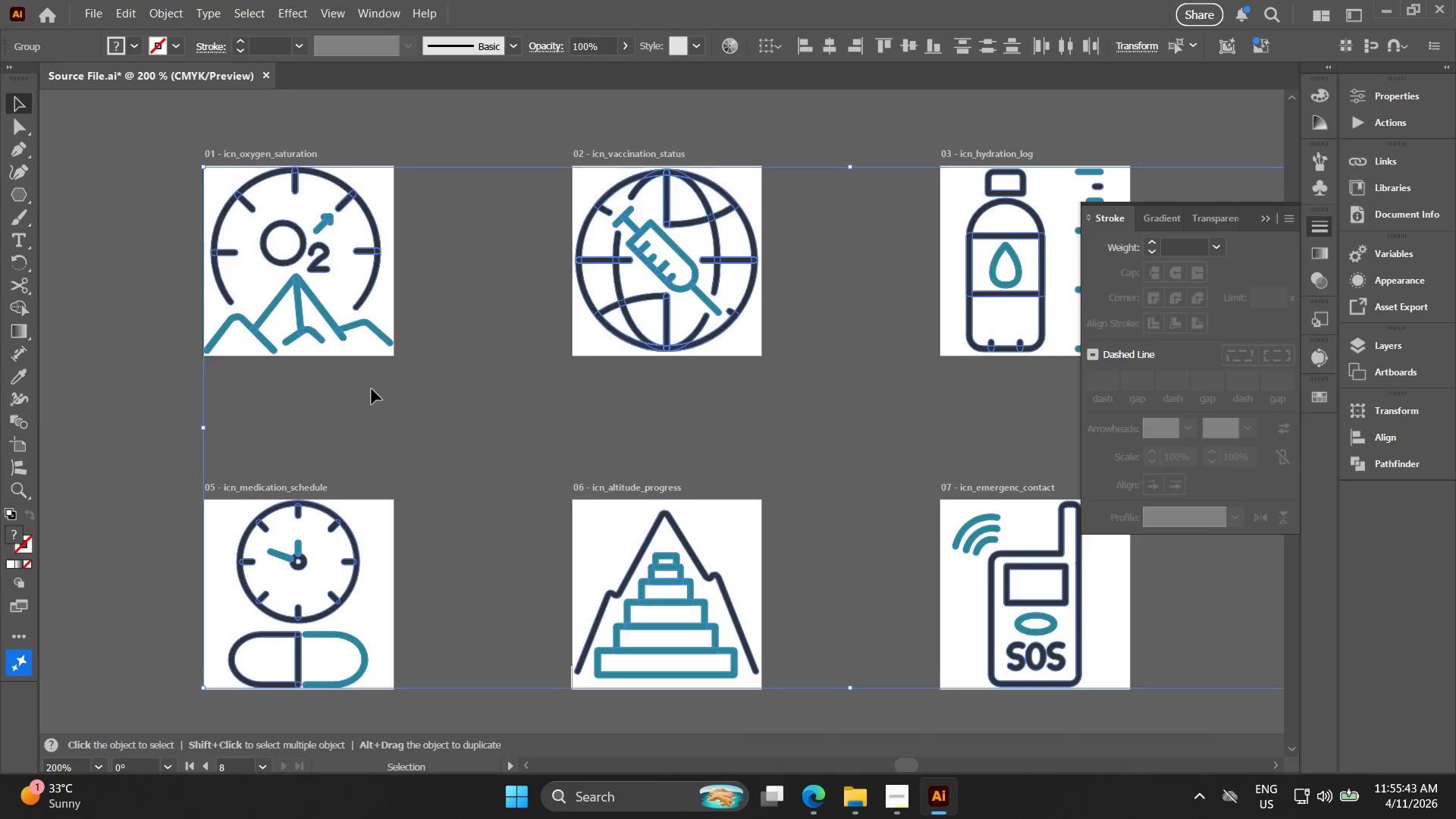 
key(Space)
 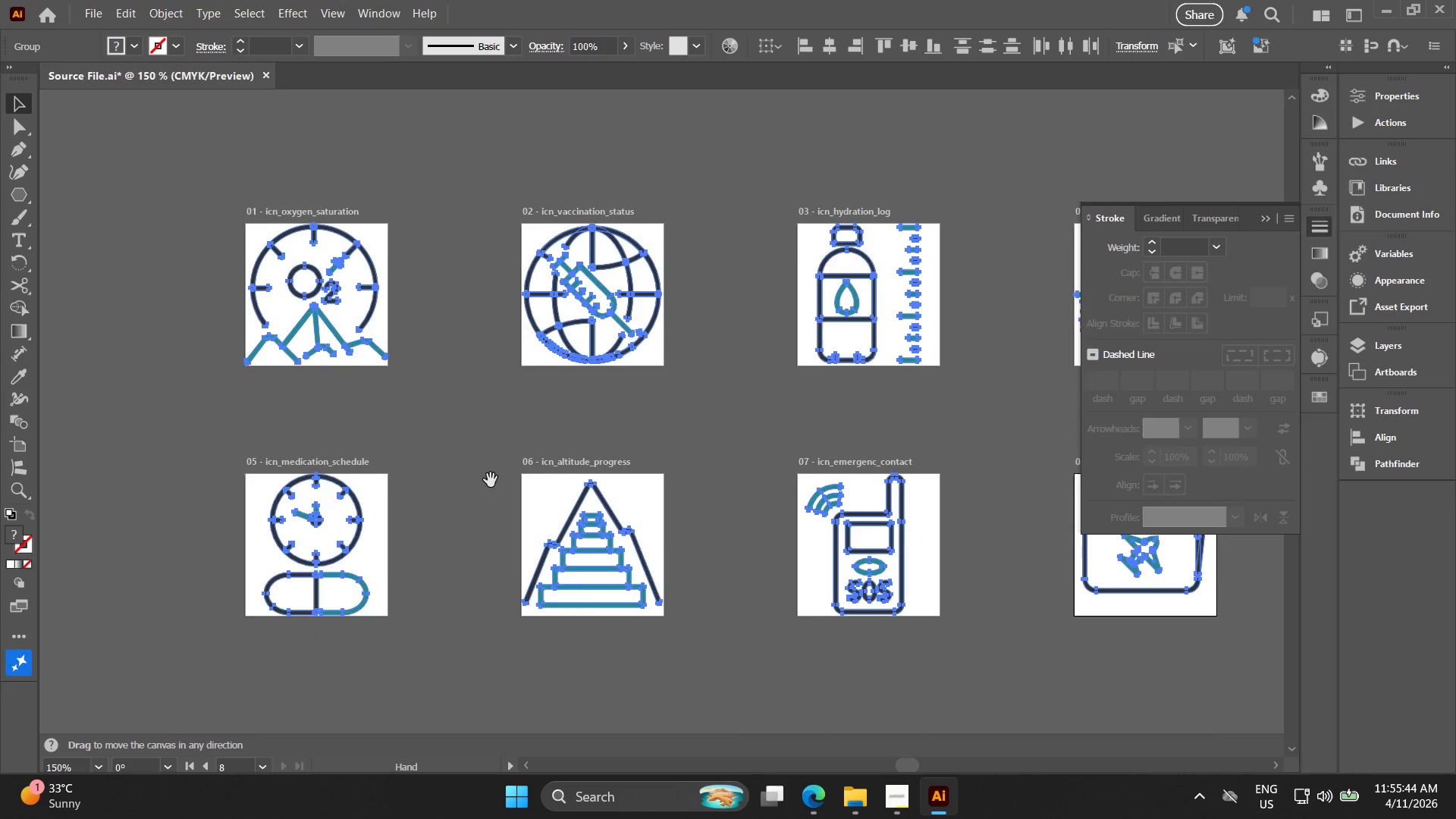 
left_click_drag(start_coordinate=[500, 484], to_coordinate=[447, 455])
 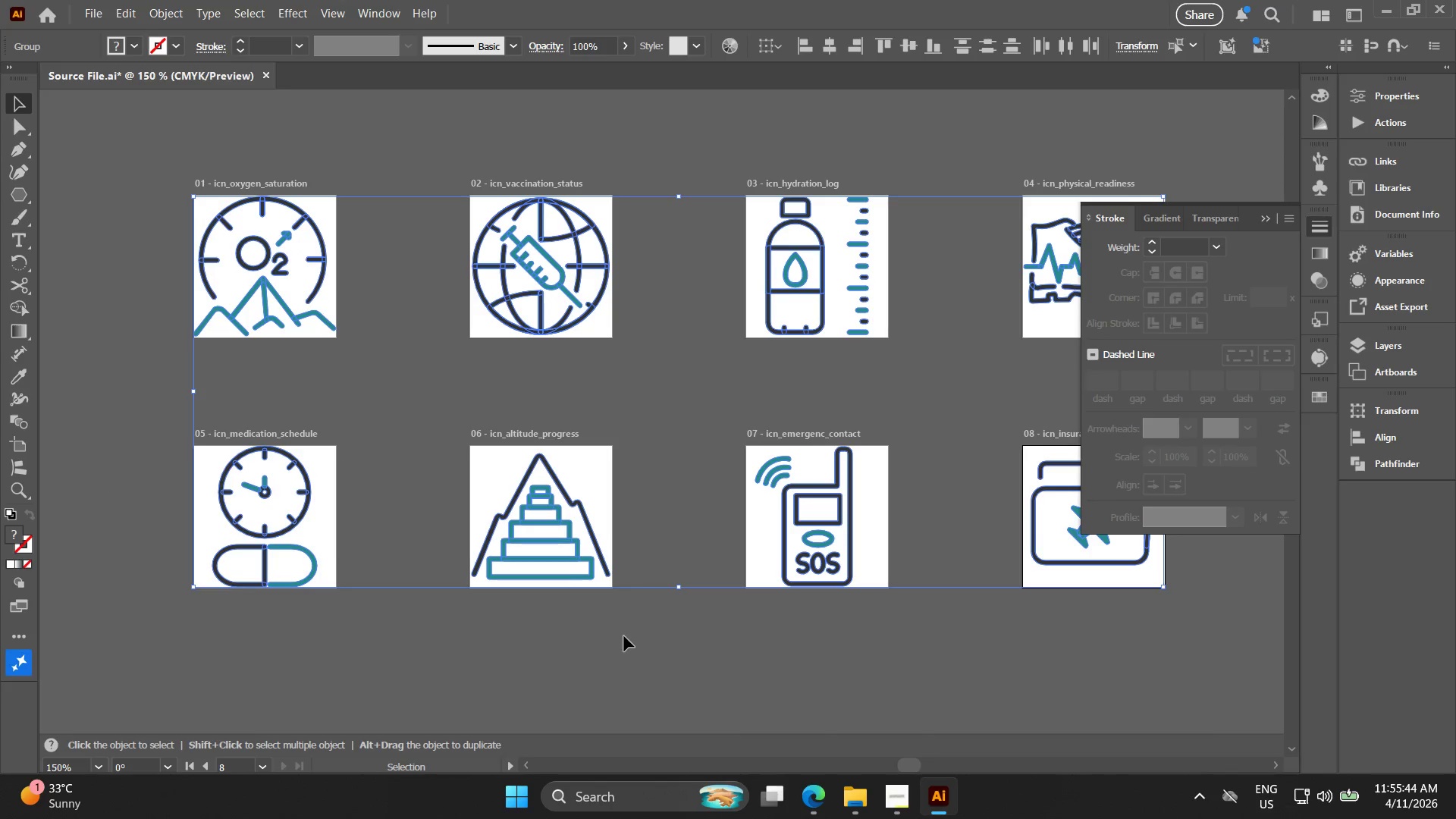 
scroll: coordinate [370, 396], scroll_direction: down, amount: 1.0
 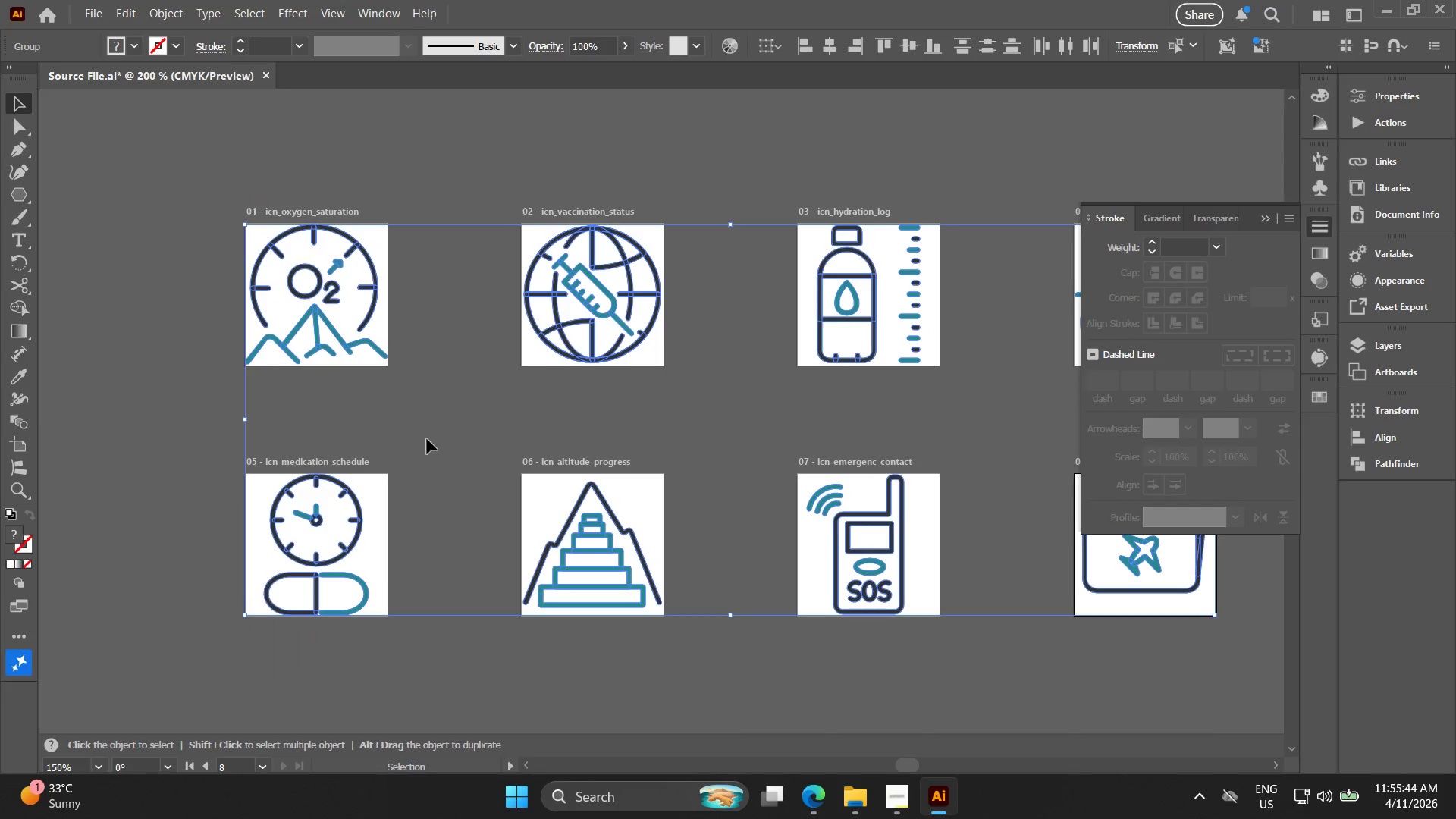 
left_click_drag(start_coordinate=[624, 636], to_coordinate=[465, 463])
 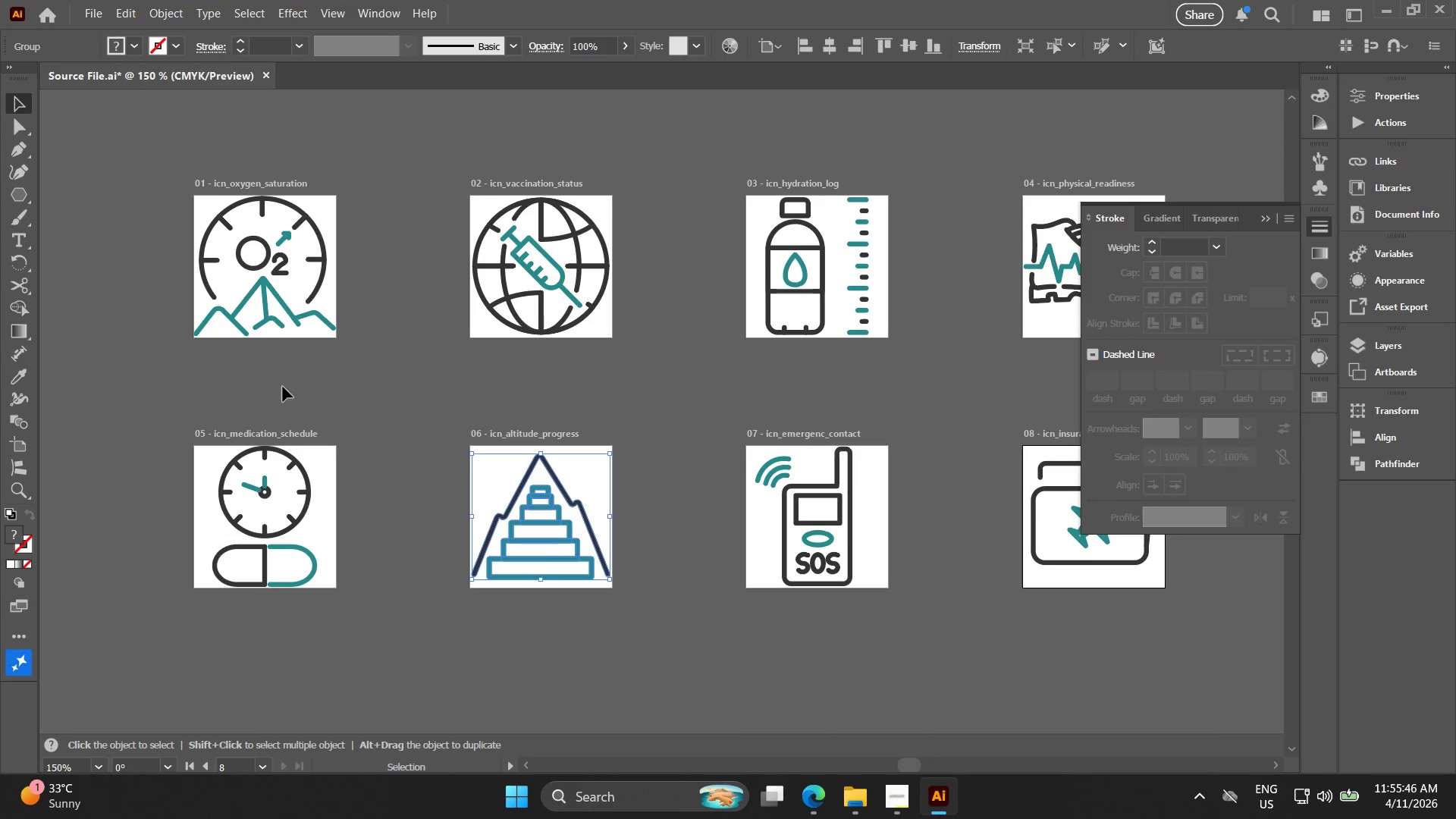 
left_click_drag(start_coordinate=[349, 383], to_coordinate=[215, 240])
 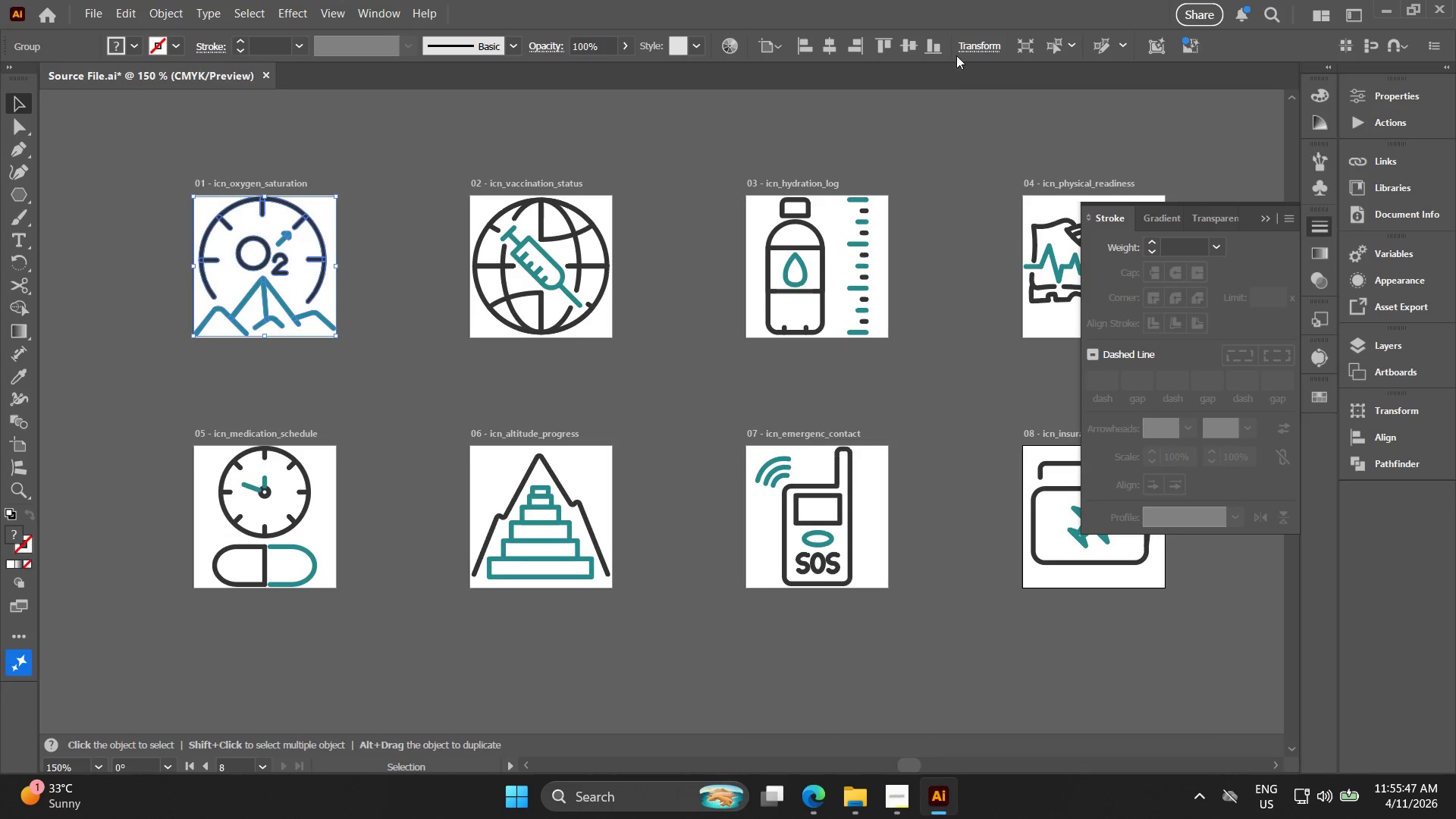 
left_click([965, 49])
 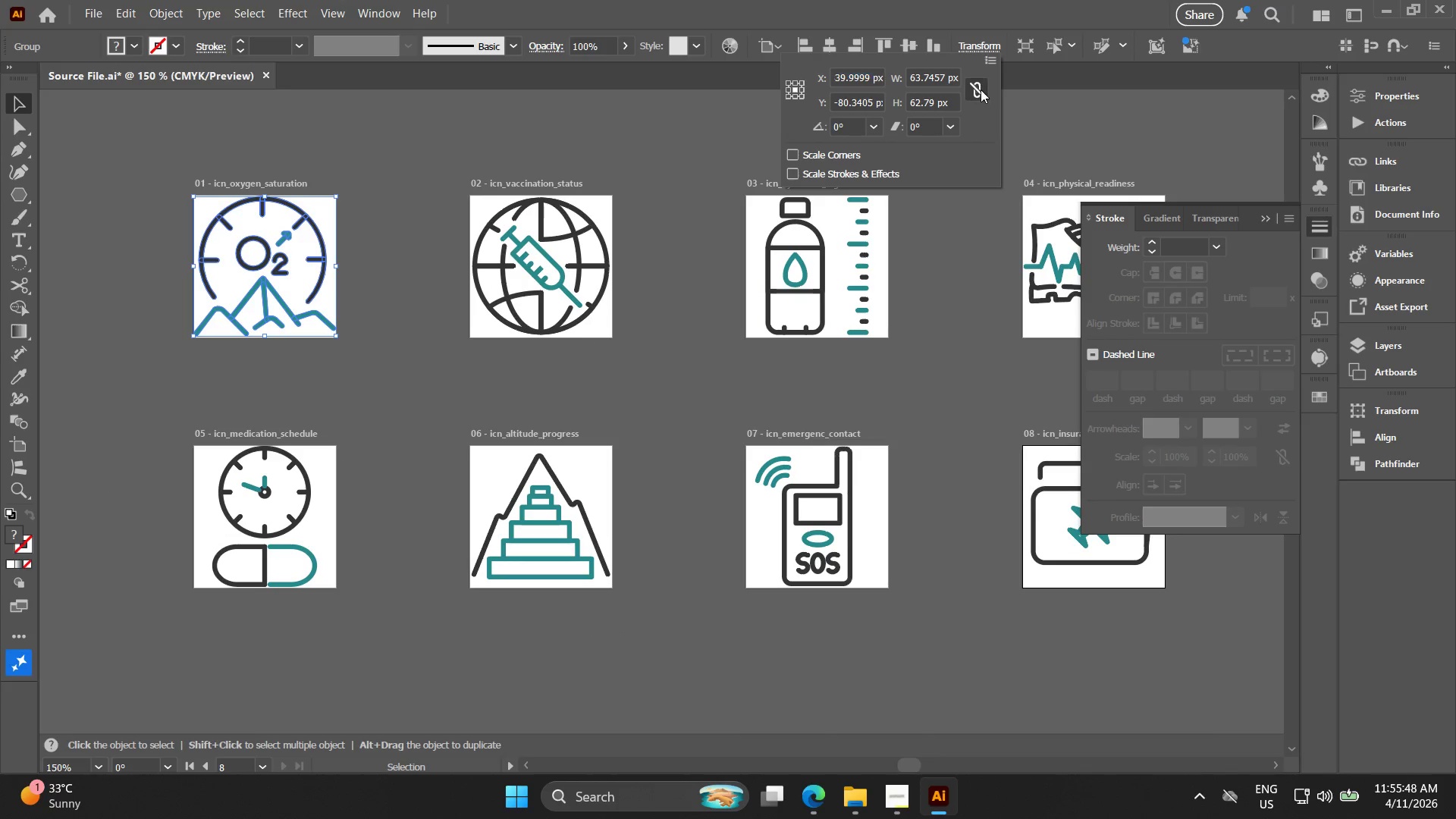 
double_click([942, 73])
 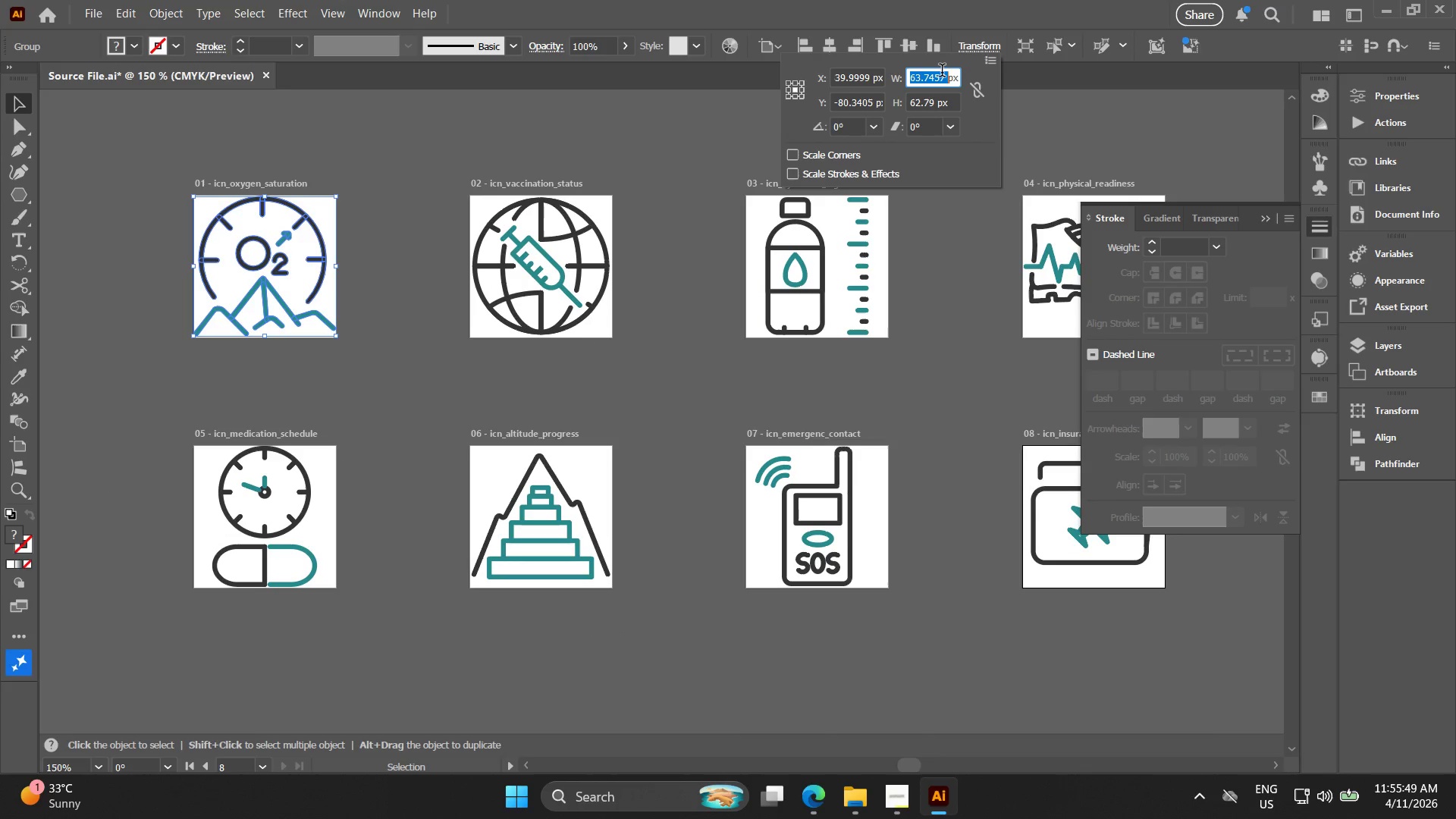 
triple_click([942, 72])
 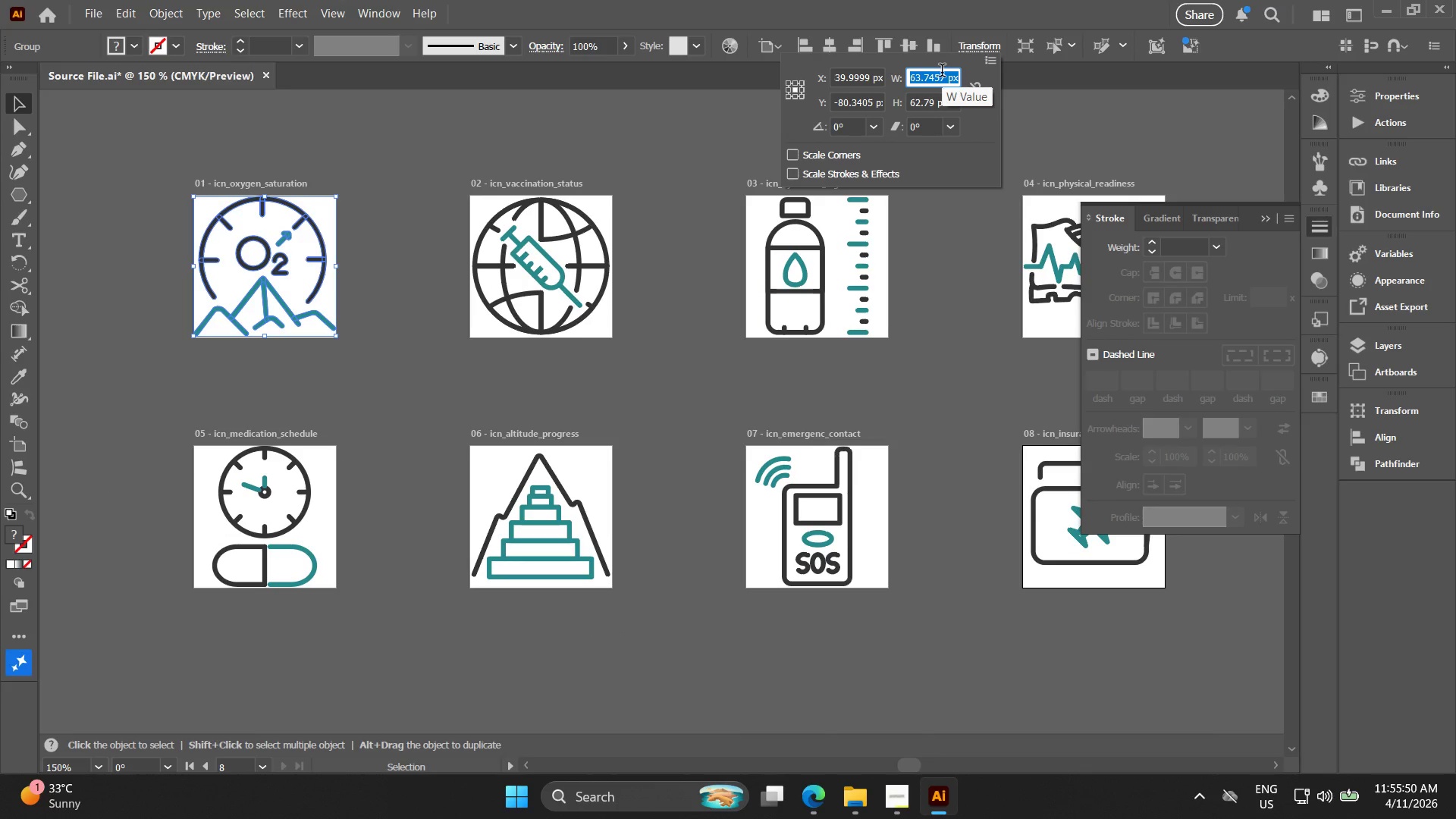 
type(64)
 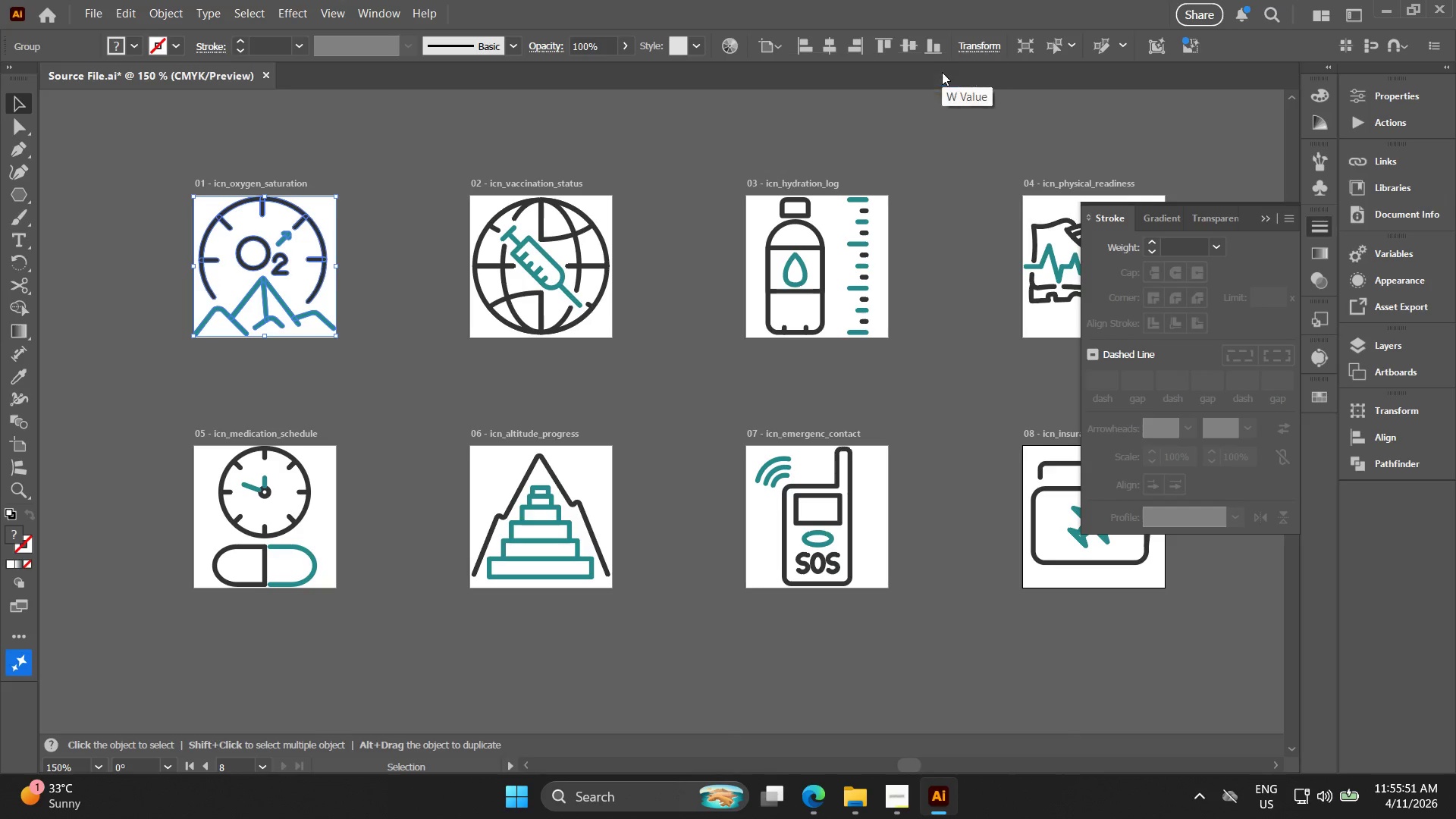 
key(Enter)
 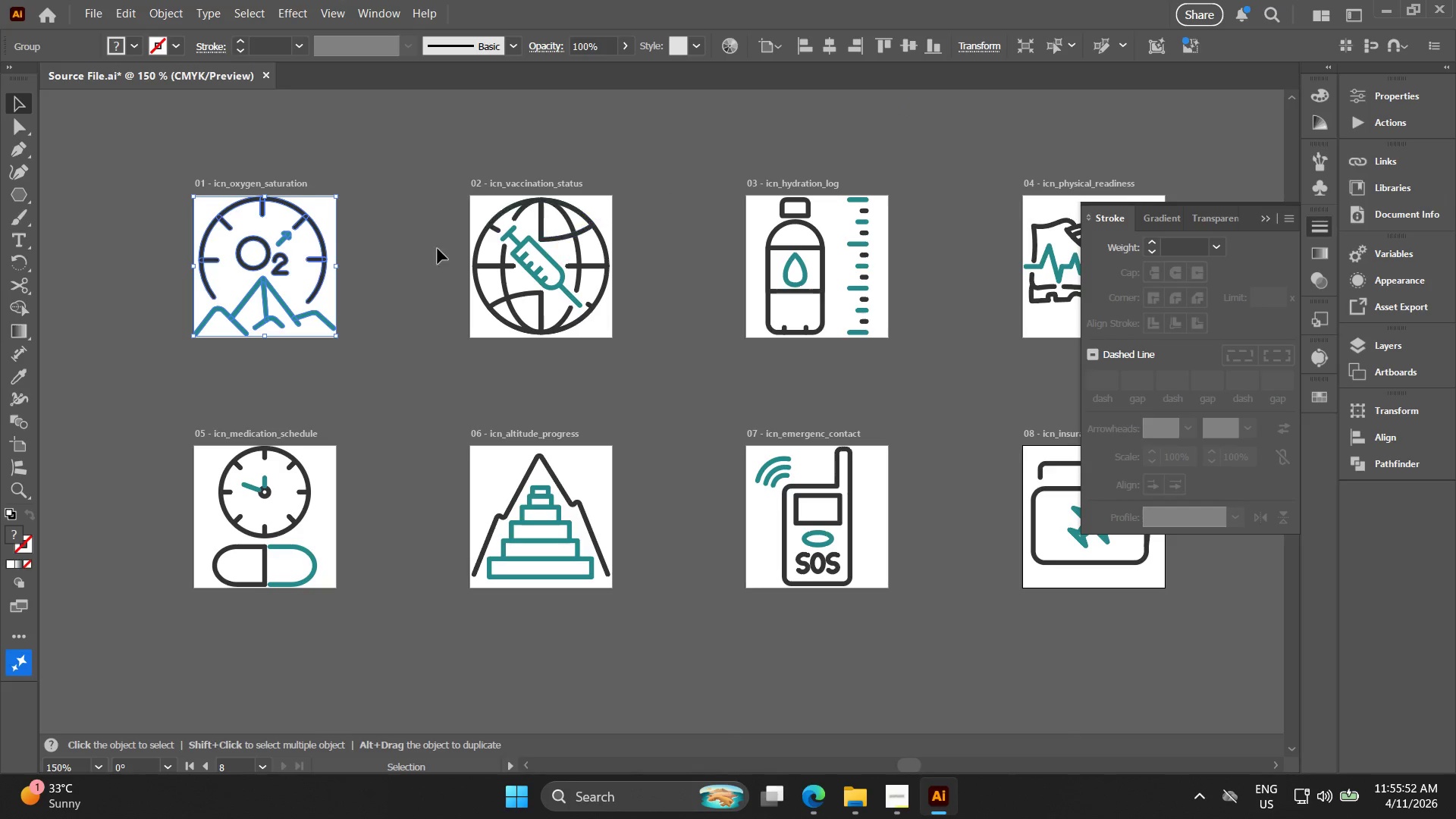 
left_click([421, 278])
 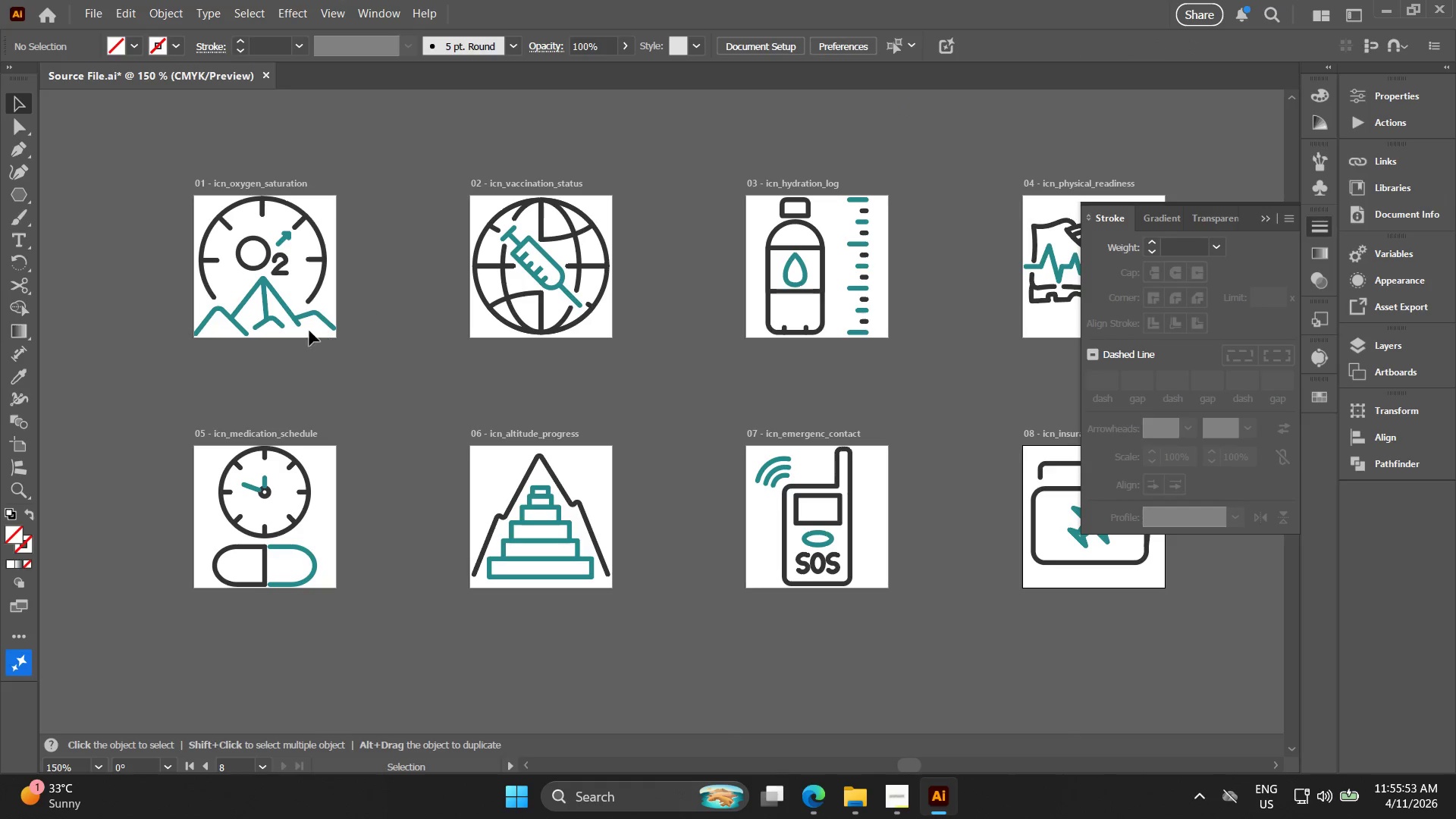 
hold_key(key=Space, duration=0.45)
 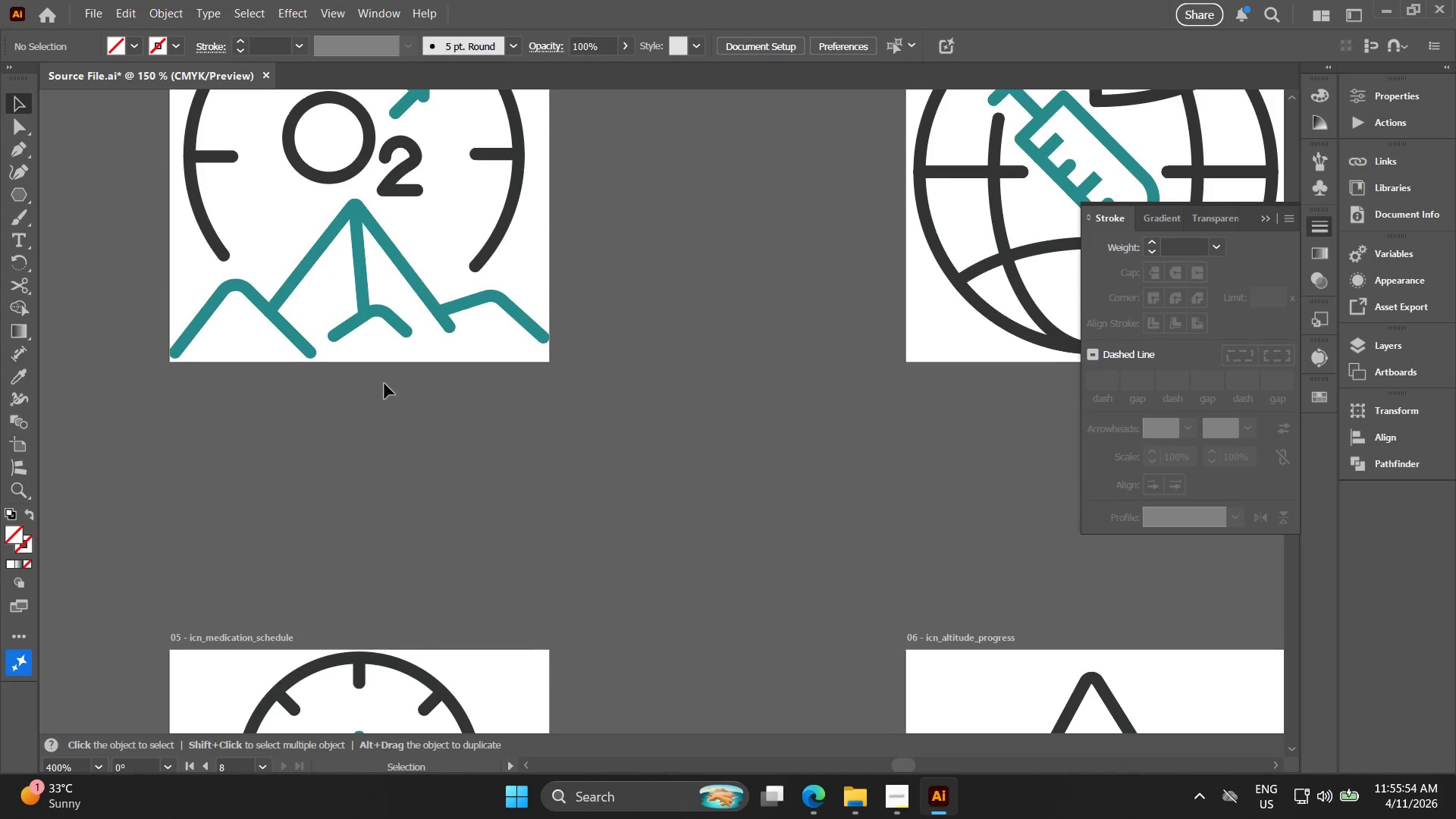 
left_click_drag(start_coordinate=[312, 331], to_coordinate=[413, 366])
 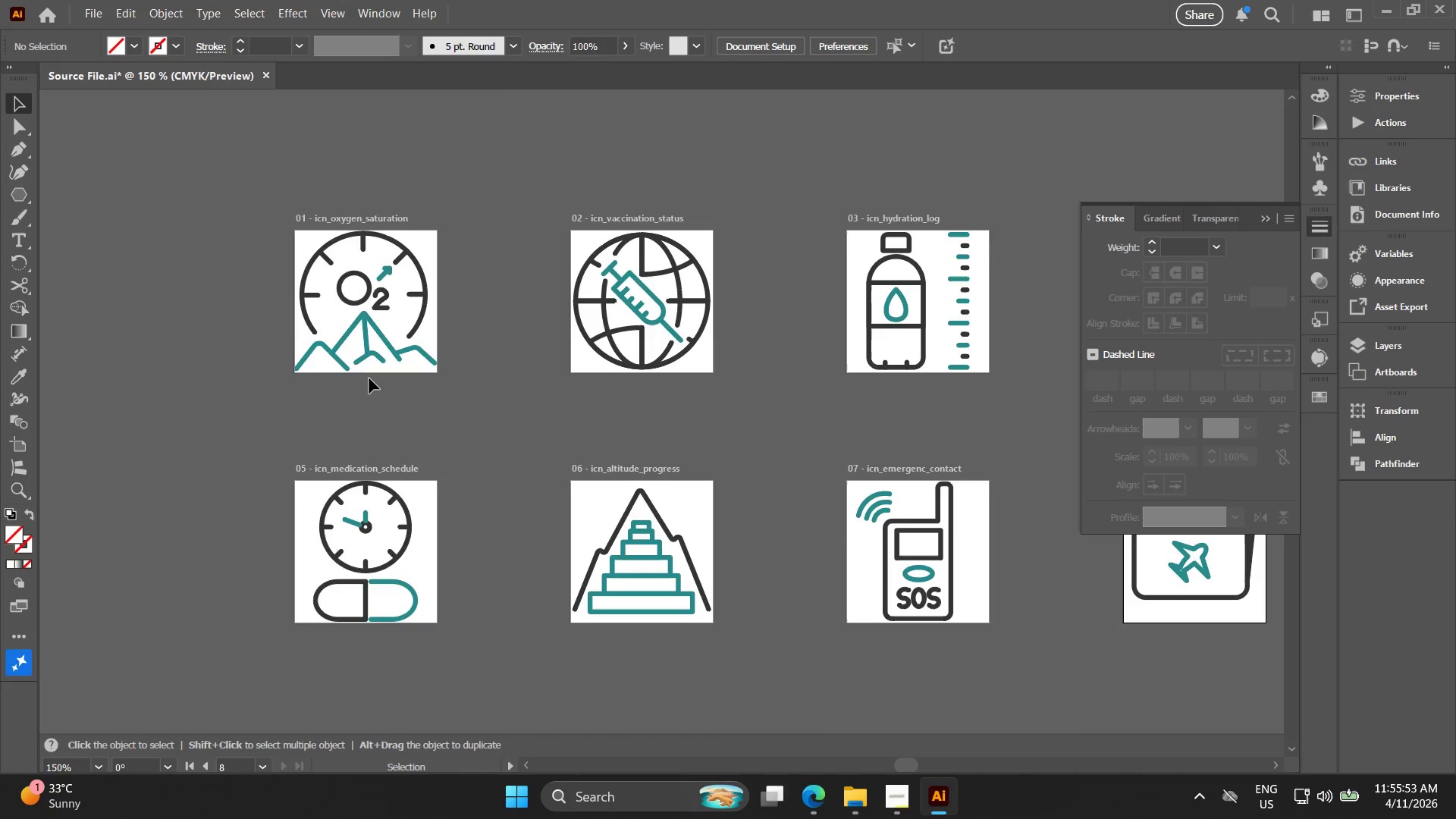 
key(Alt+AltLeft)
 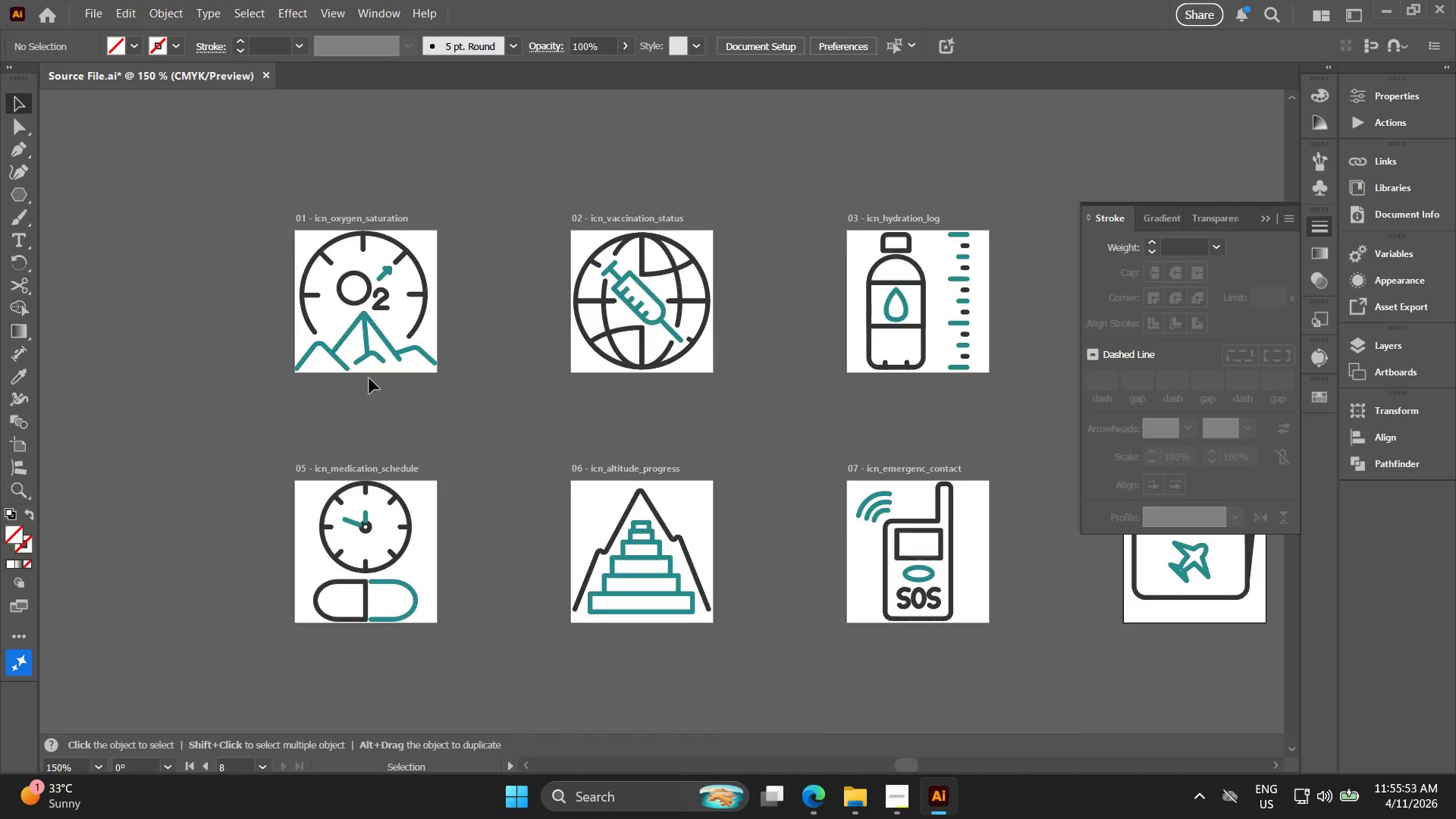 
scroll: coordinate [369, 378], scroll_direction: up, amount: 3.0
 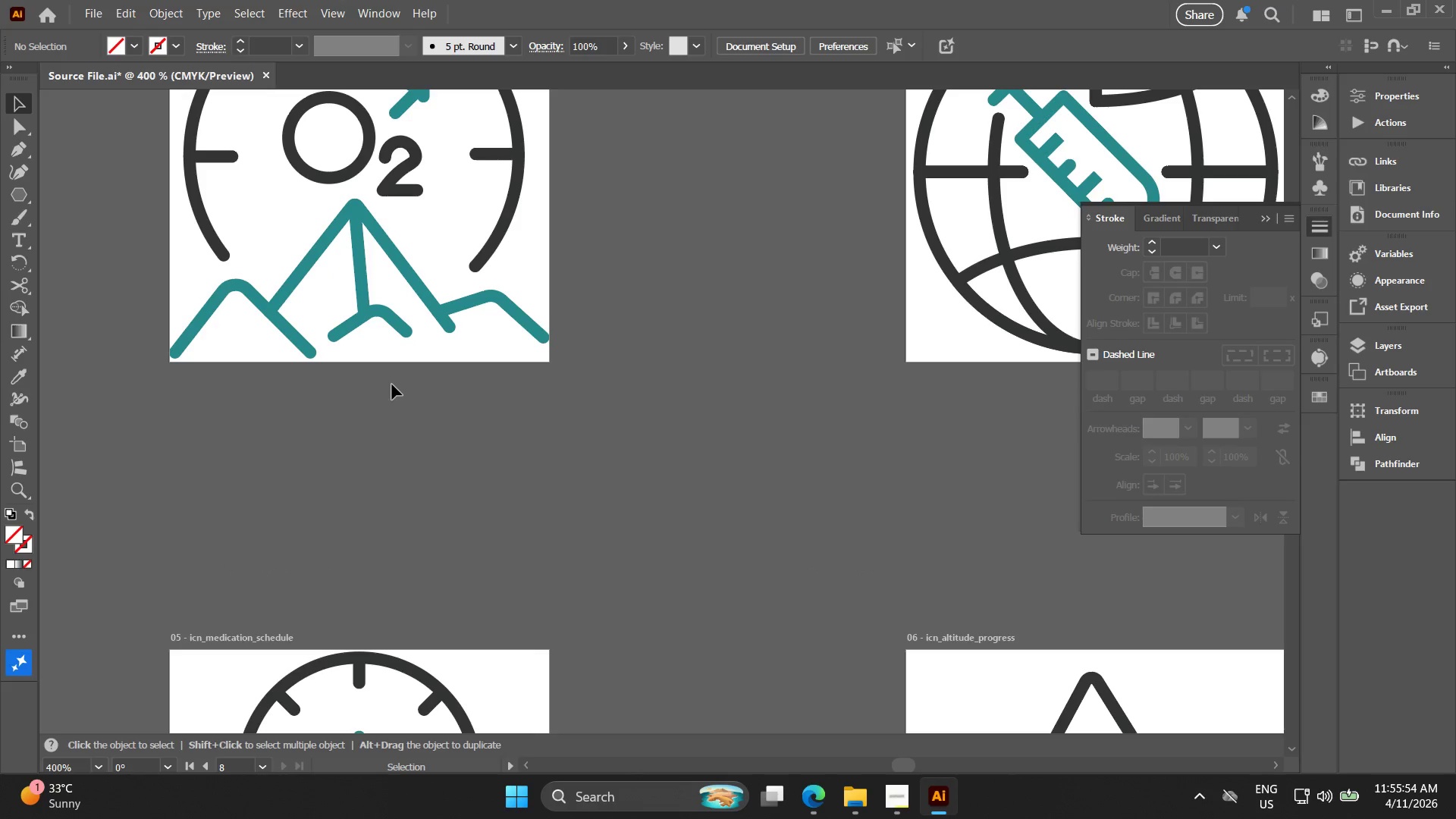 
left_click_drag(start_coordinate=[565, 437], to_coordinate=[314, 197])
 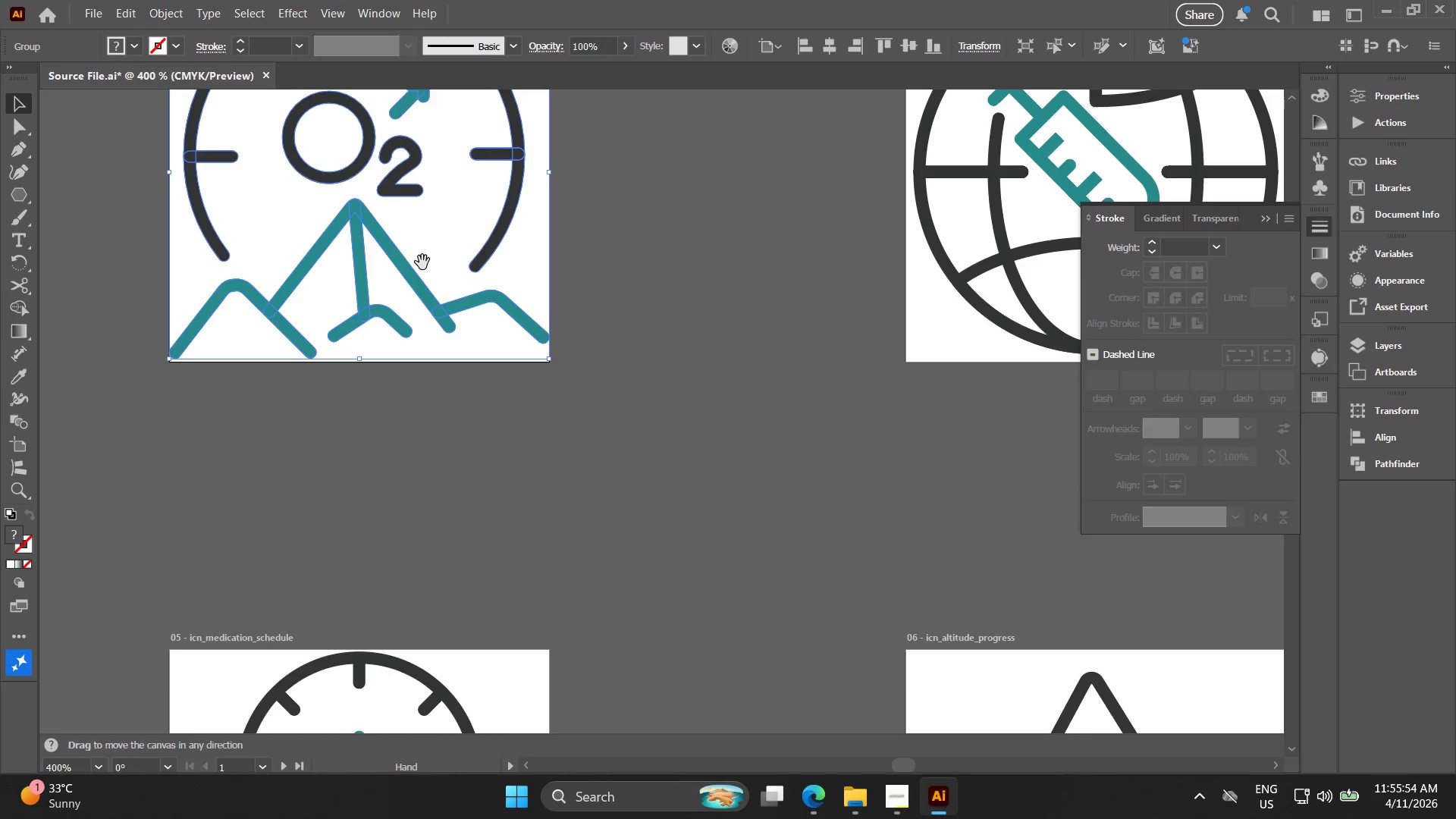 
hold_key(key=Space, duration=0.31)
 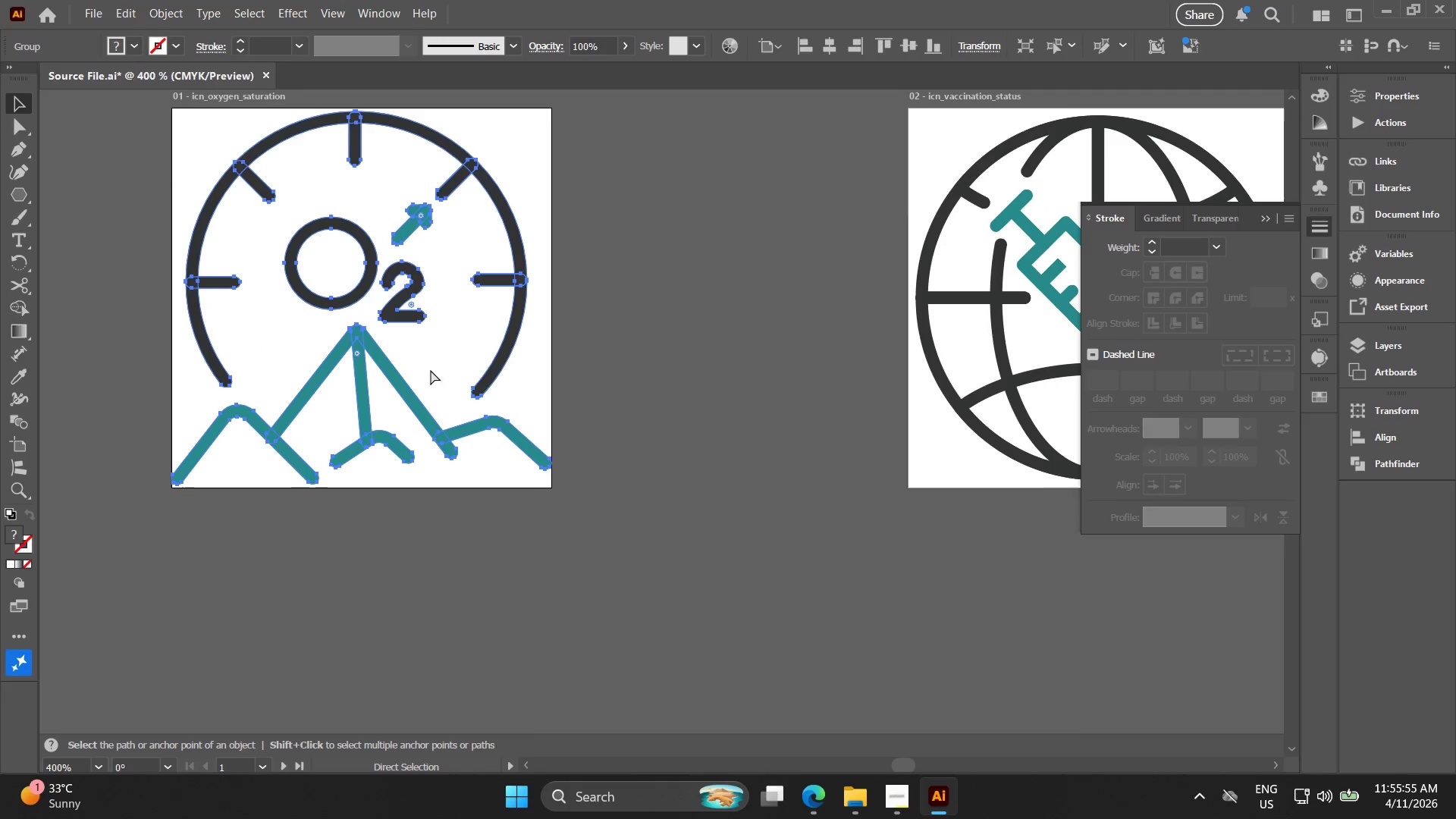 
left_click_drag(start_coordinate=[423, 263], to_coordinate=[426, 389])
 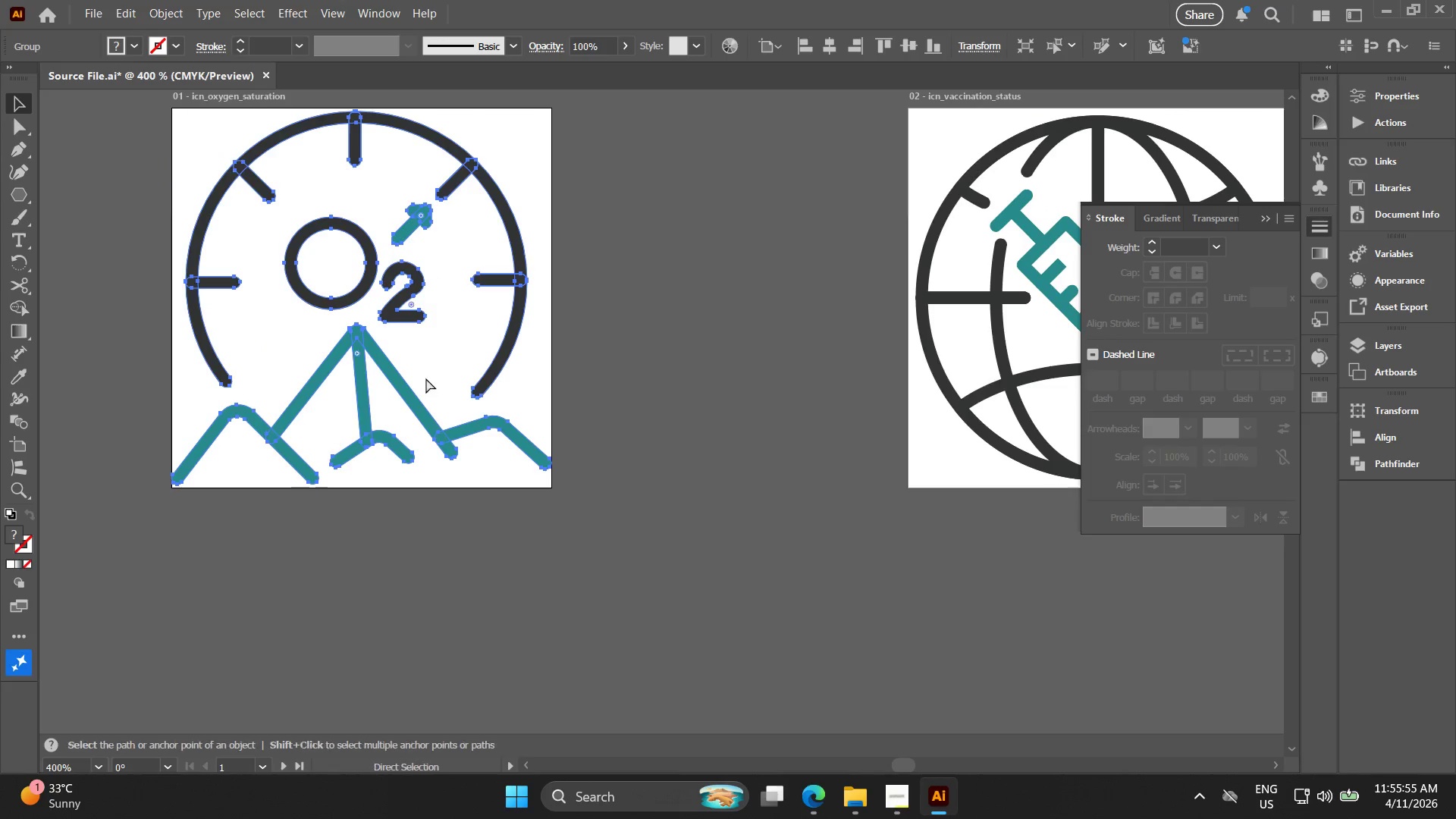 
key(Control+D)
 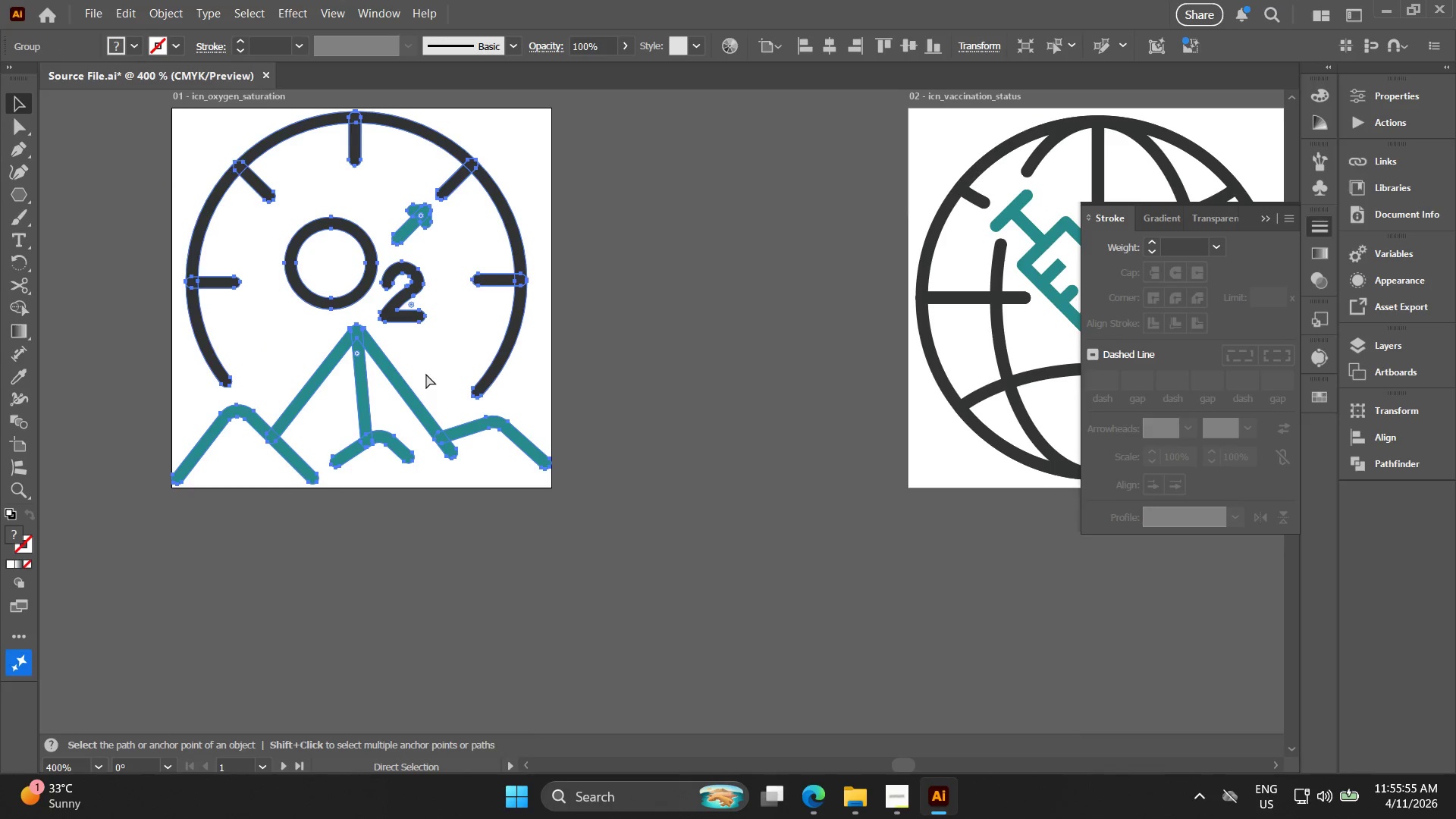 
key(Control+E)
 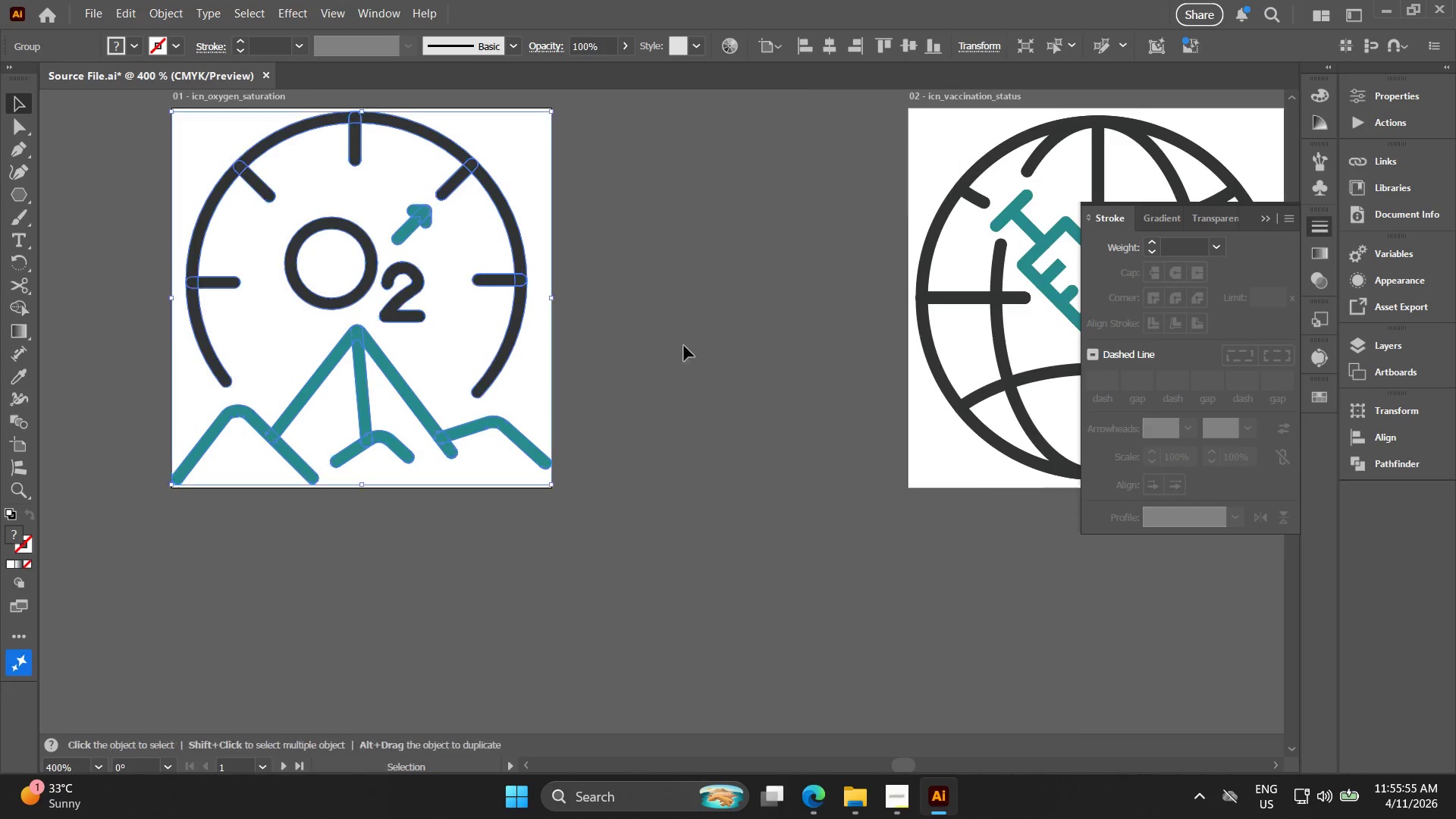 
hold_key(key=Space, duration=0.34)
 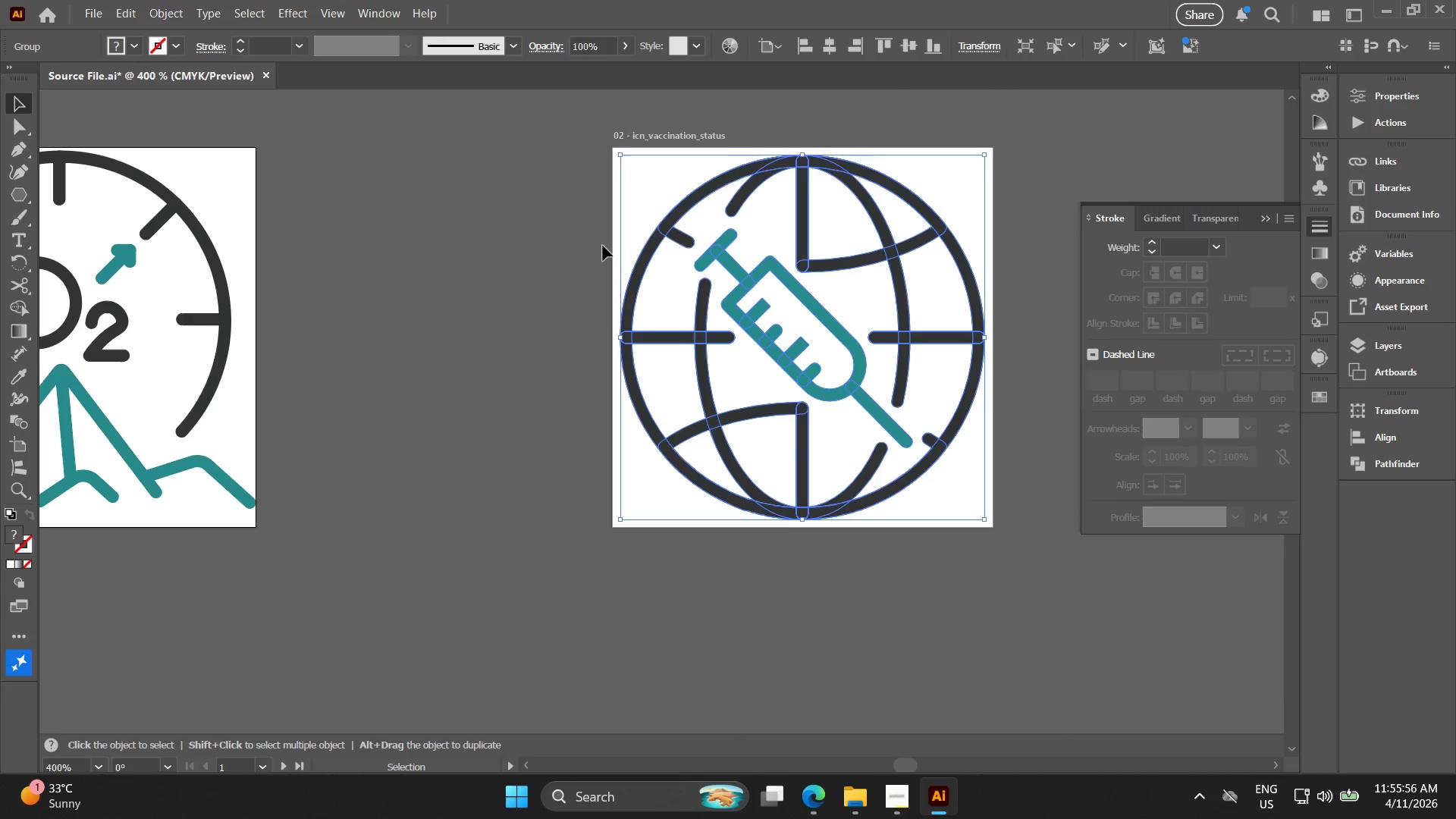 
left_click_drag(start_coordinate=[637, 348], to_coordinate=[341, 388])
 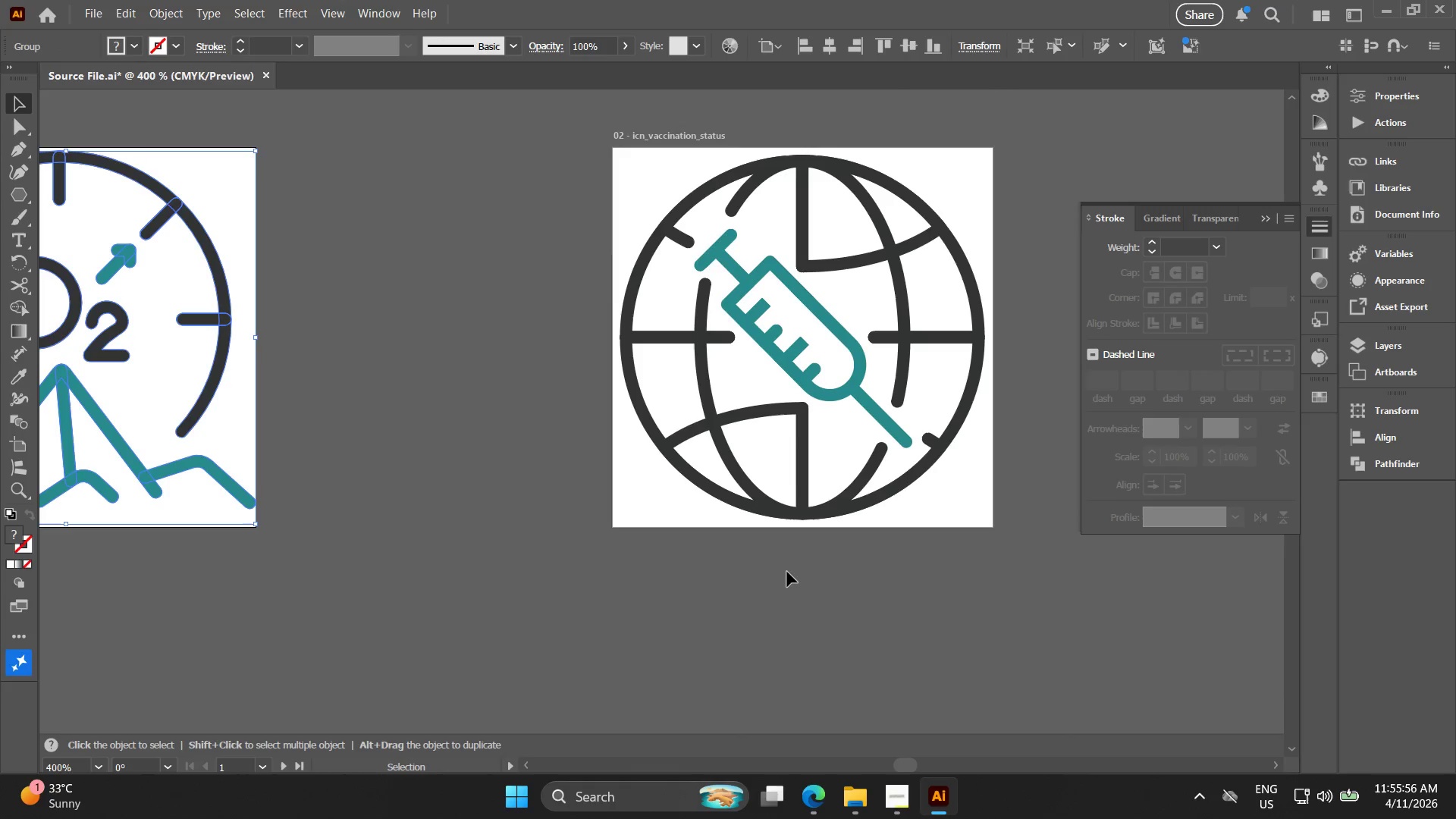 
left_click_drag(start_coordinate=[793, 566], to_coordinate=[588, 226])
 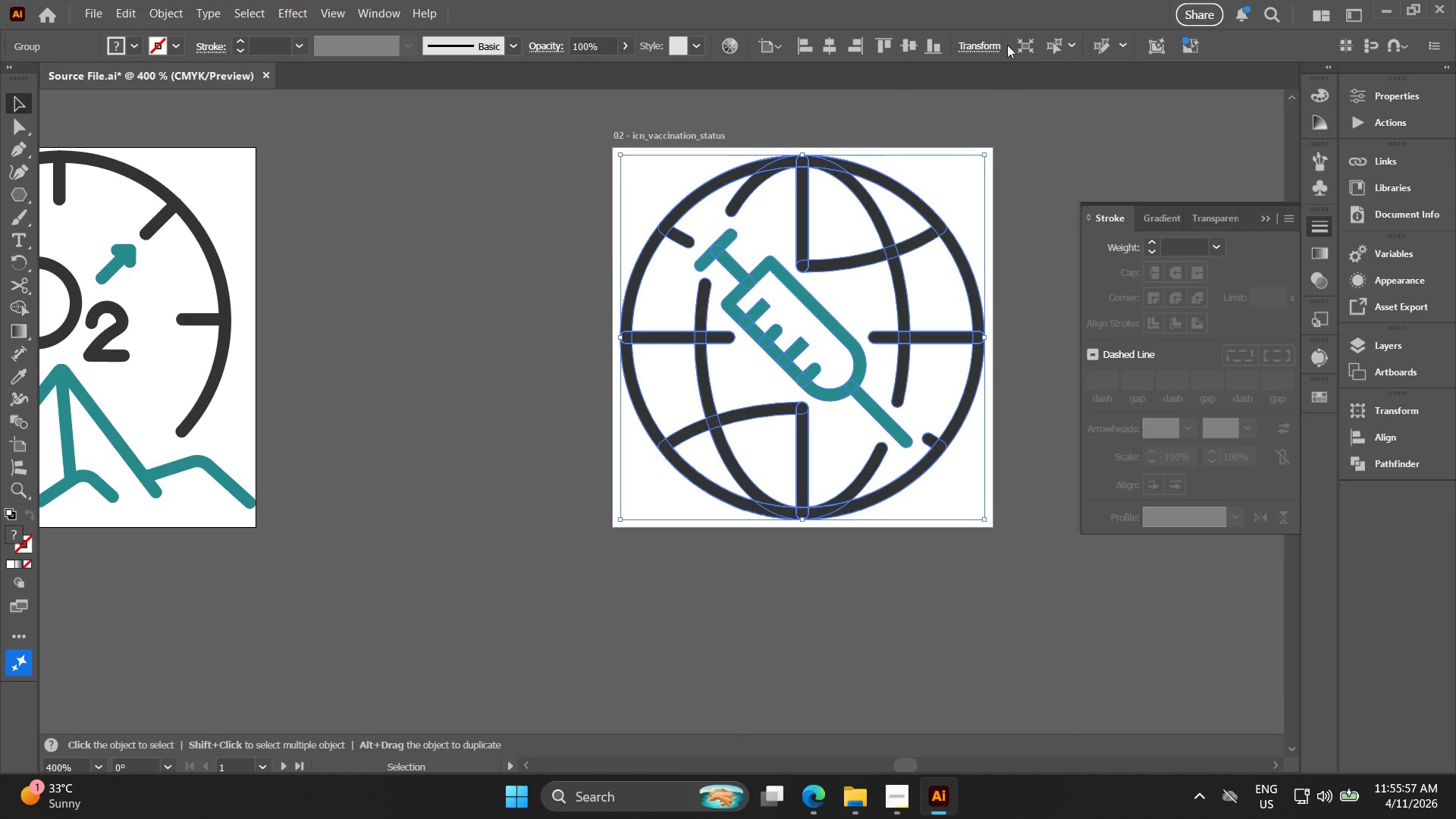 
left_click([980, 43])
 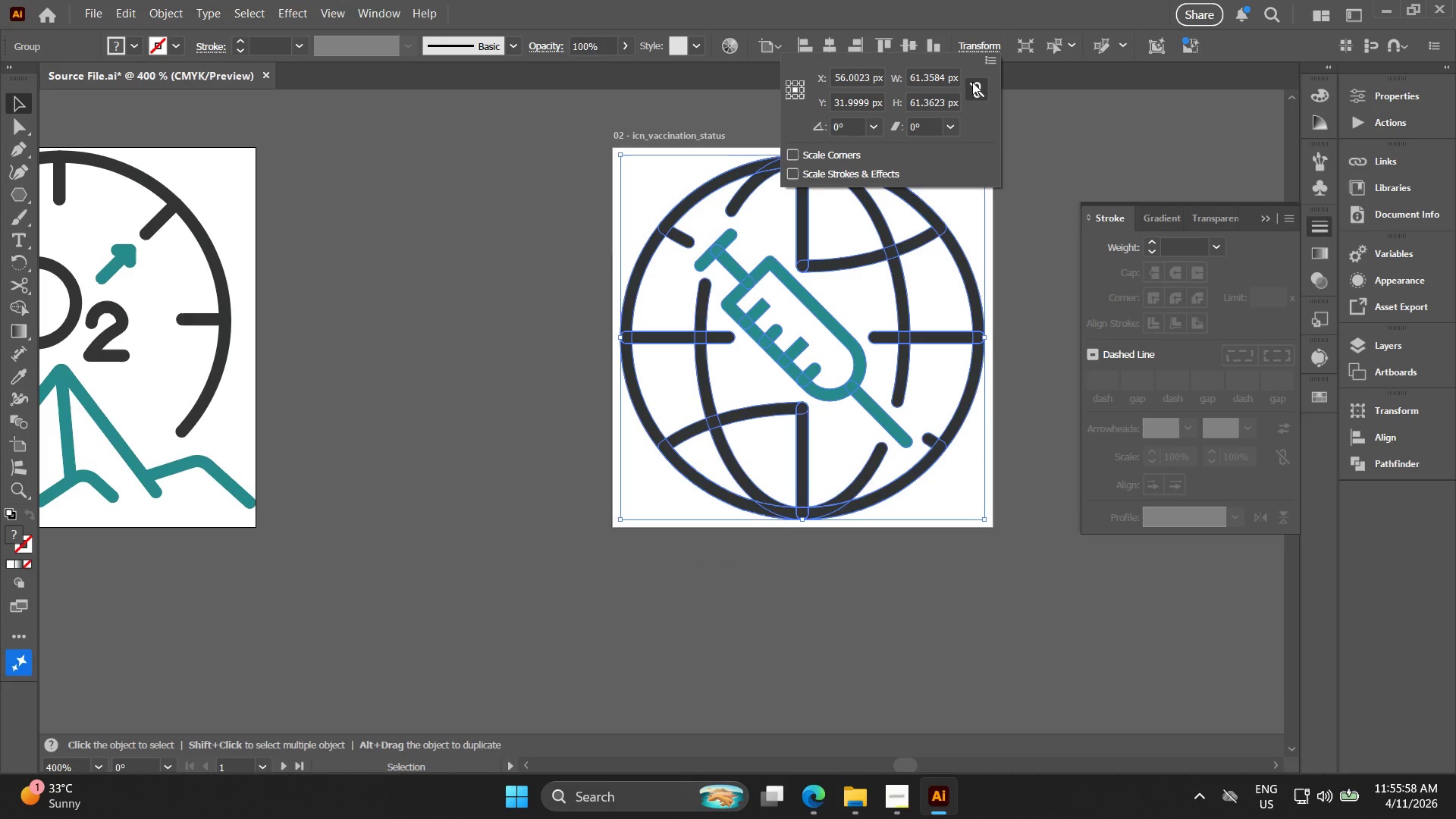 
double_click([951, 84])
 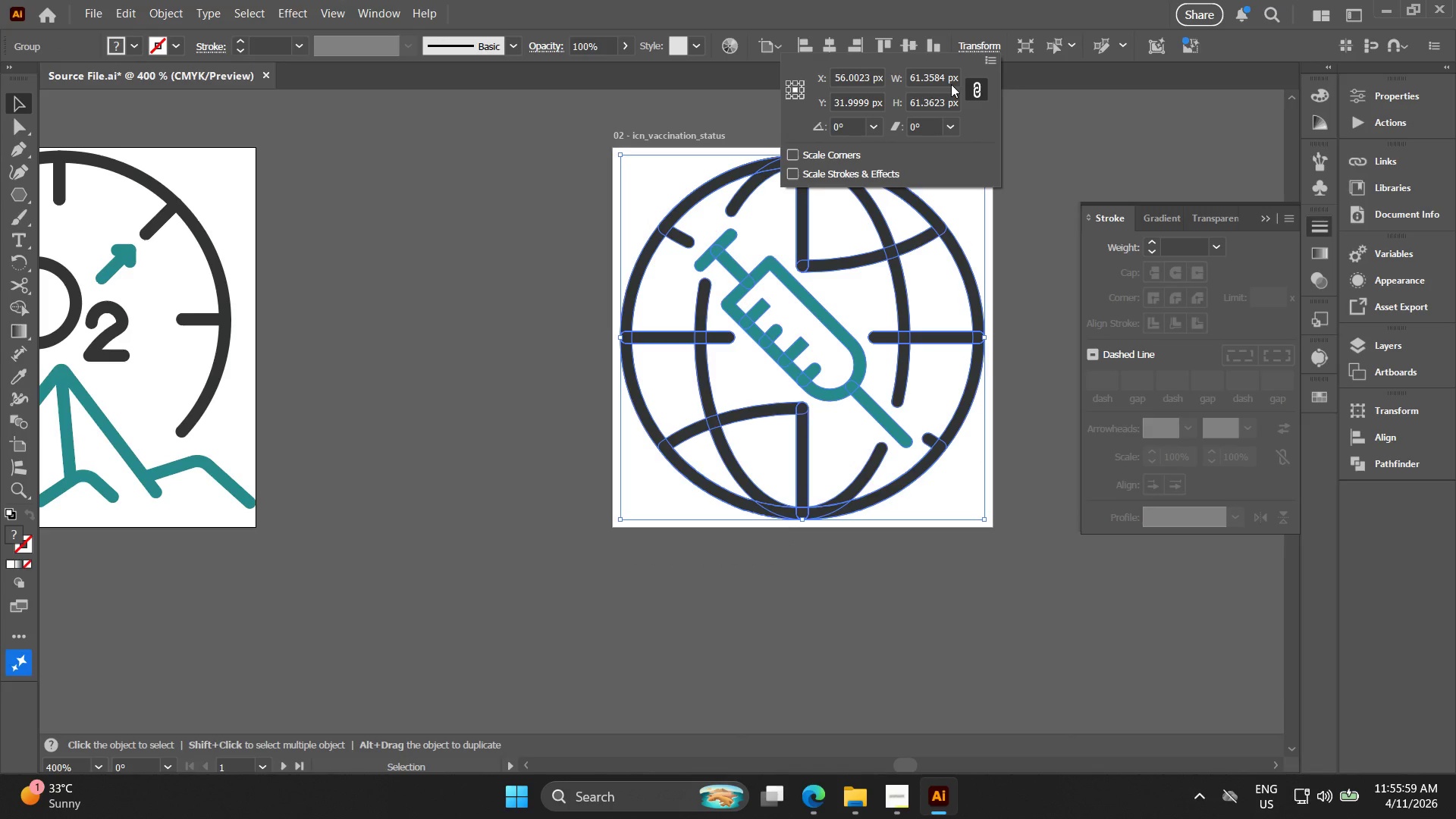 
triple_click([951, 84])
 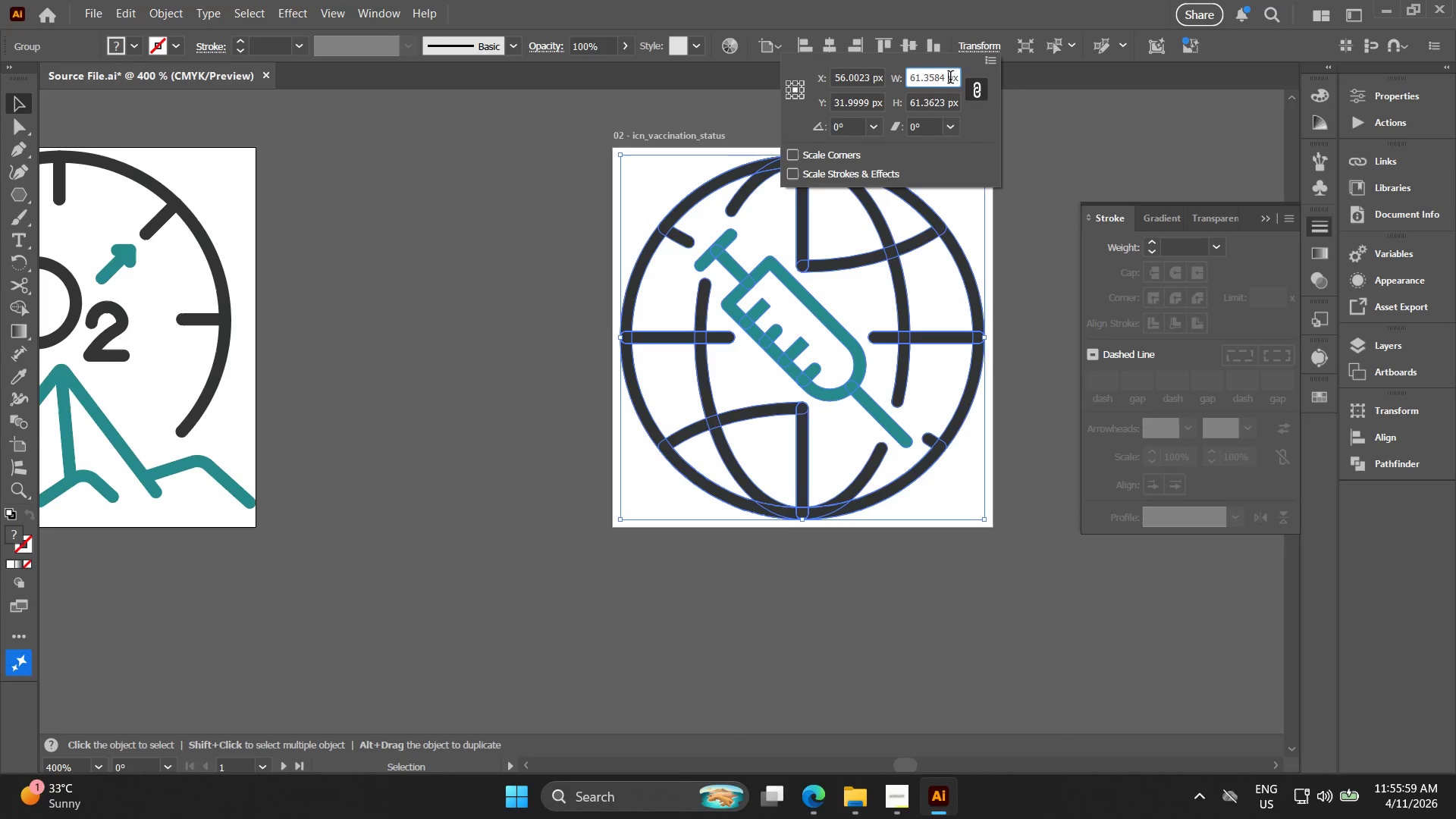 
triple_click([950, 79])
 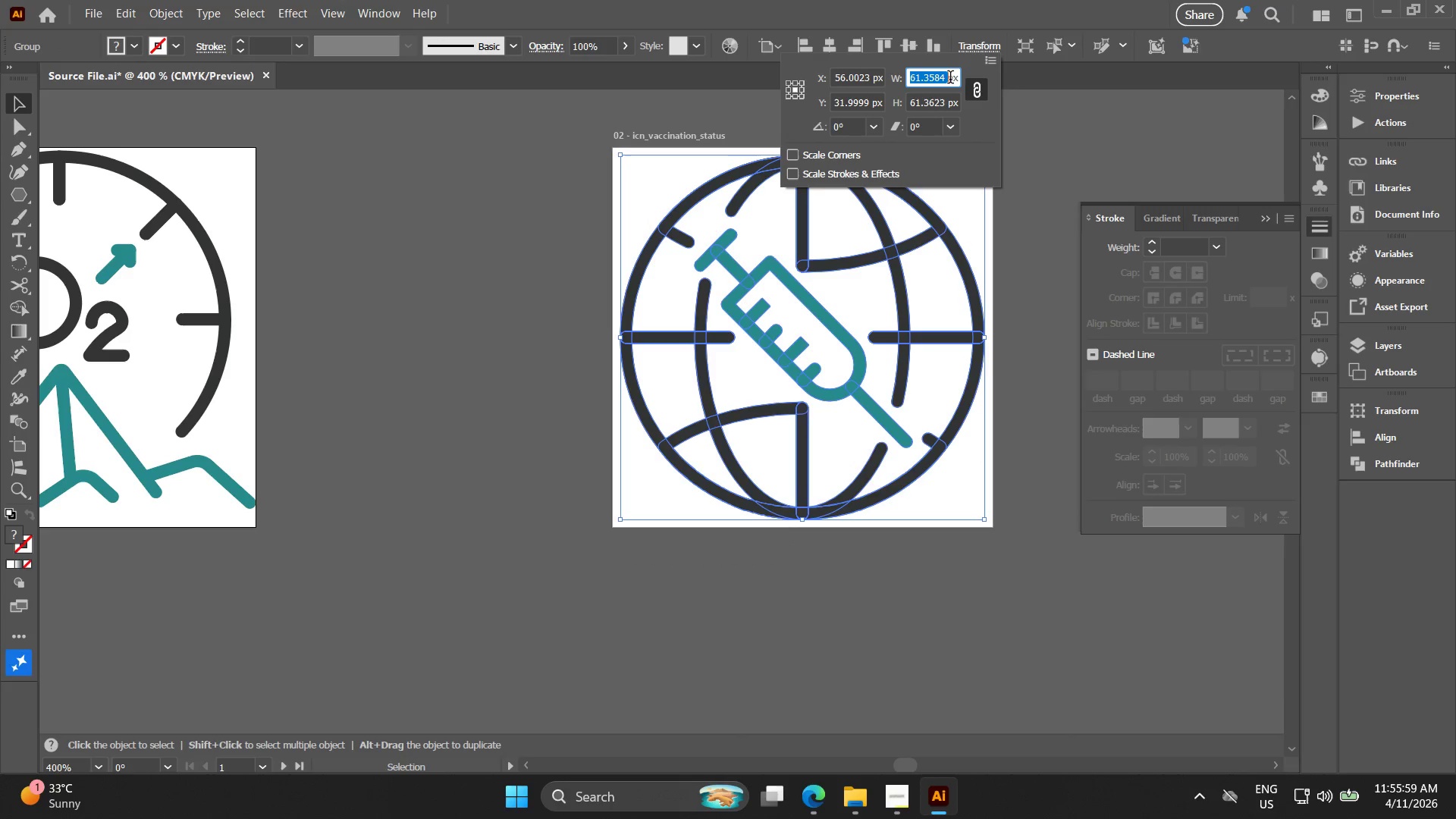 
triple_click([950, 79])
 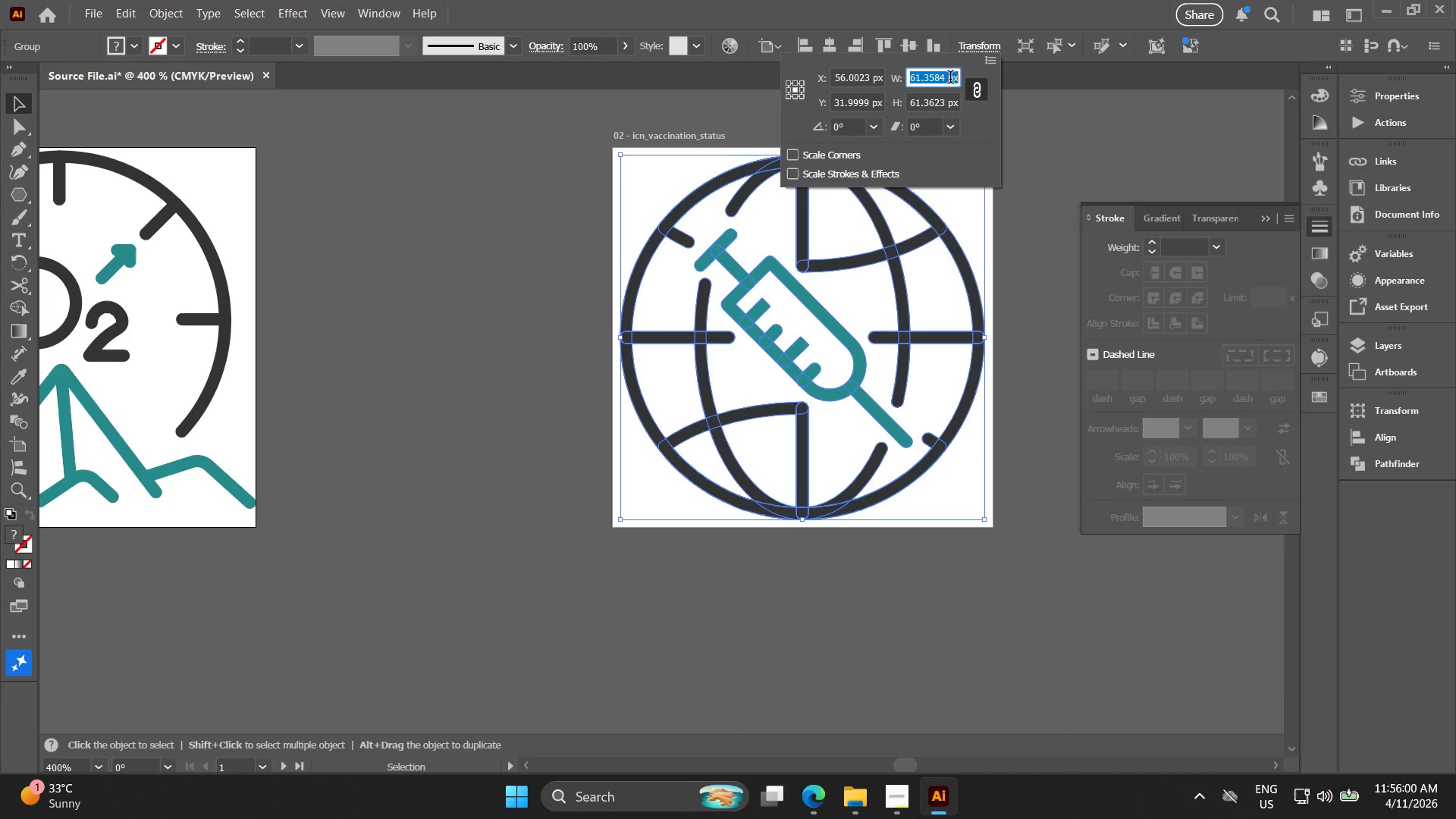 
triple_click([950, 79])
 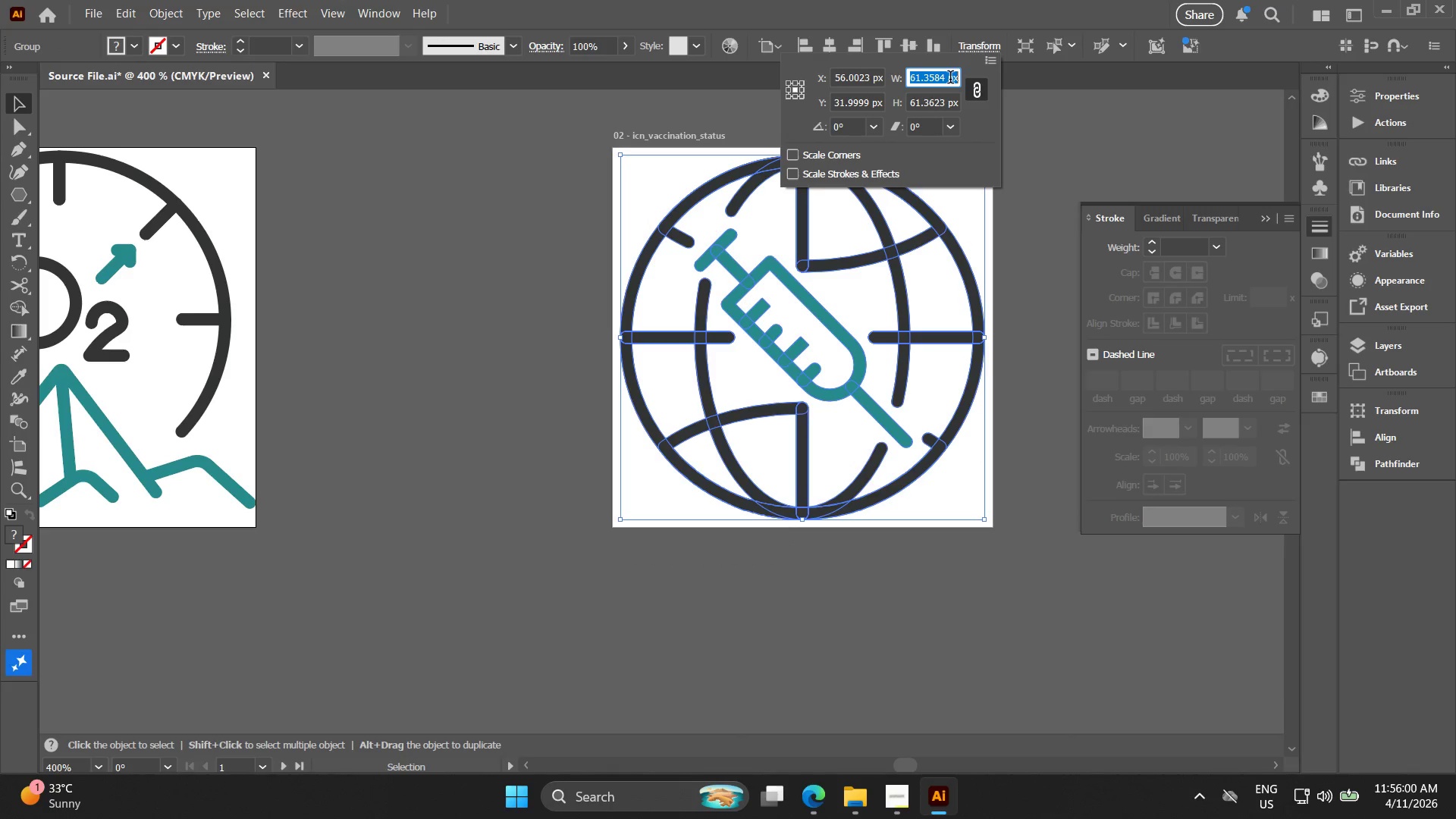 
triple_click([950, 79])
 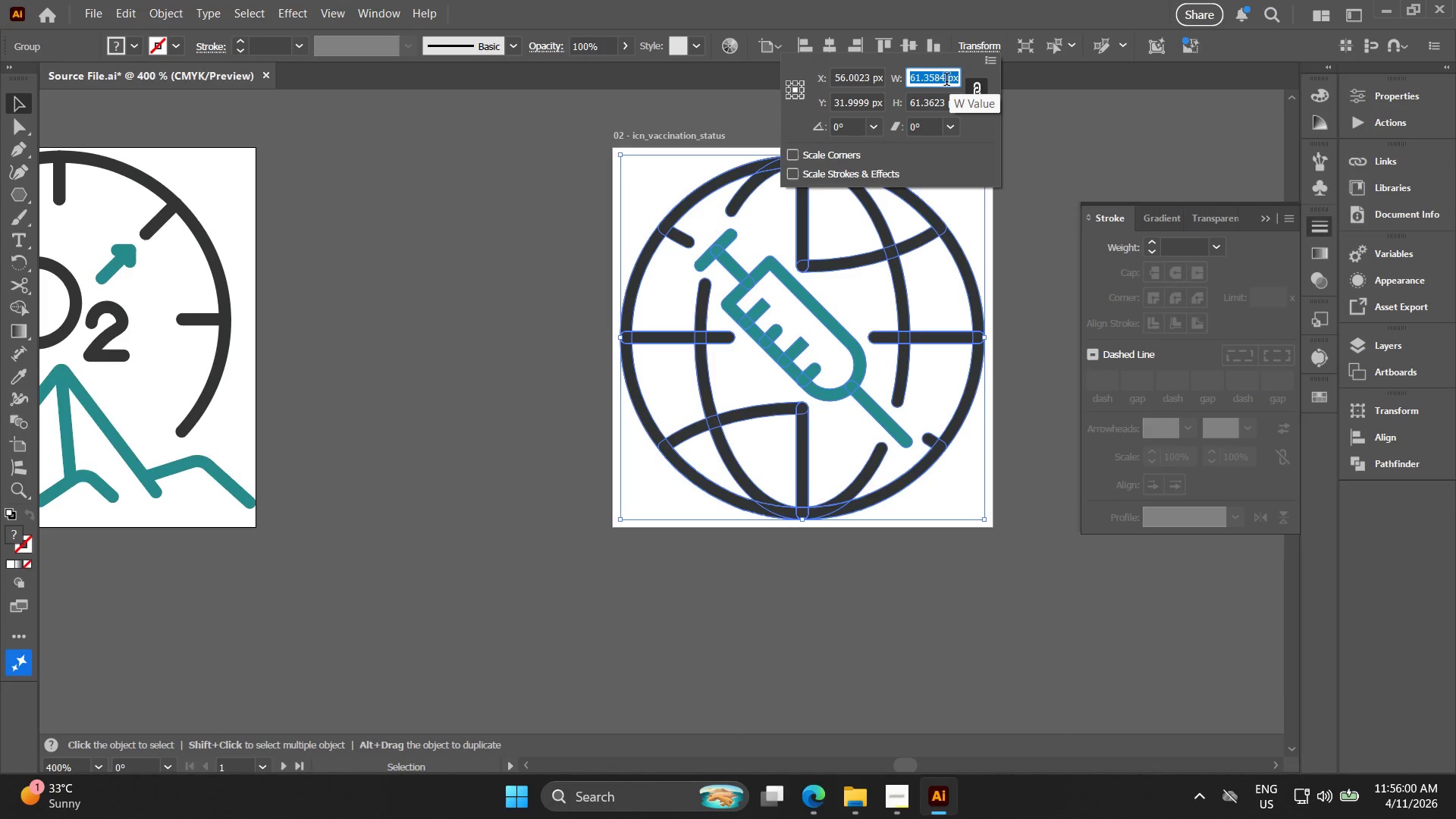 
type(64)
 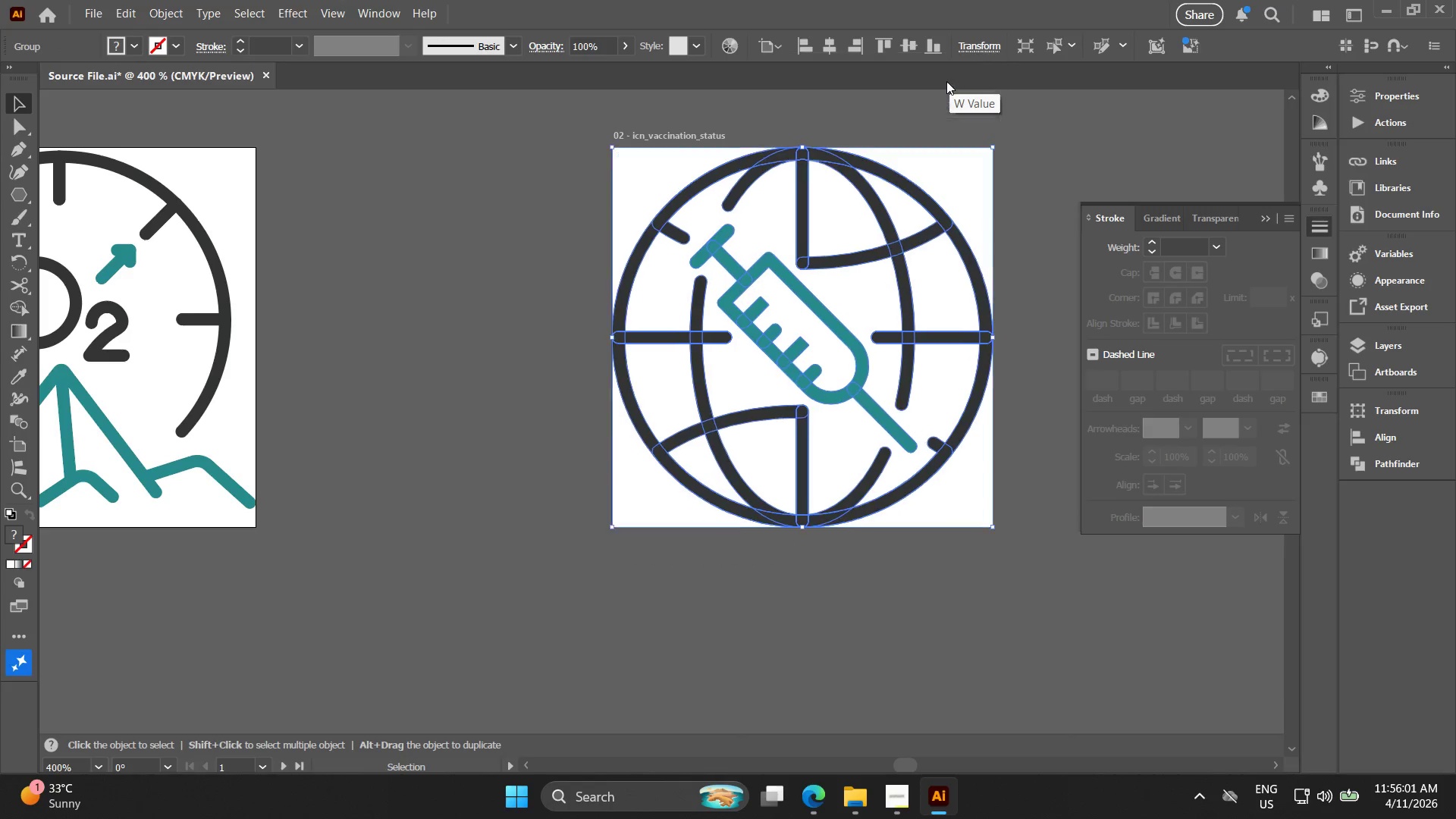 
key(Enter)
 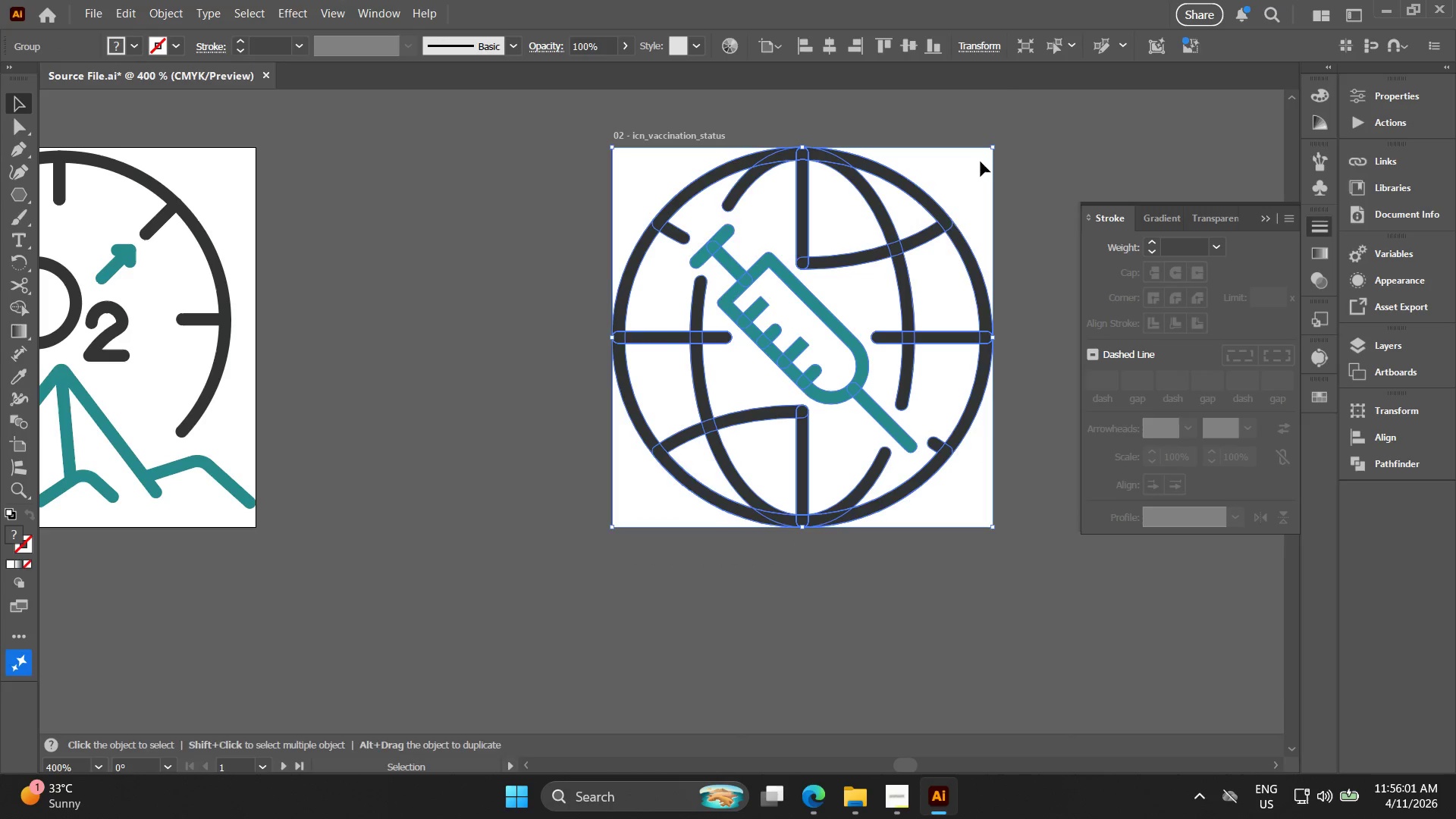 
hold_key(key=Space, duration=0.45)
 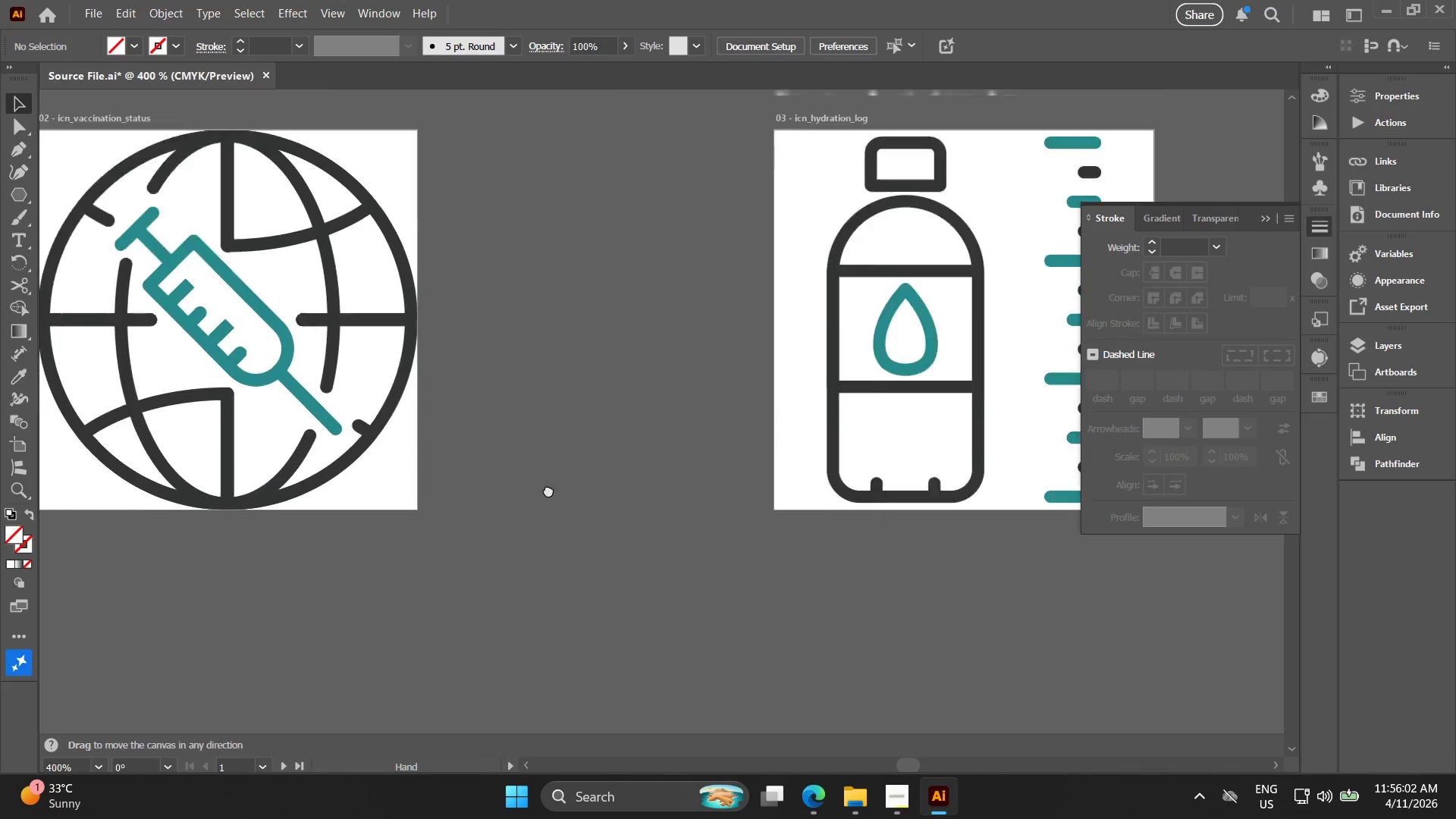 
left_click_drag(start_coordinate=[852, 458], to_coordinate=[469, 397])
 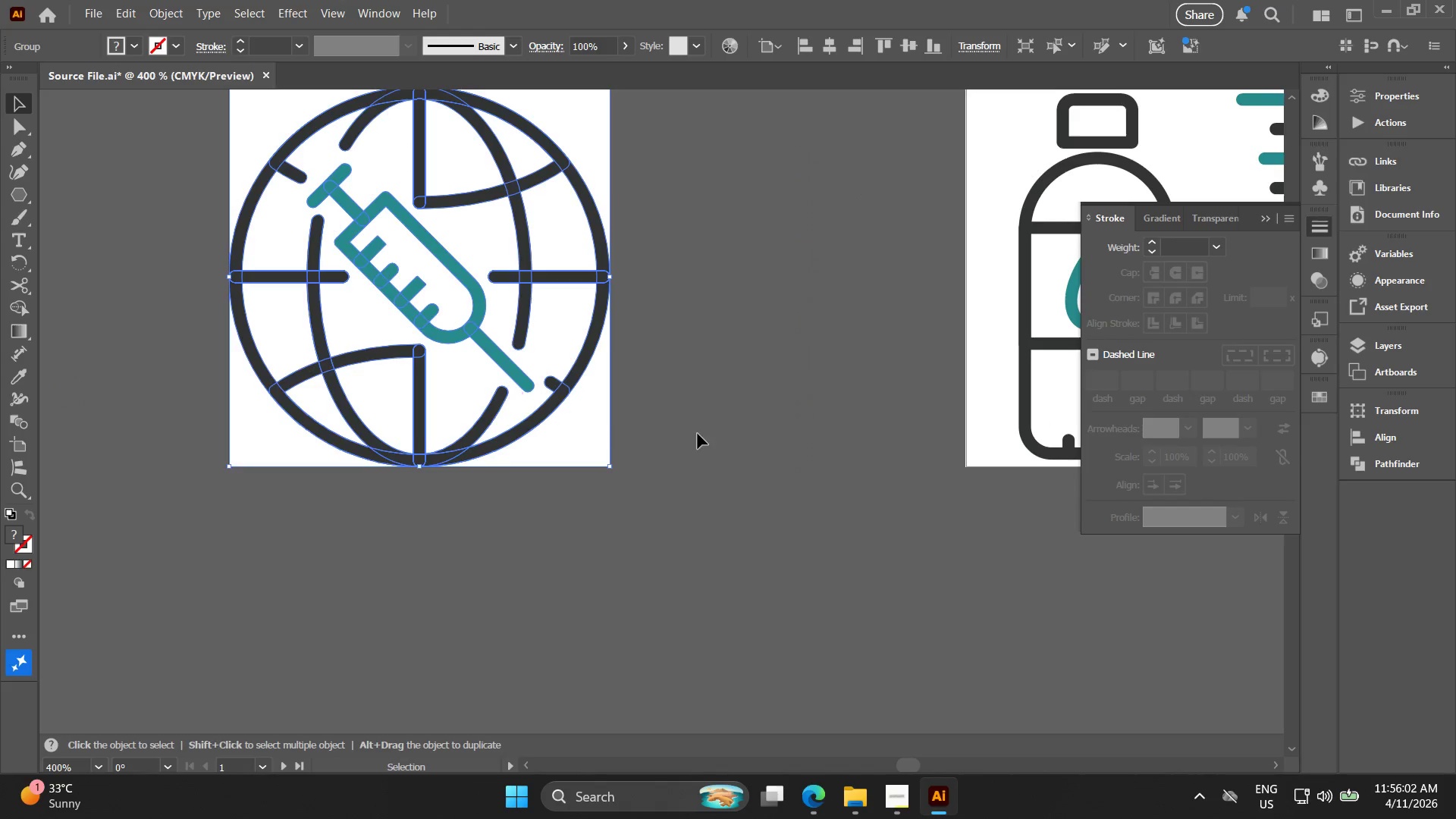 
double_click([698, 434])
 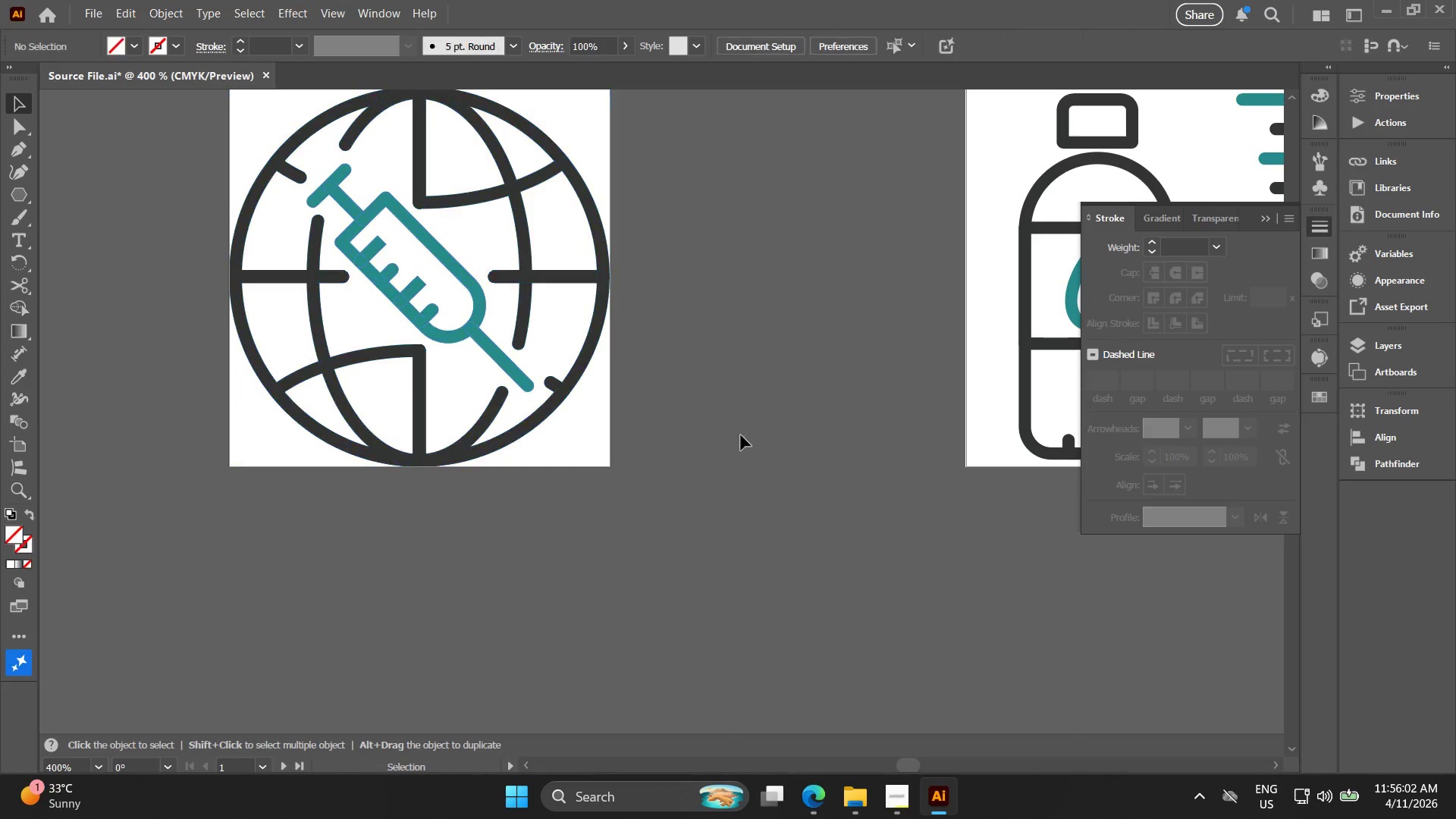 
hold_key(key=Space, duration=0.41)
 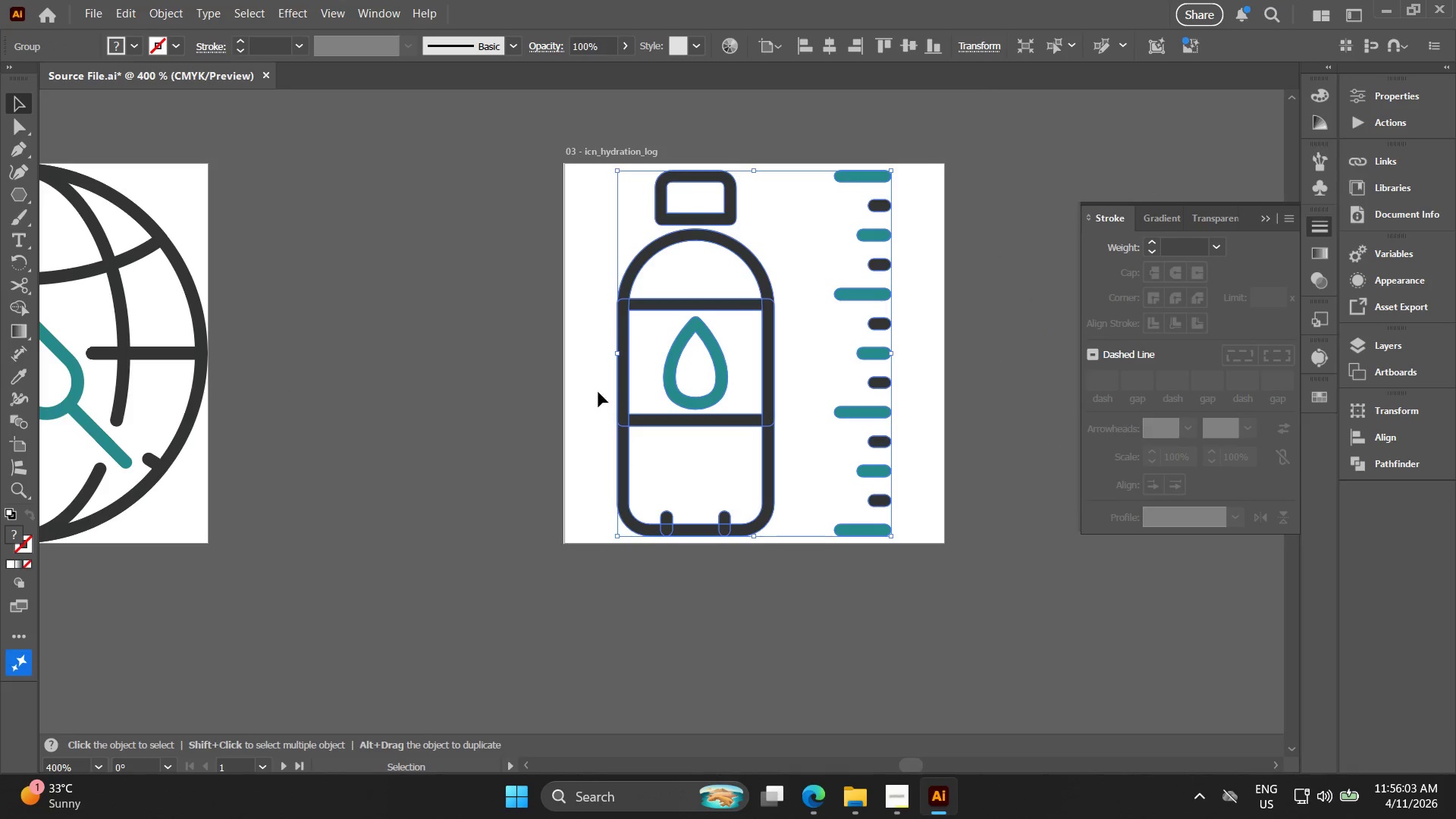 
left_click_drag(start_coordinate=[796, 435], to_coordinate=[394, 512])
 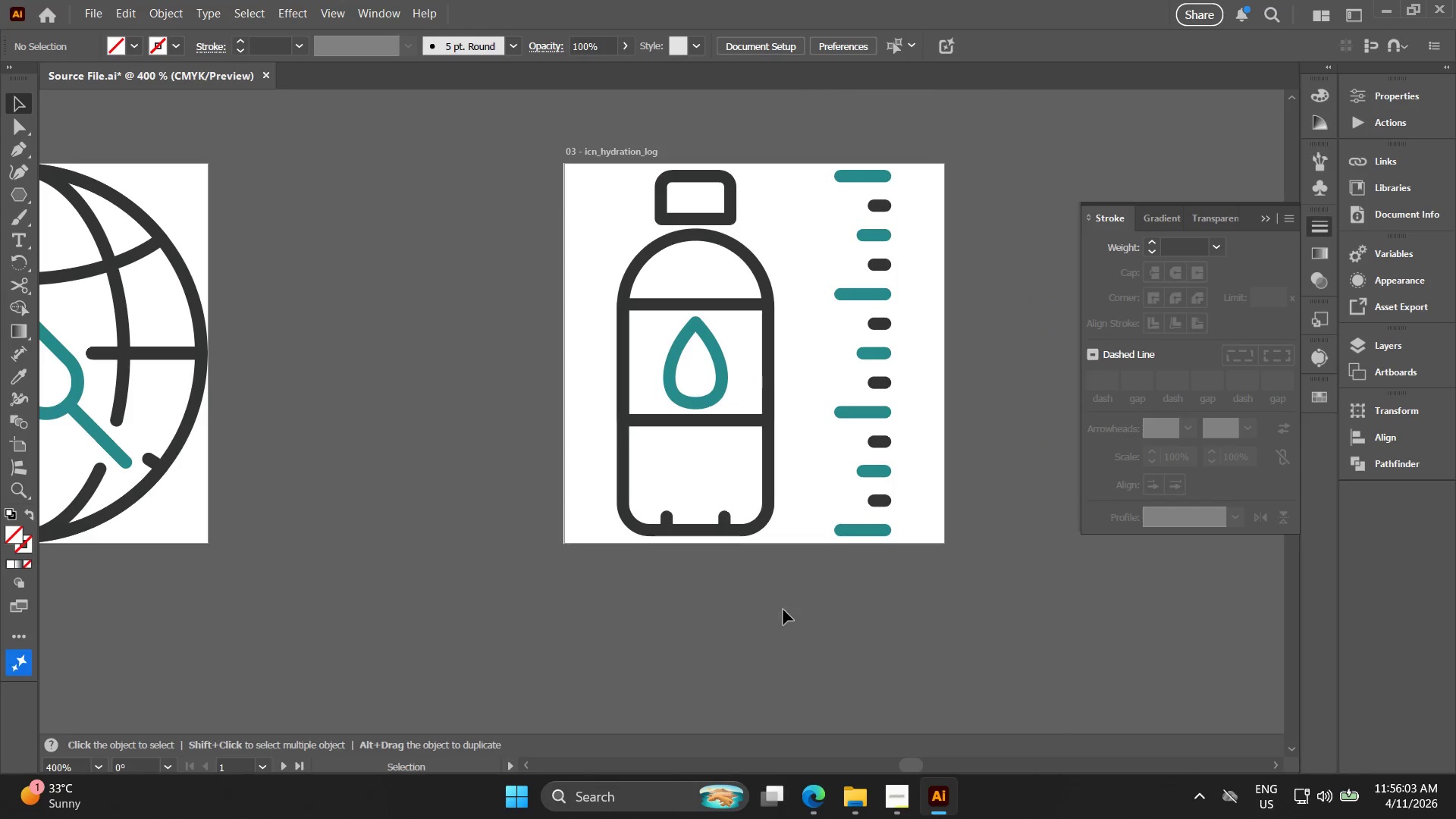 
left_click_drag(start_coordinate=[780, 607], to_coordinate=[601, 394])
 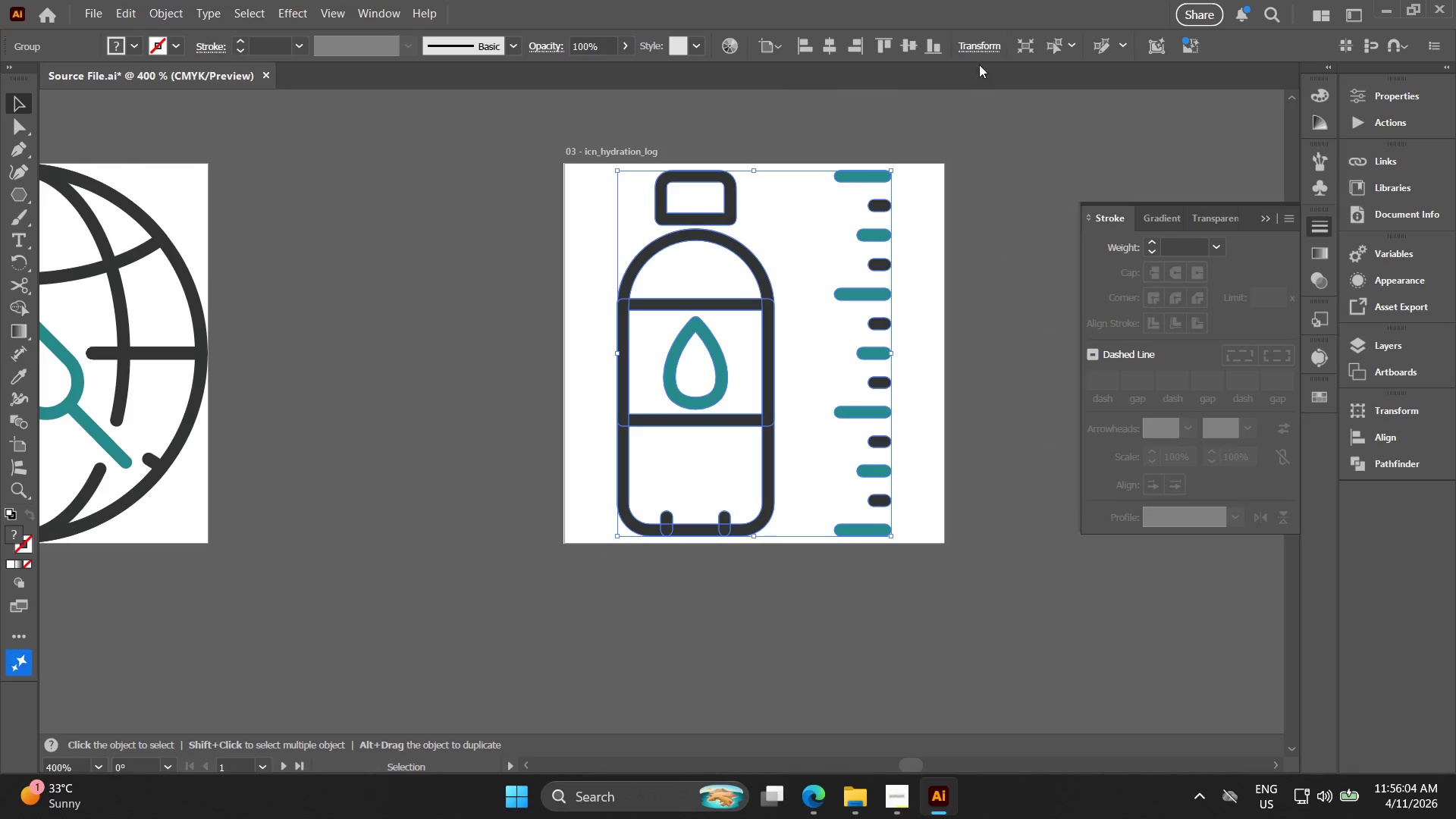 
left_click([984, 49])
 